 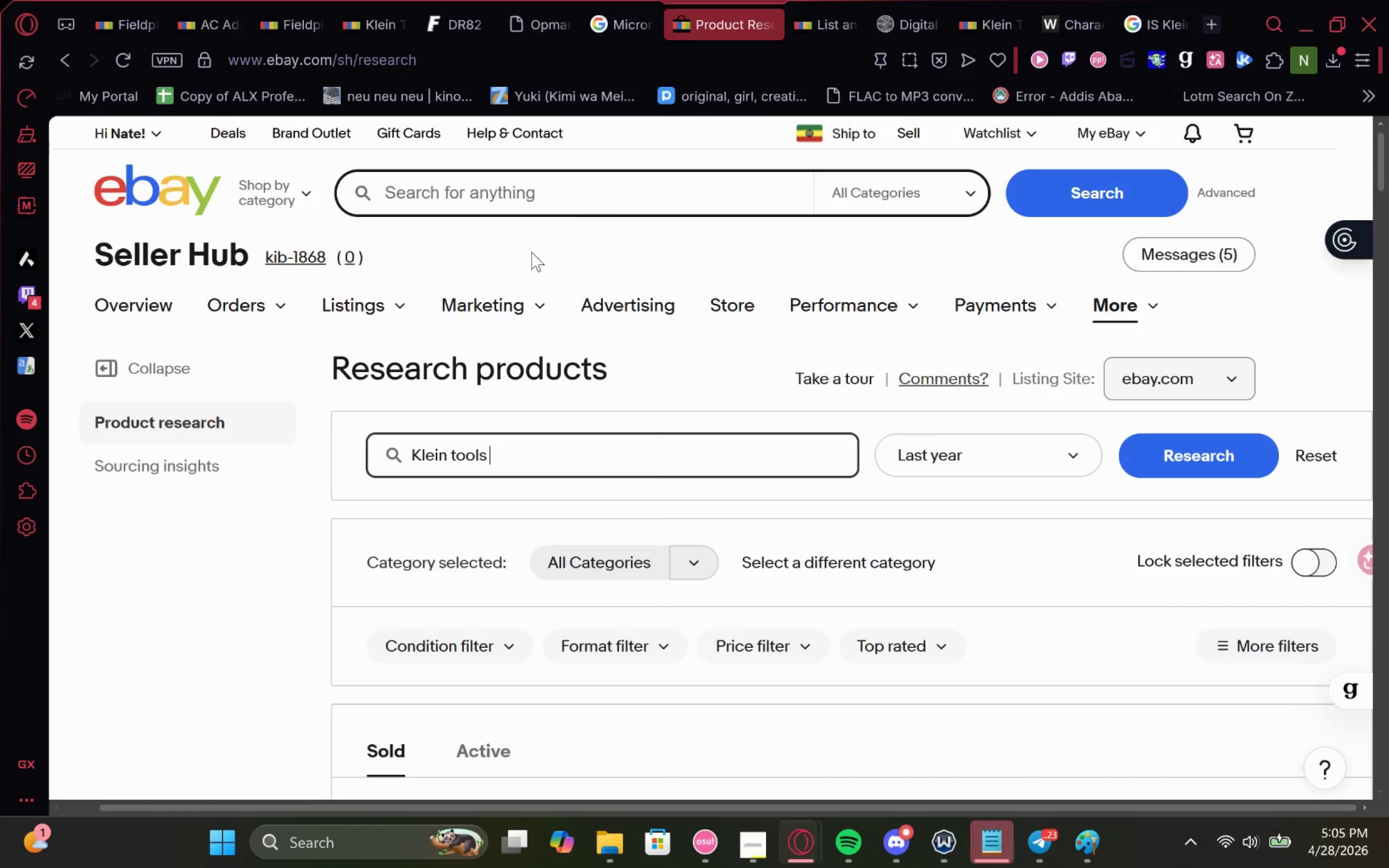 
key(Control+V)
 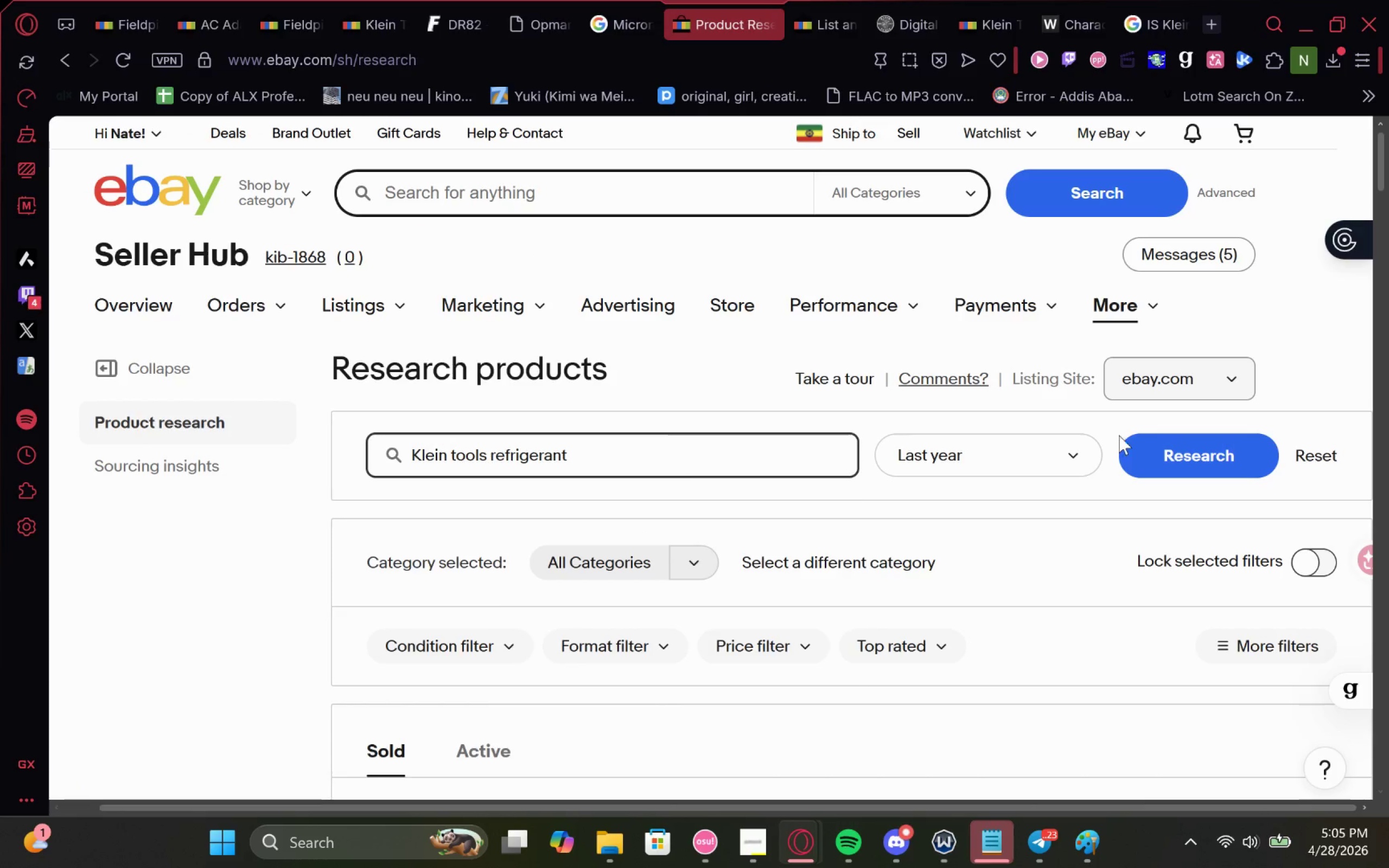 
left_click([1188, 457])
 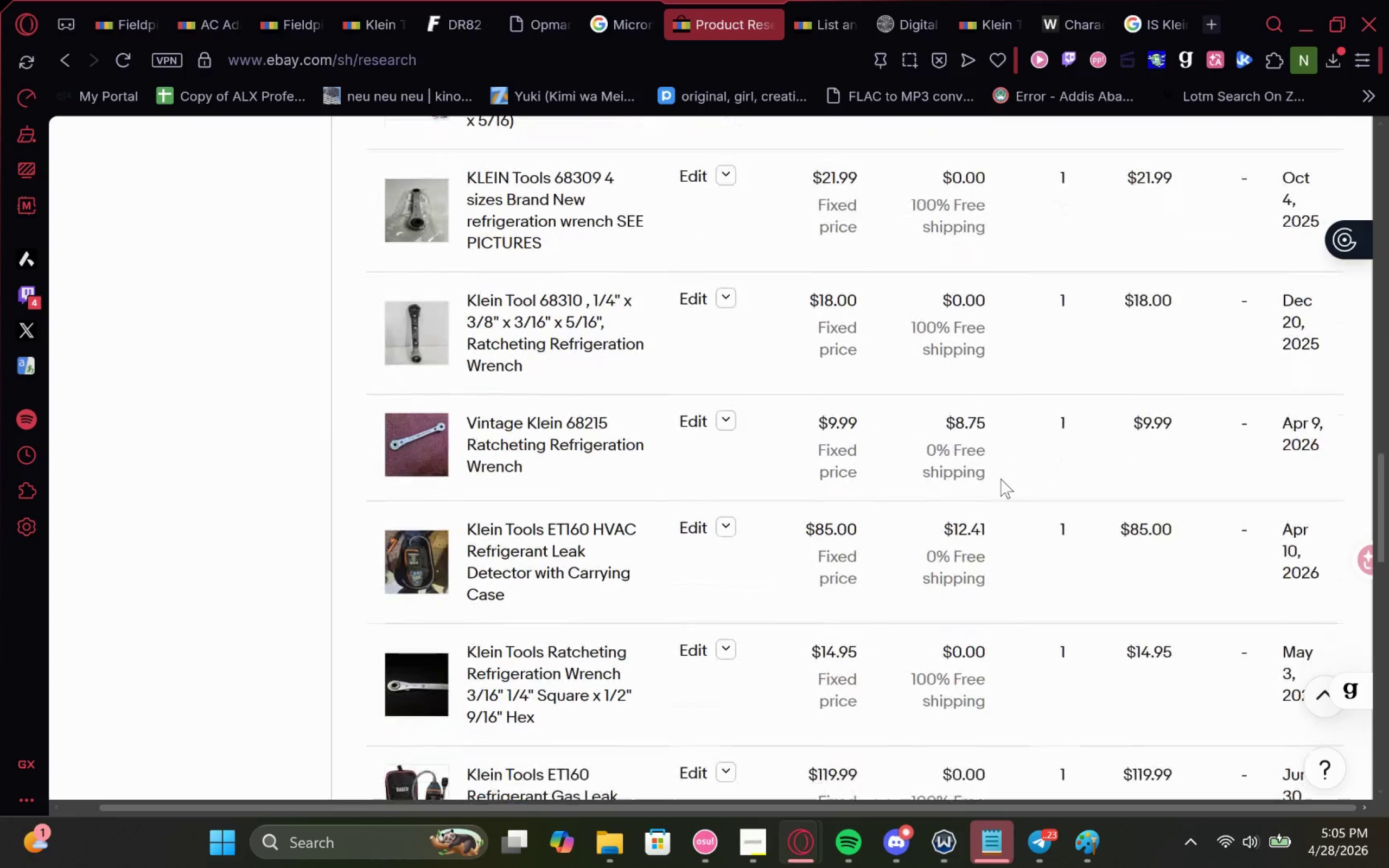 
wait(14.92)
 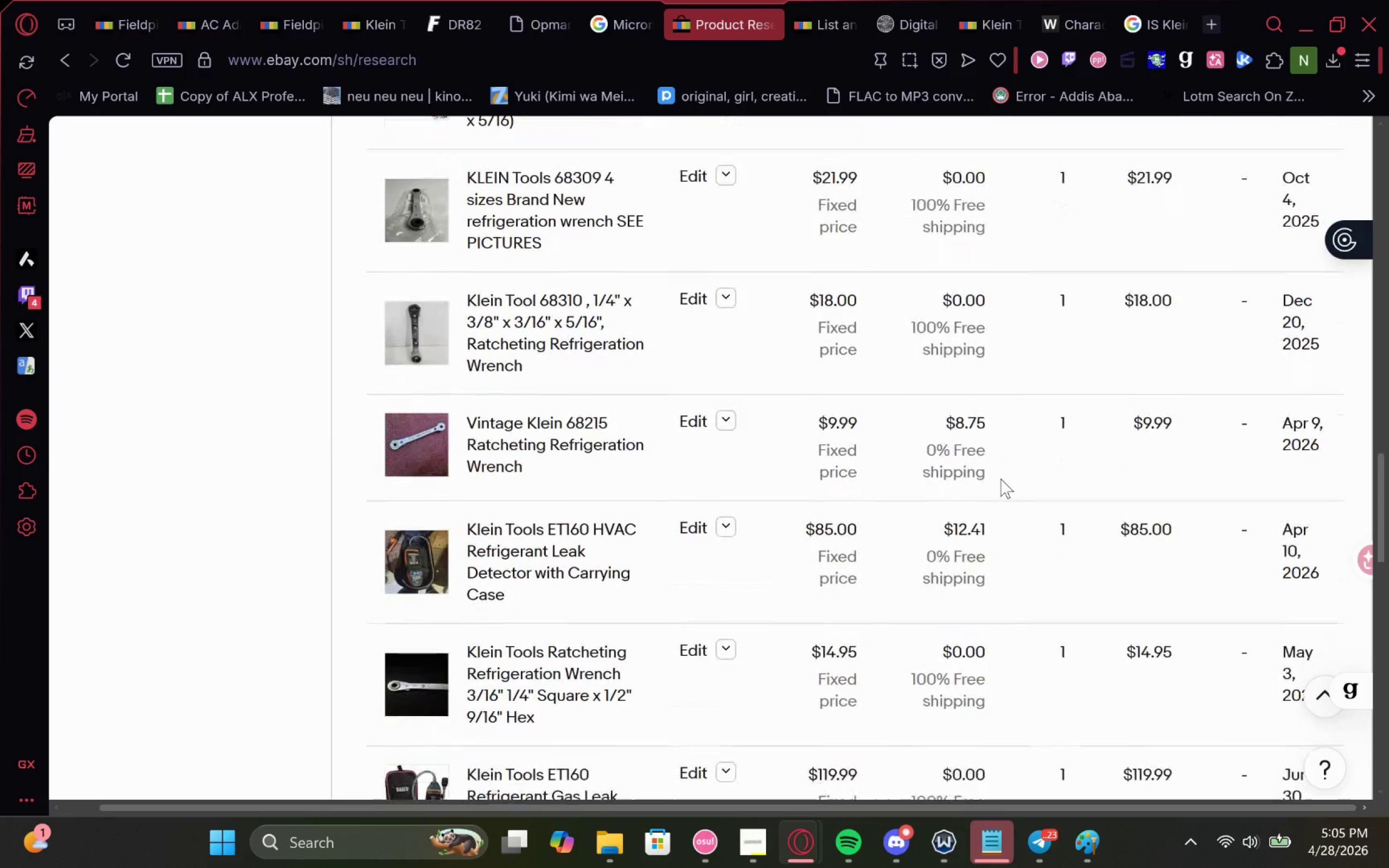 
left_click([572, 444])
 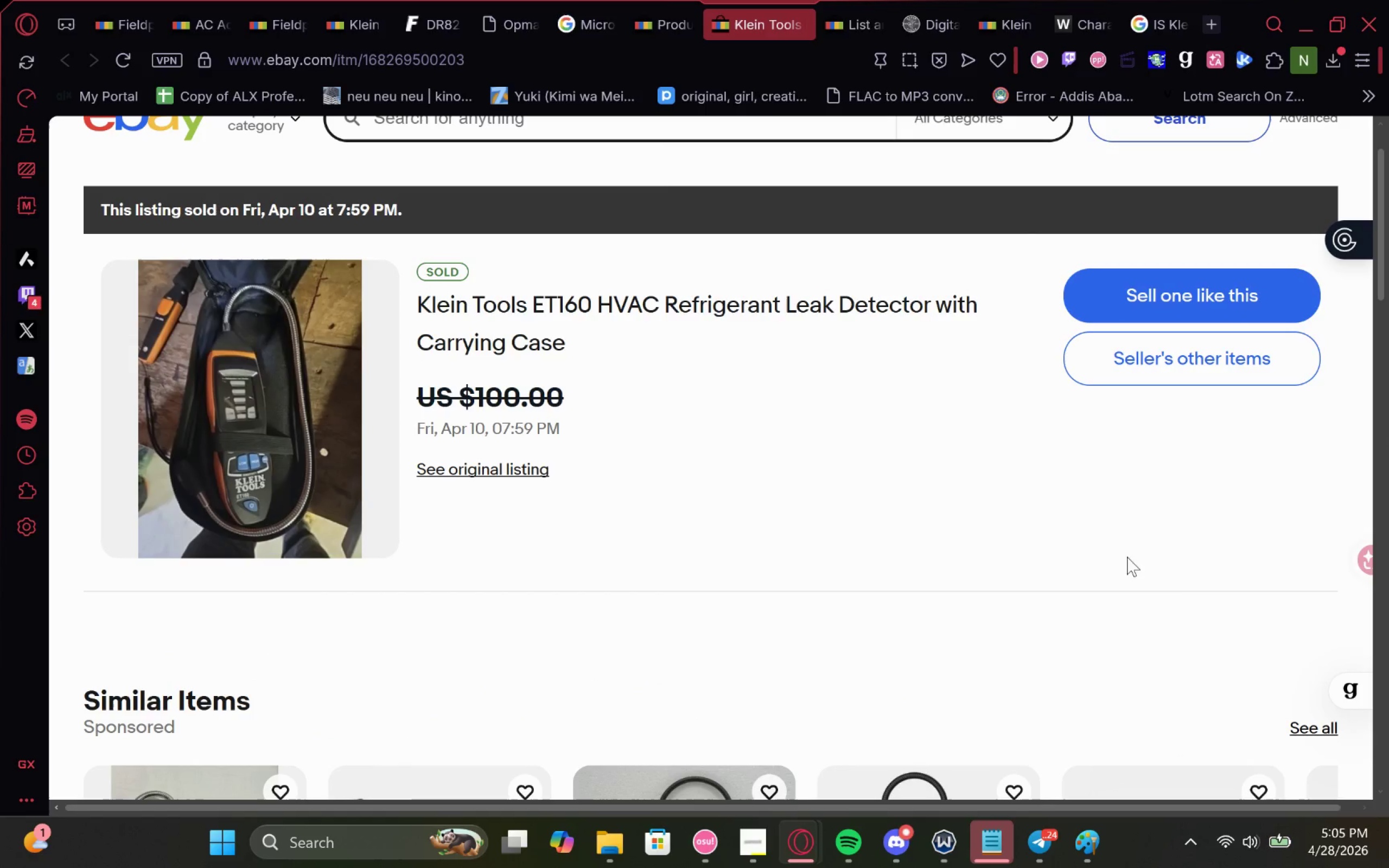 
wait(5.2)
 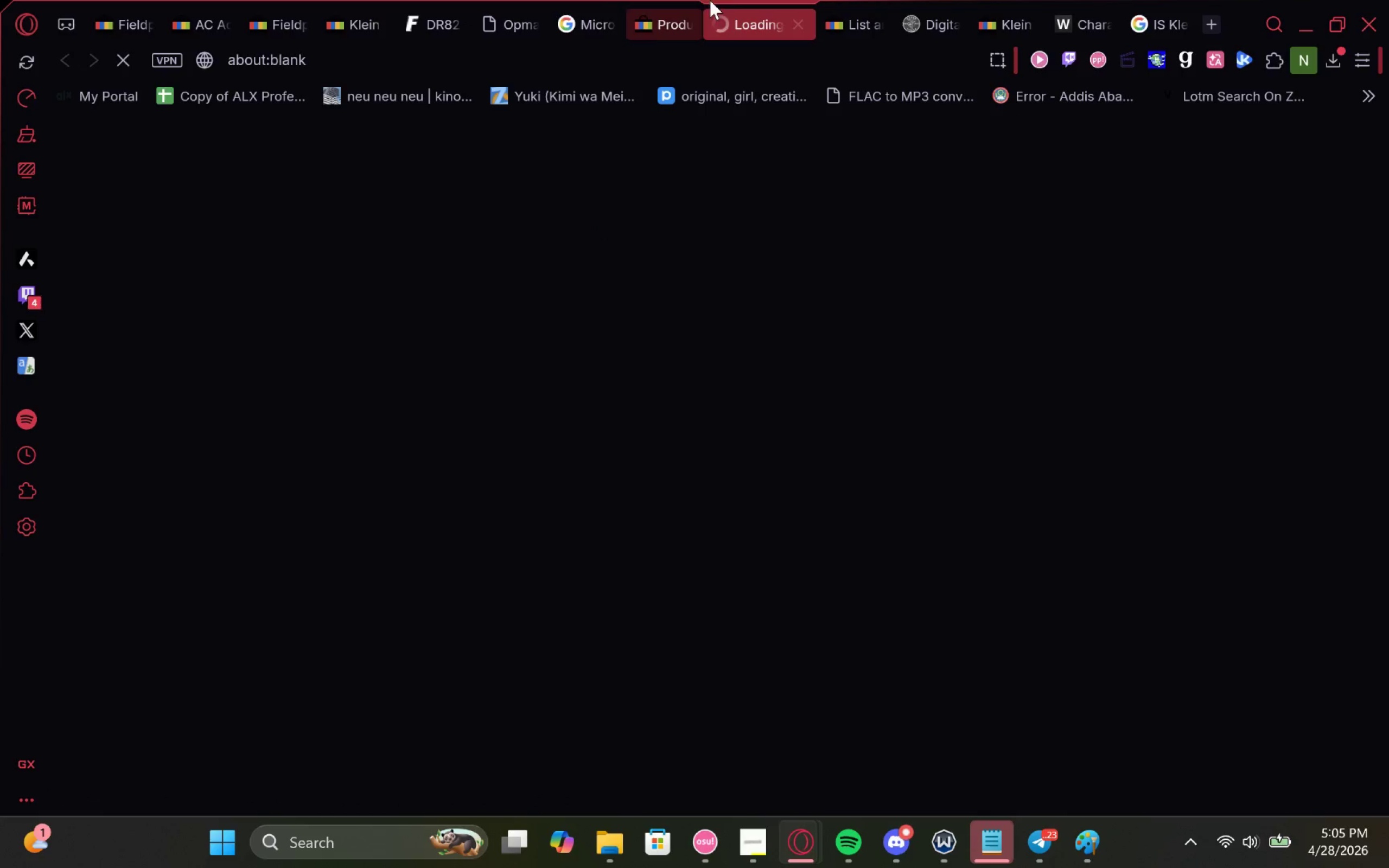 
left_click([466, 468])
 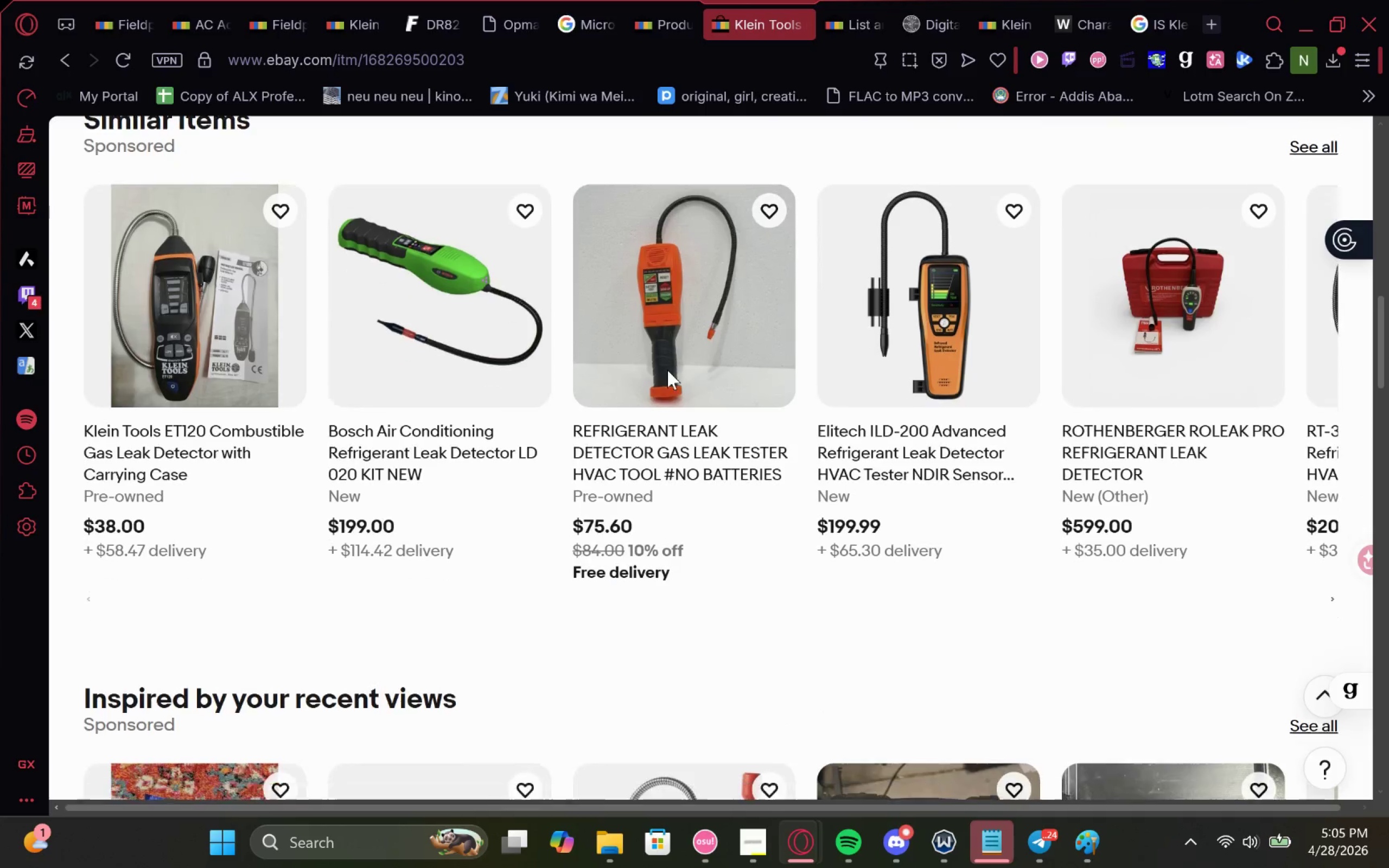 
wait(19.78)
 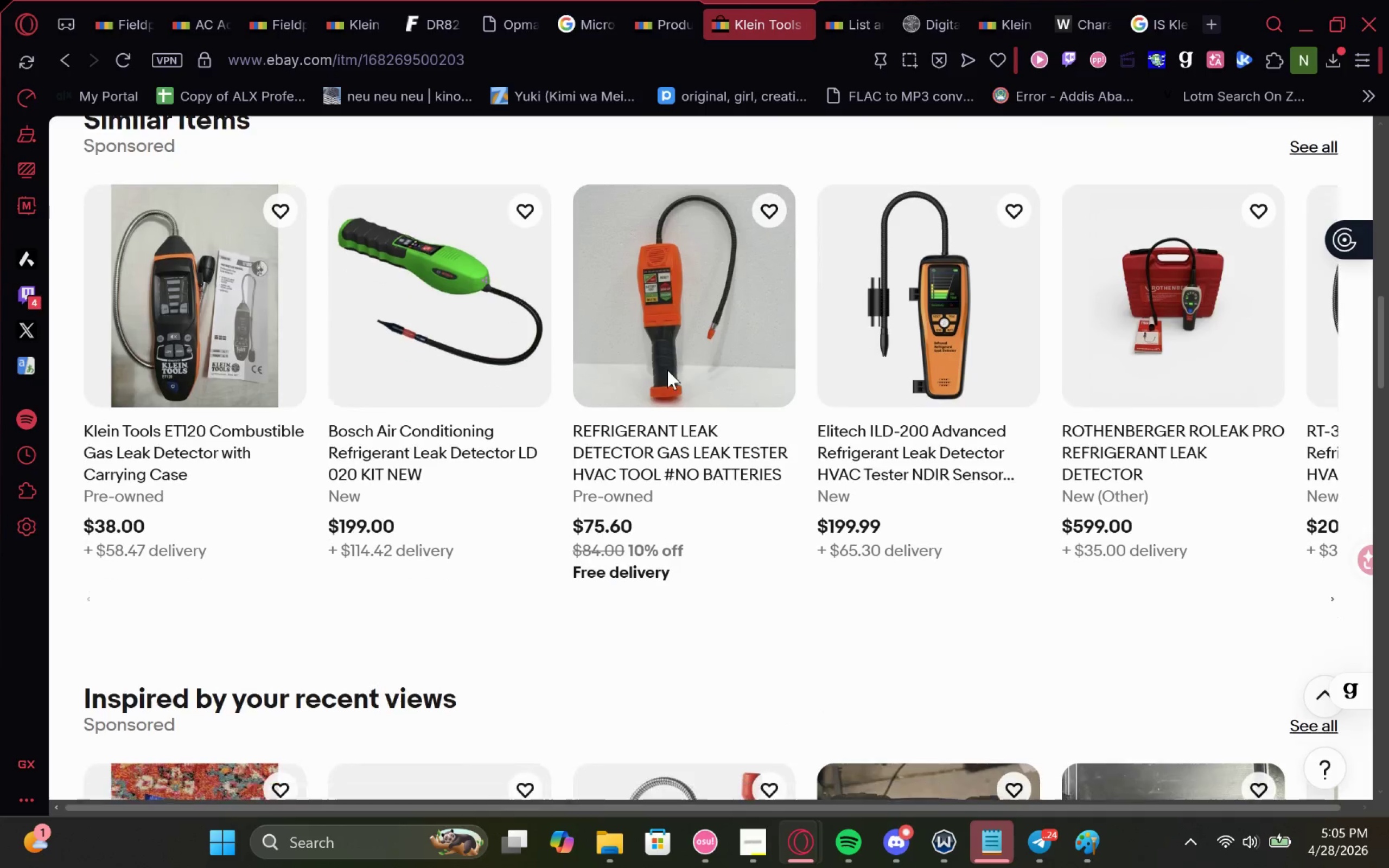 
left_click([644, 0])
 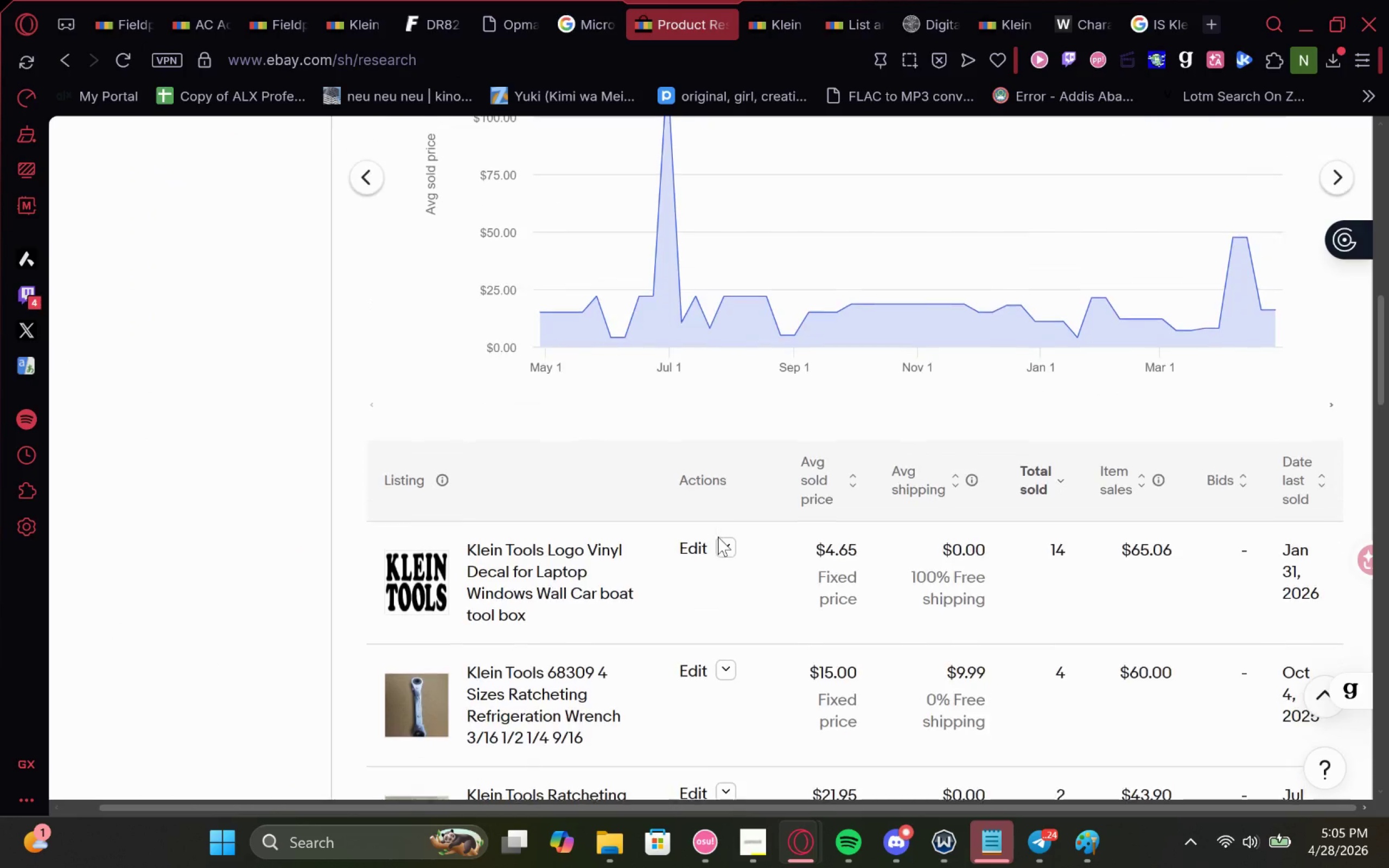 
left_click([843, 485])
 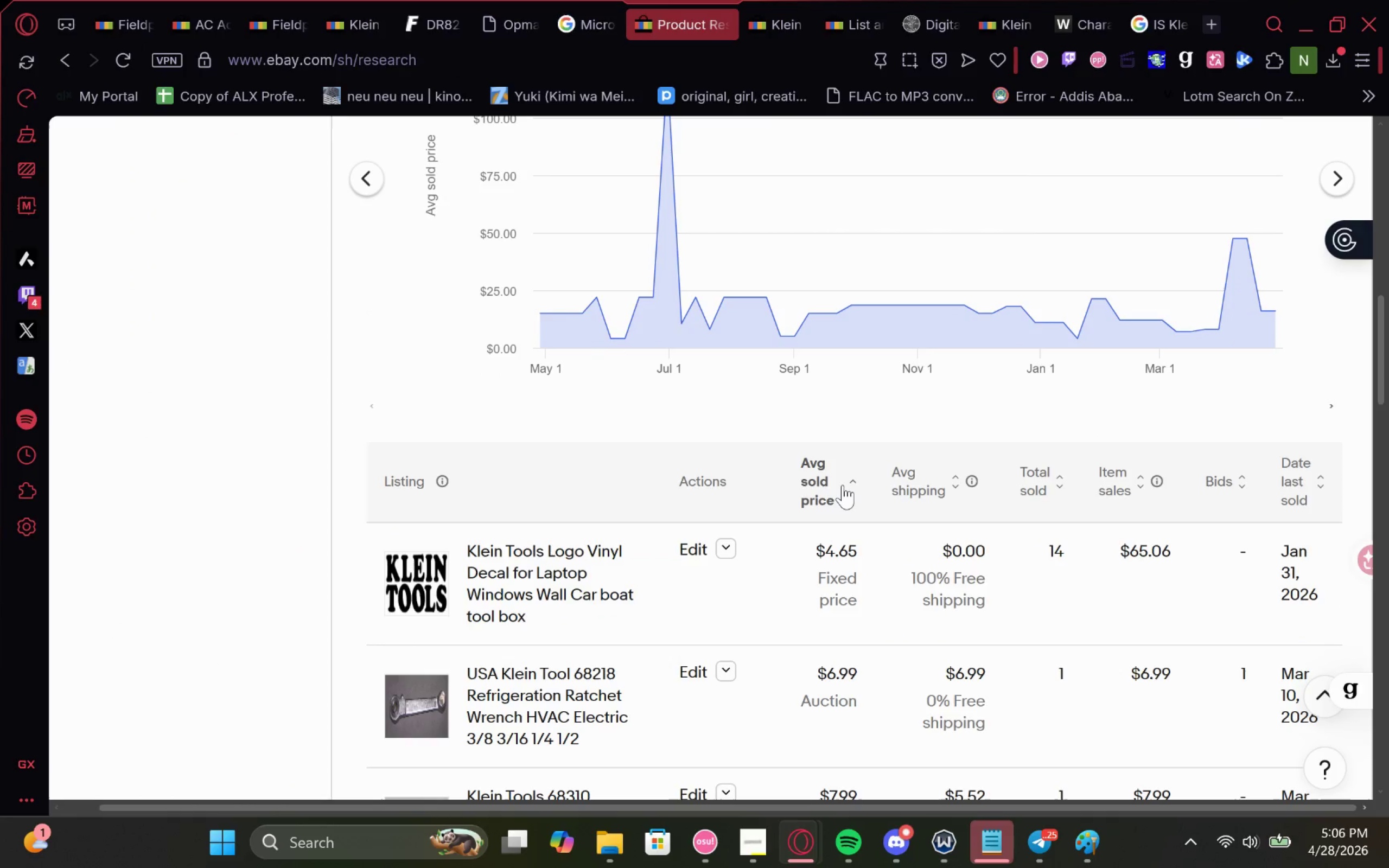 
left_click([843, 485])
 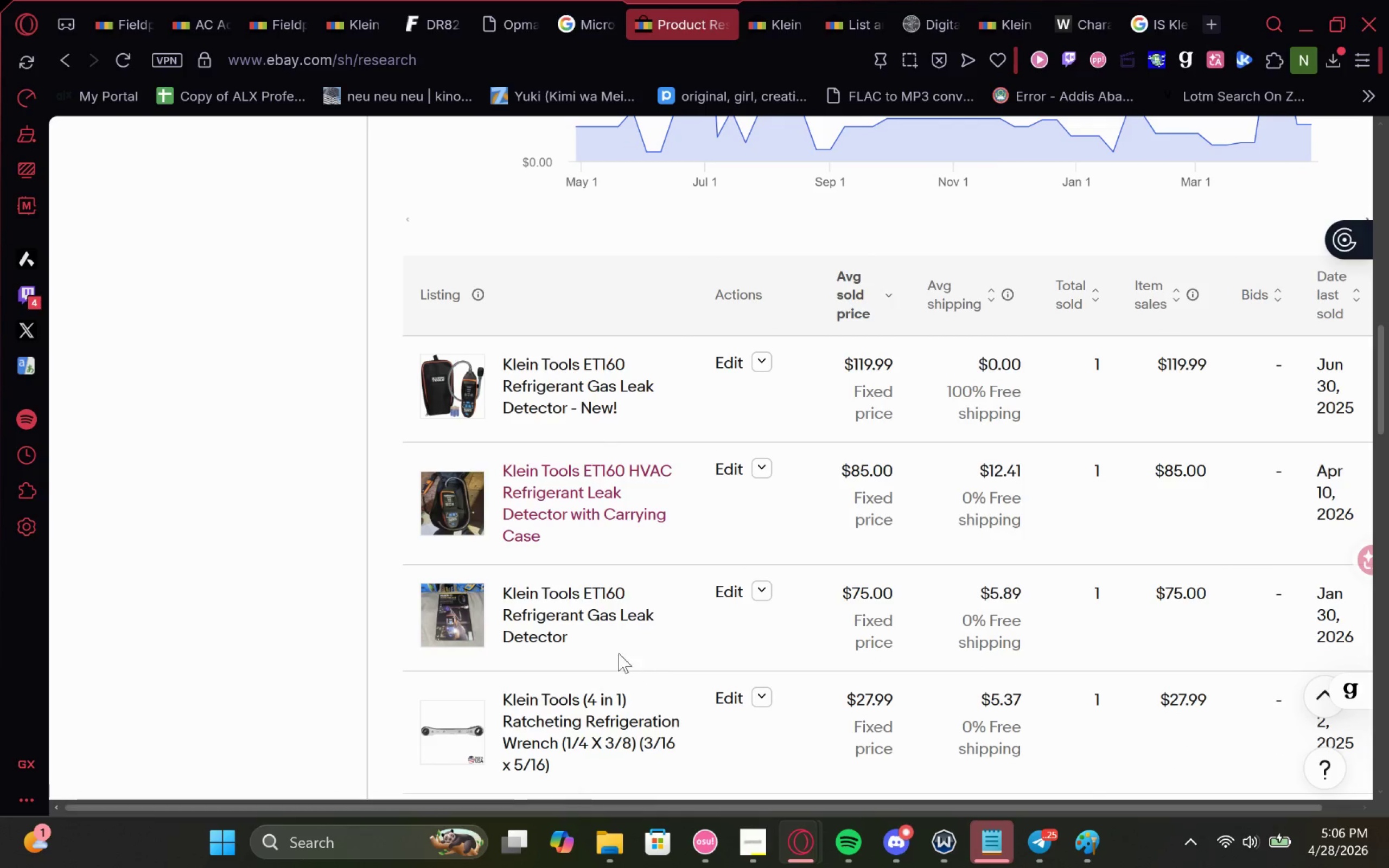 
wait(14.34)
 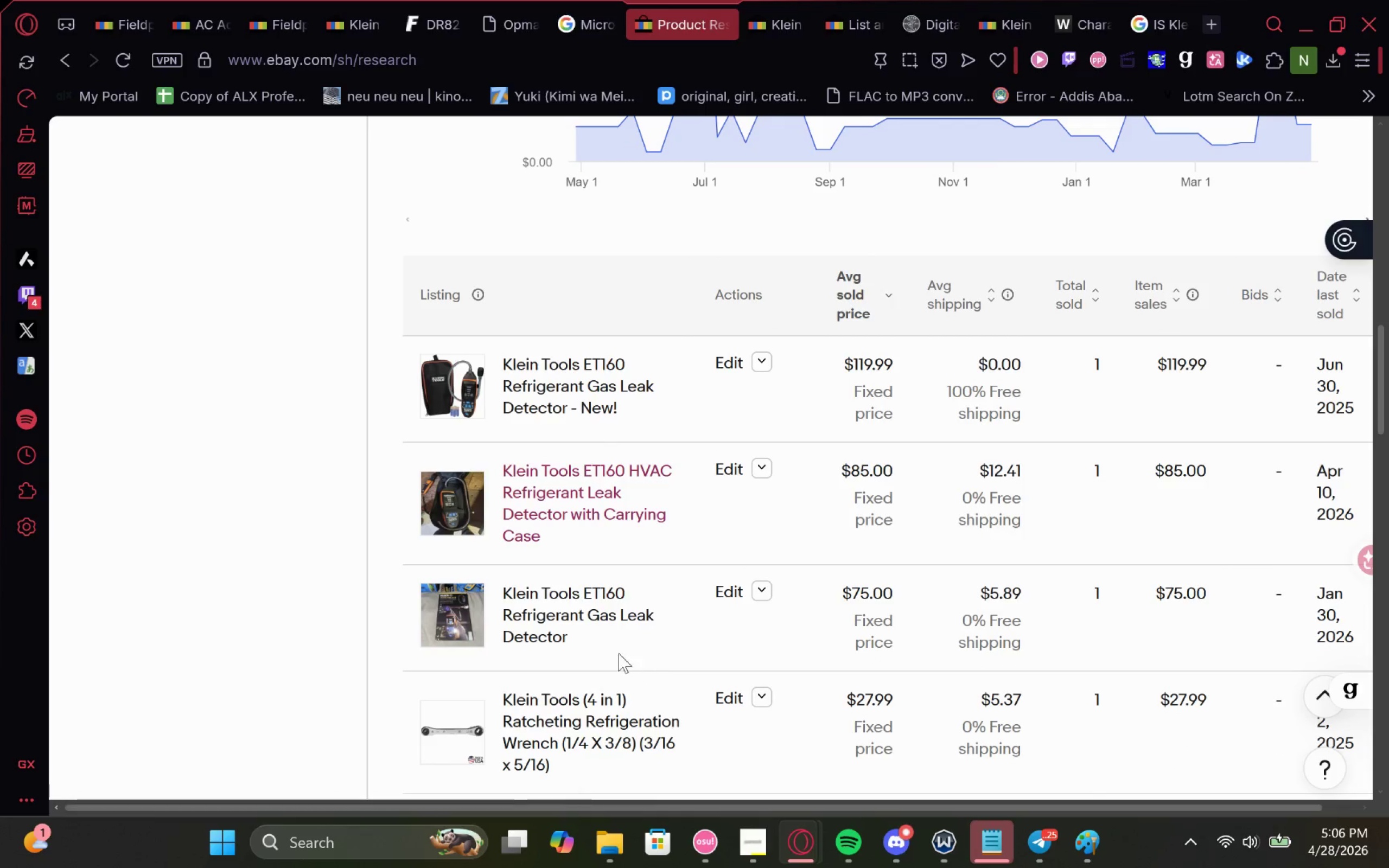 
left_click([941, 18])
 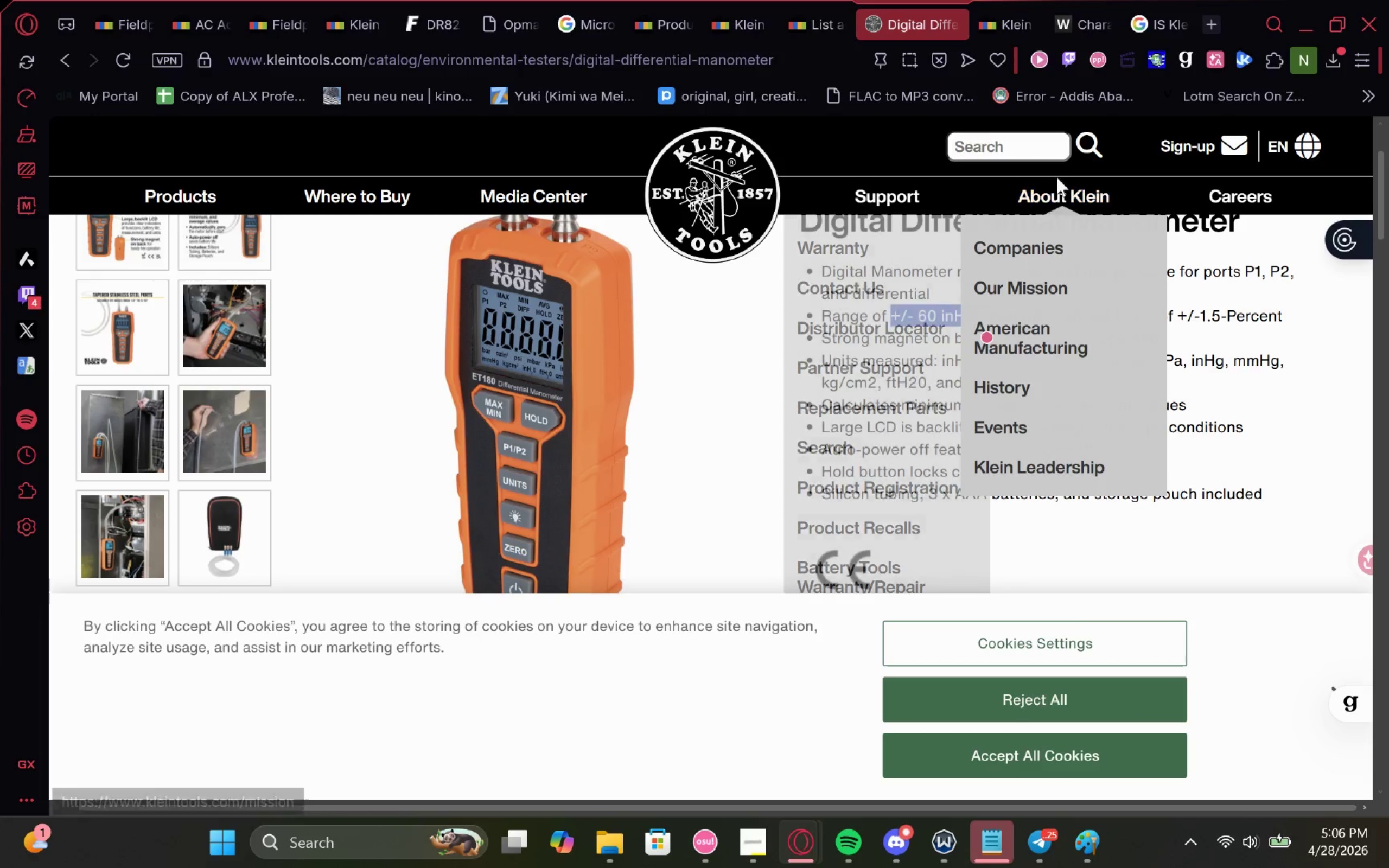 
left_click([1022, 148])
 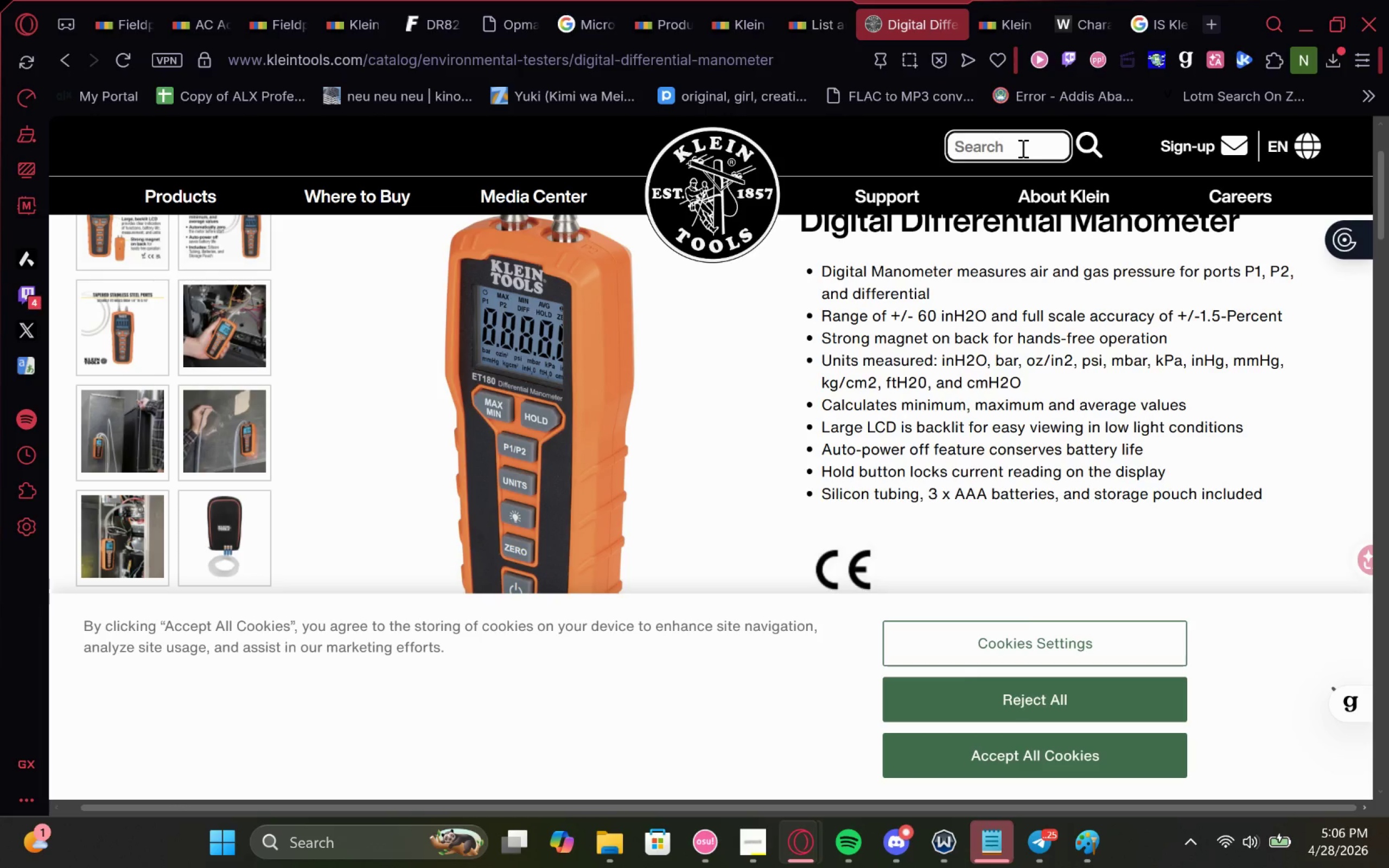 
type(ET160)
 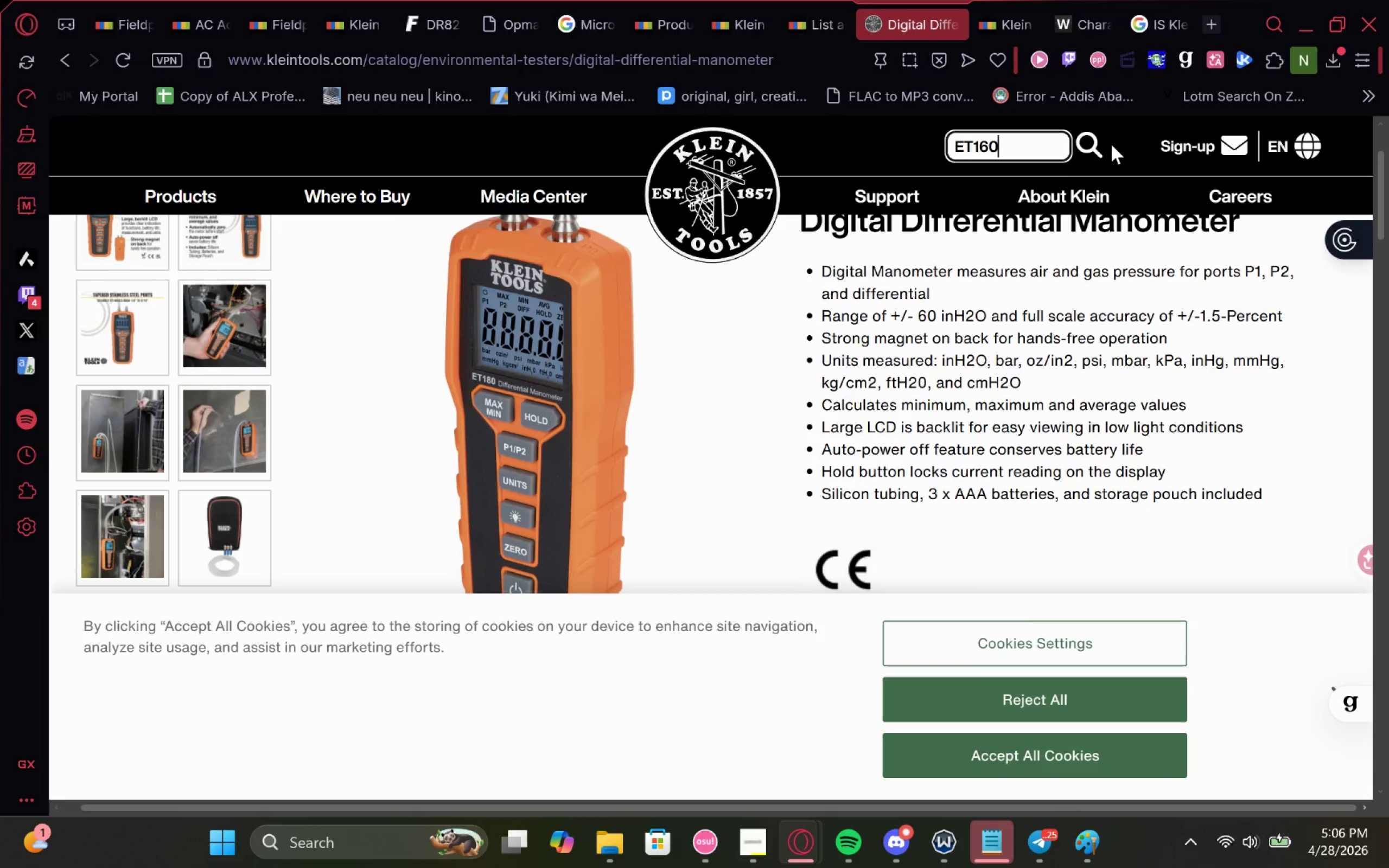 
left_click([1096, 145])
 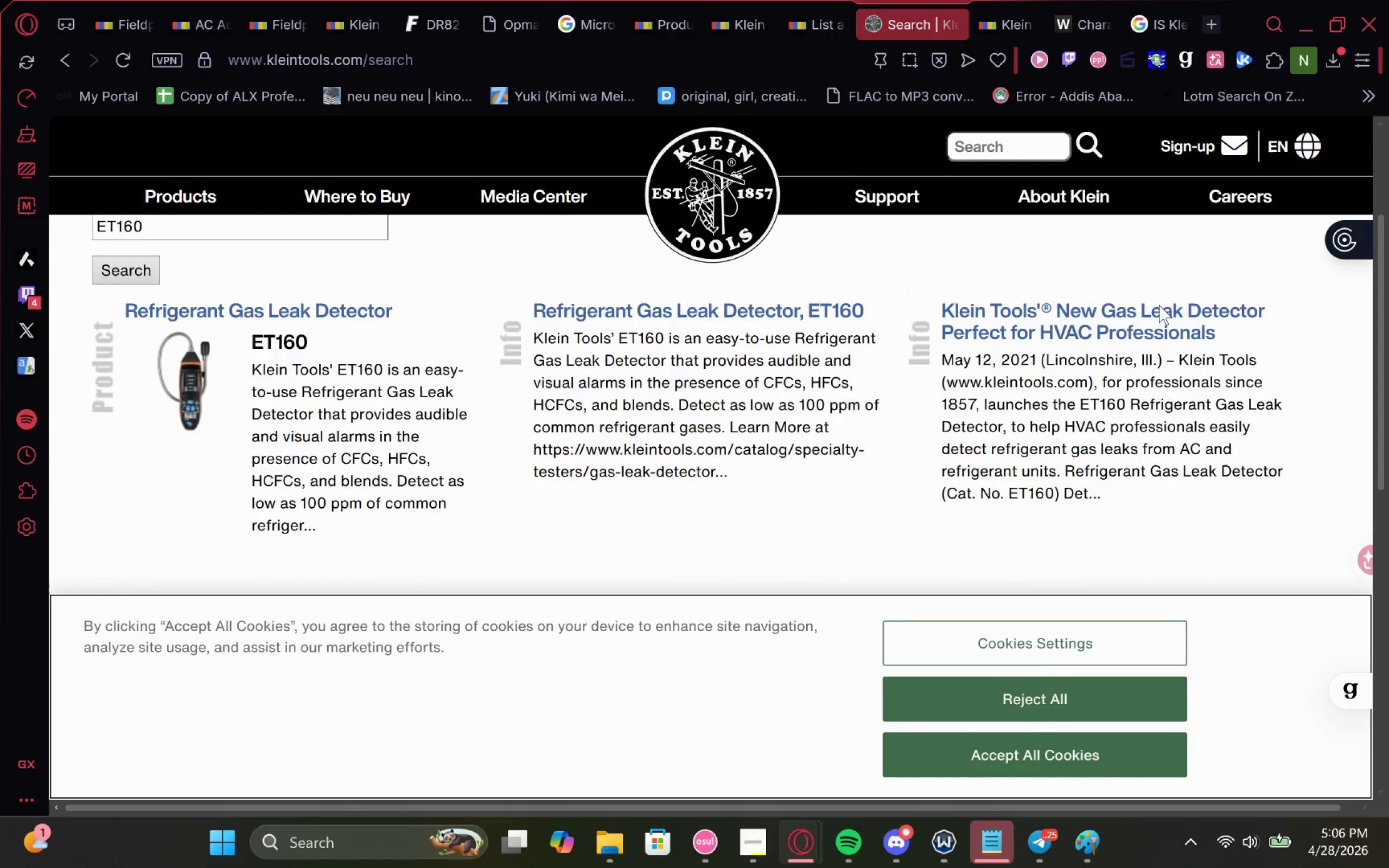 
wait(6.28)
 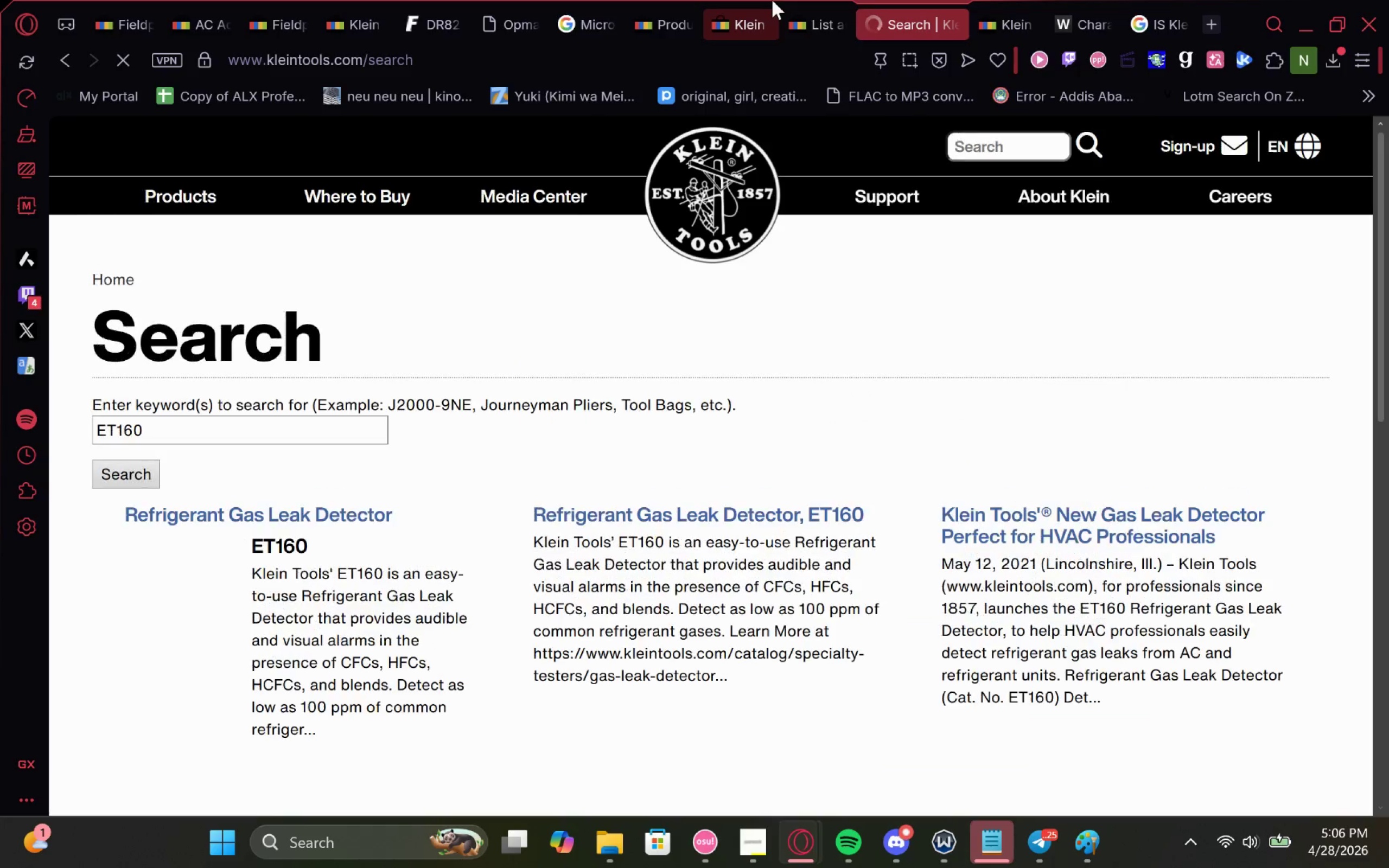 
left_click([326, 252])
 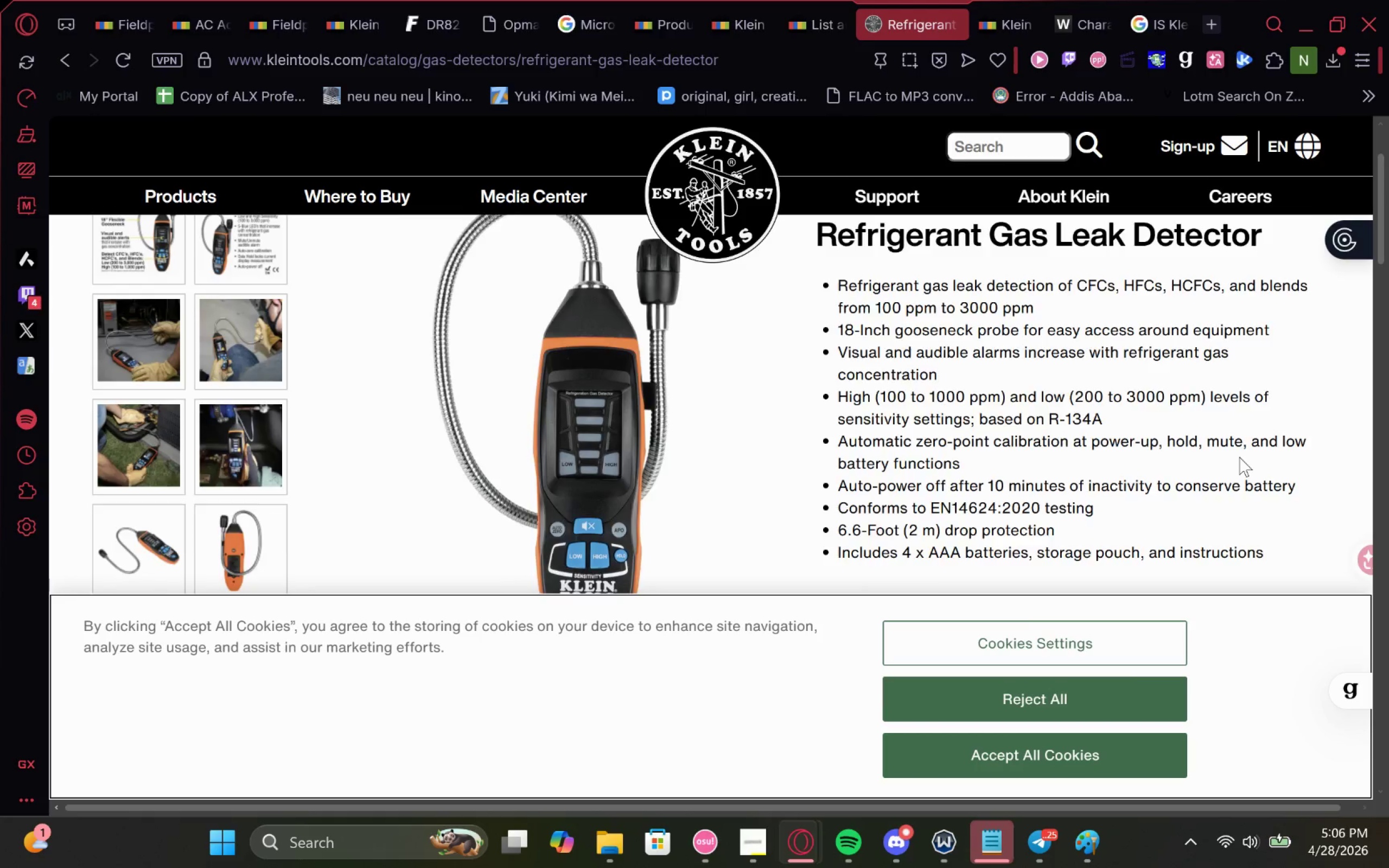 
wait(7.56)
 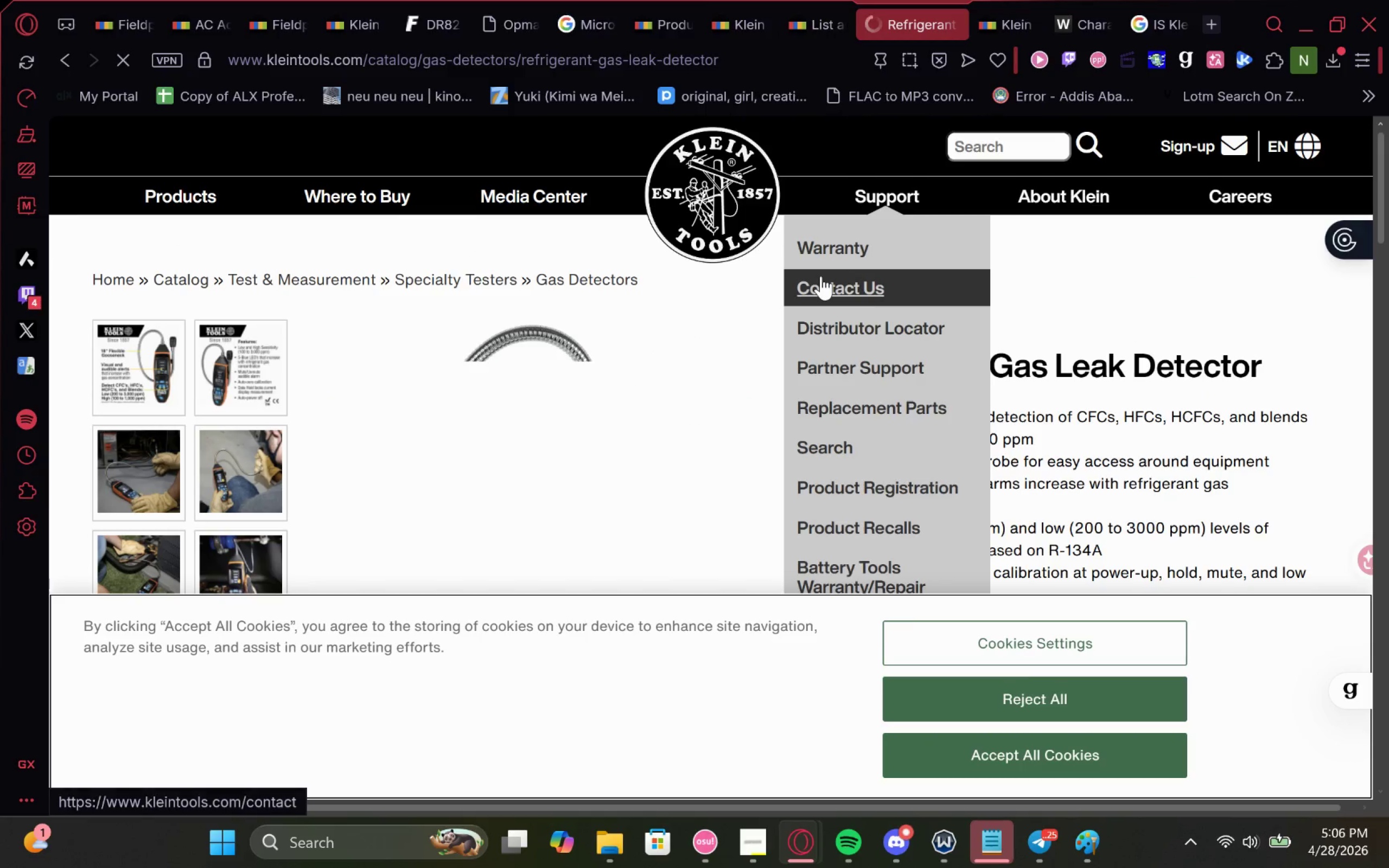 
left_click_drag(start_coordinate=[911, 20], to_coordinate=[1135, 0])
 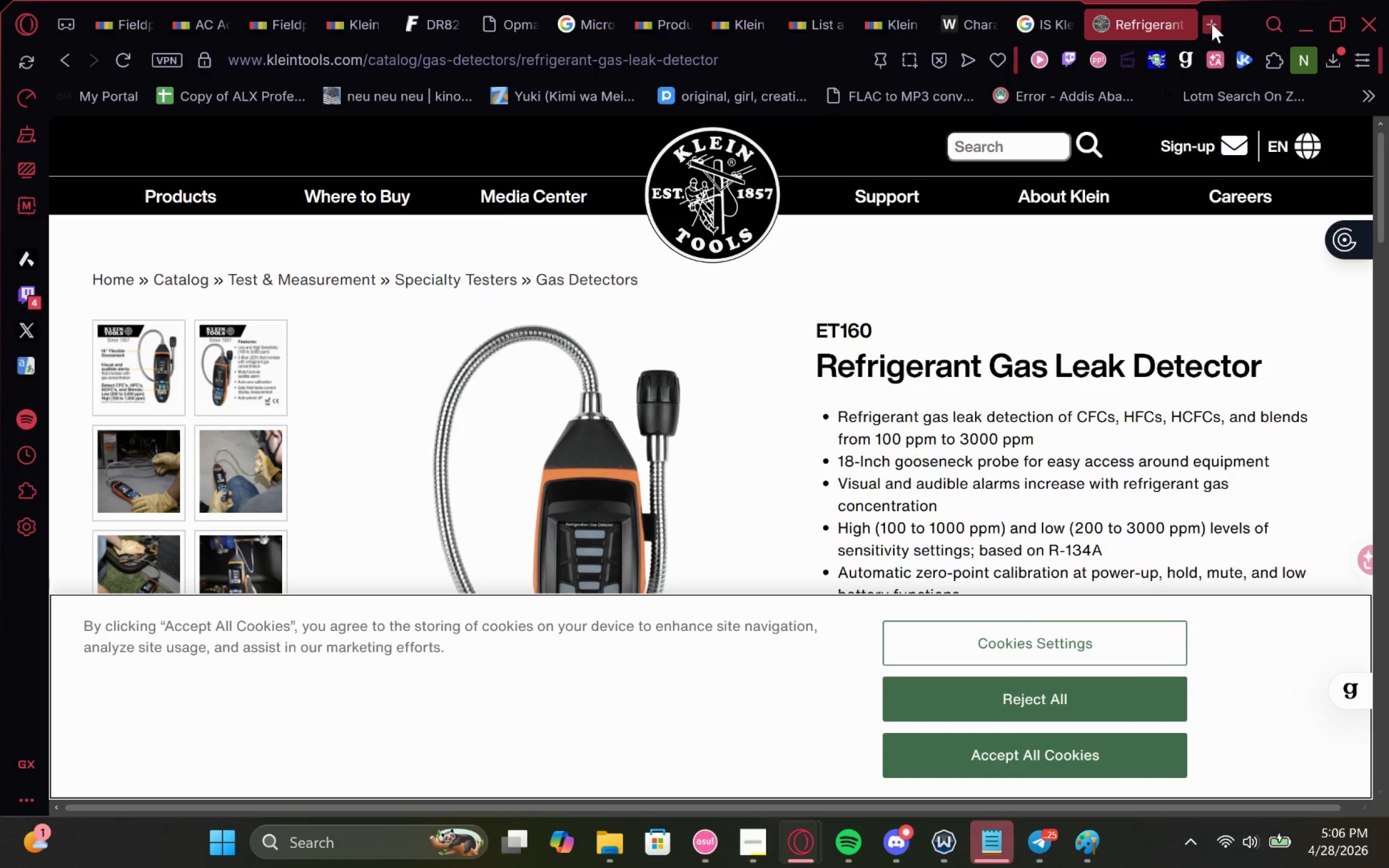 
left_click([1212, 23])
 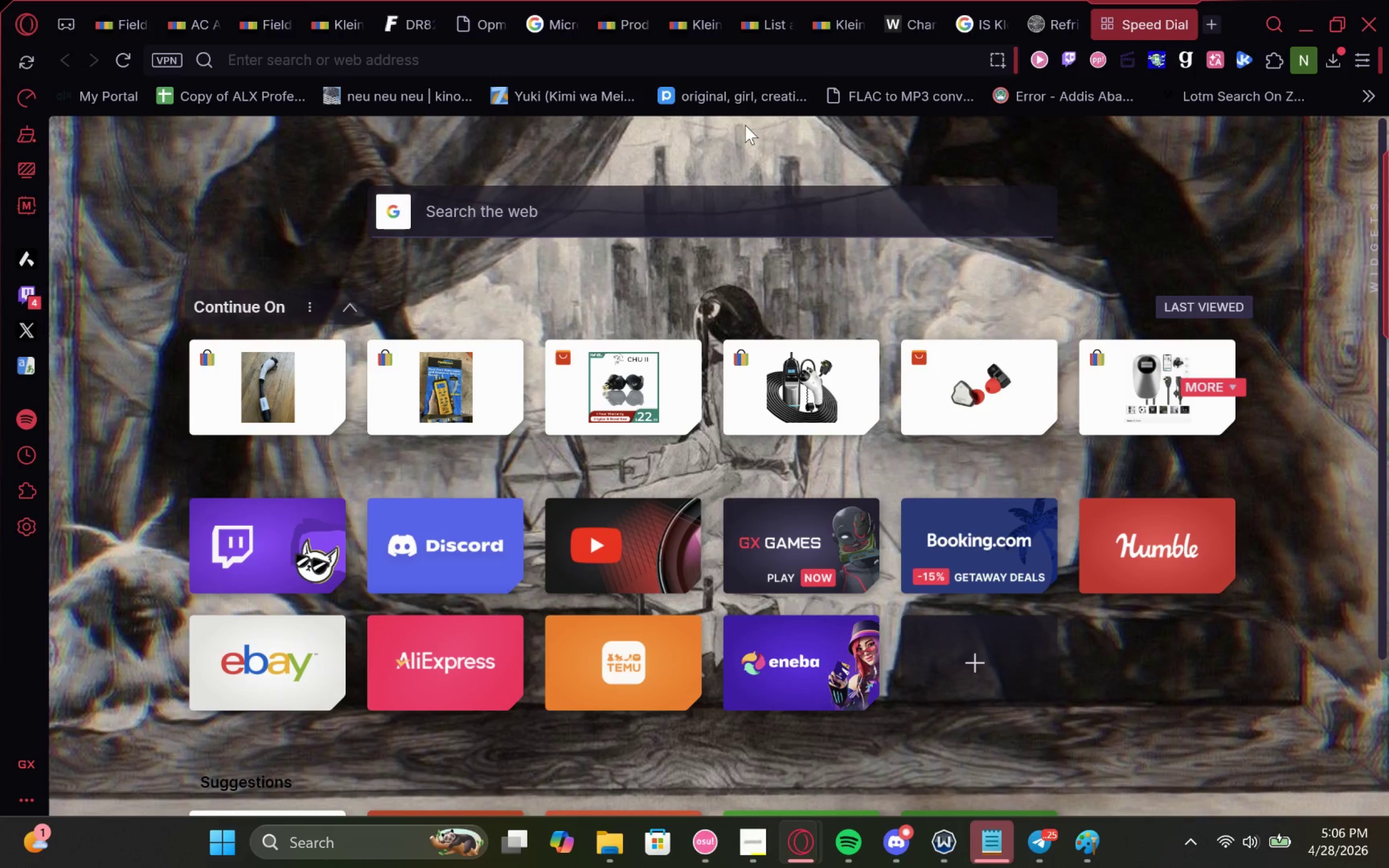 
type(ET!)
key(Backspace)
type(160 AMAX)
key(Backspace)
type(ZON)
 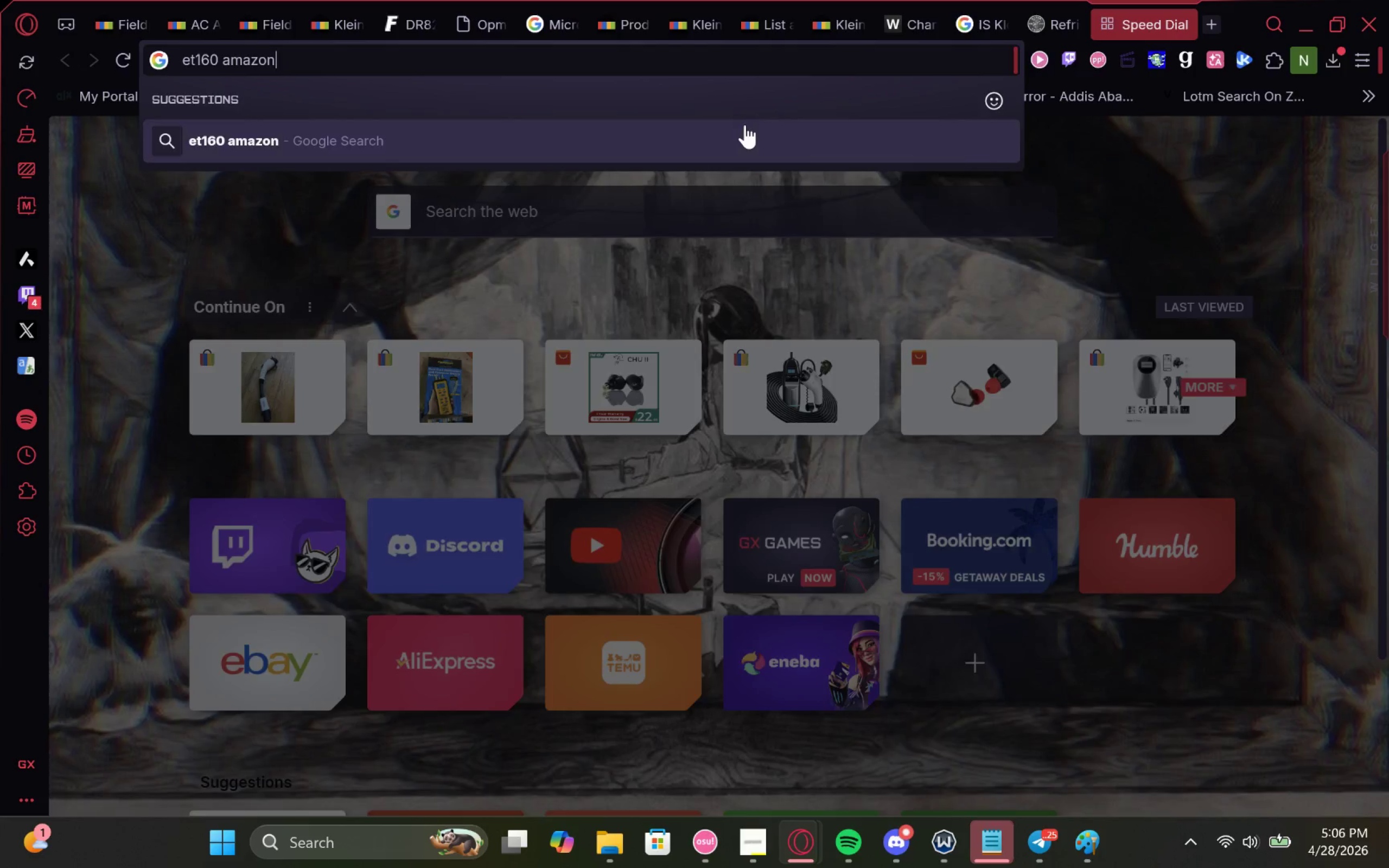 
key(Enter)
 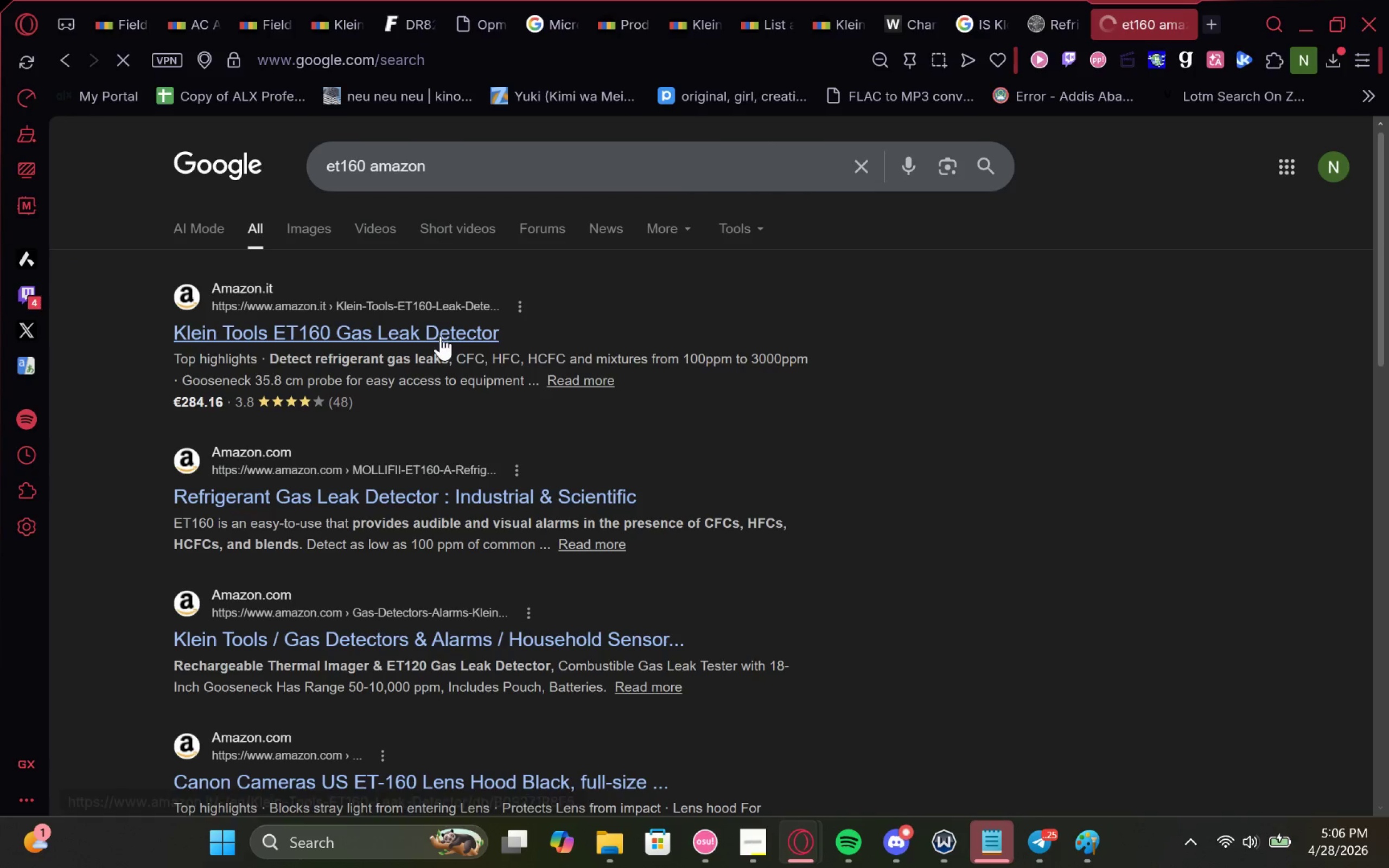 
left_click([441, 335])
 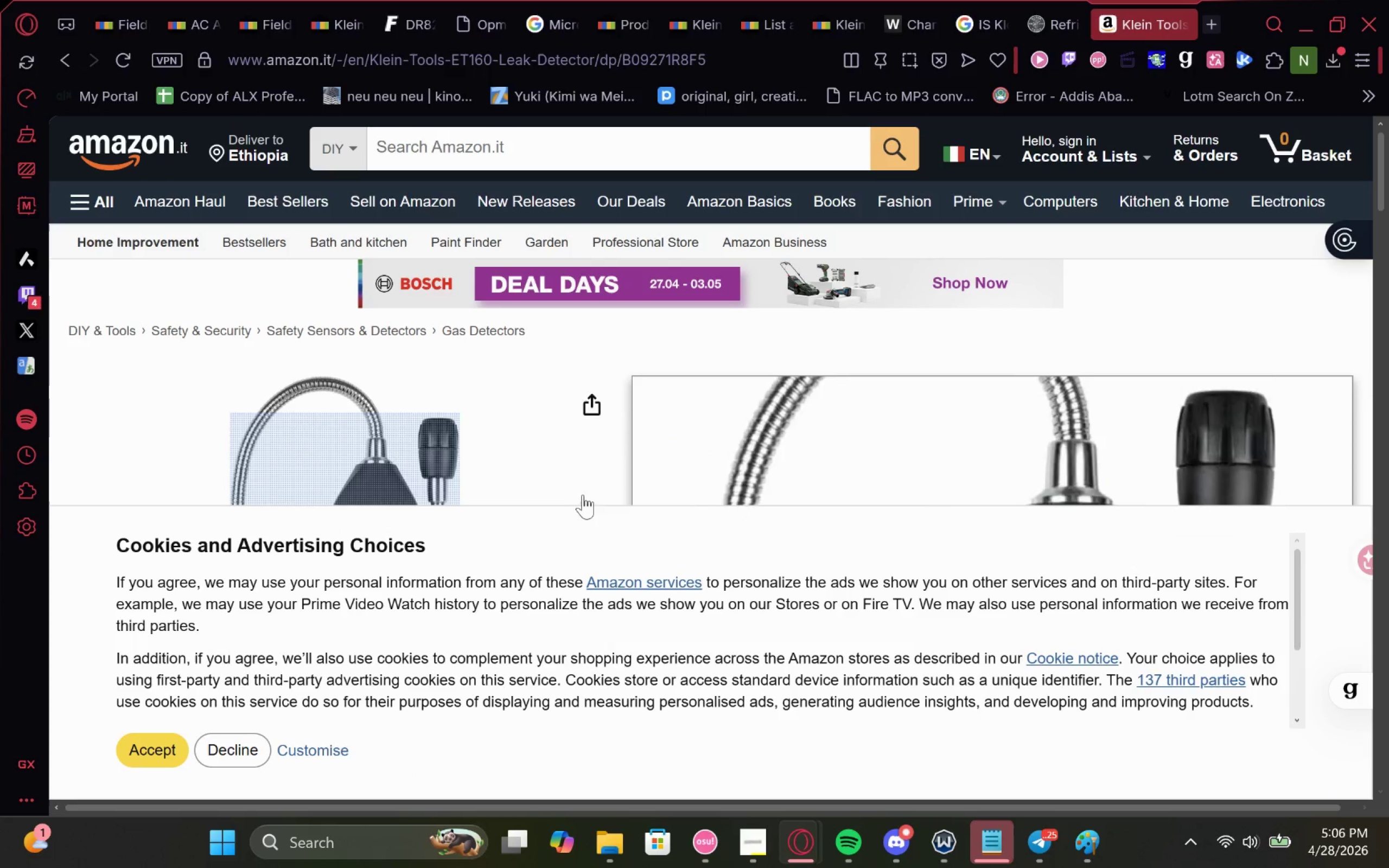 
wait(7.69)
 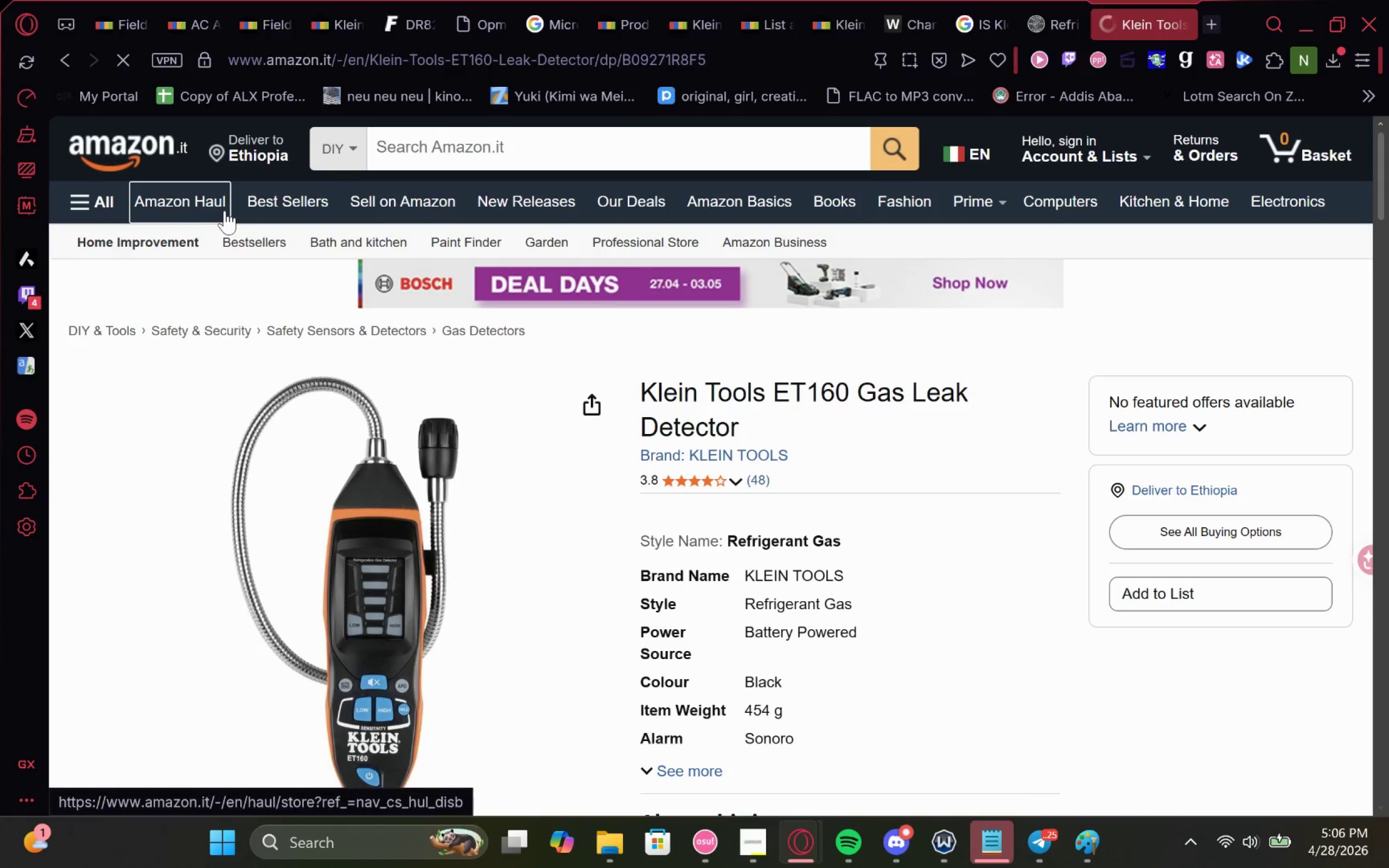 
left_click([237, 742])
 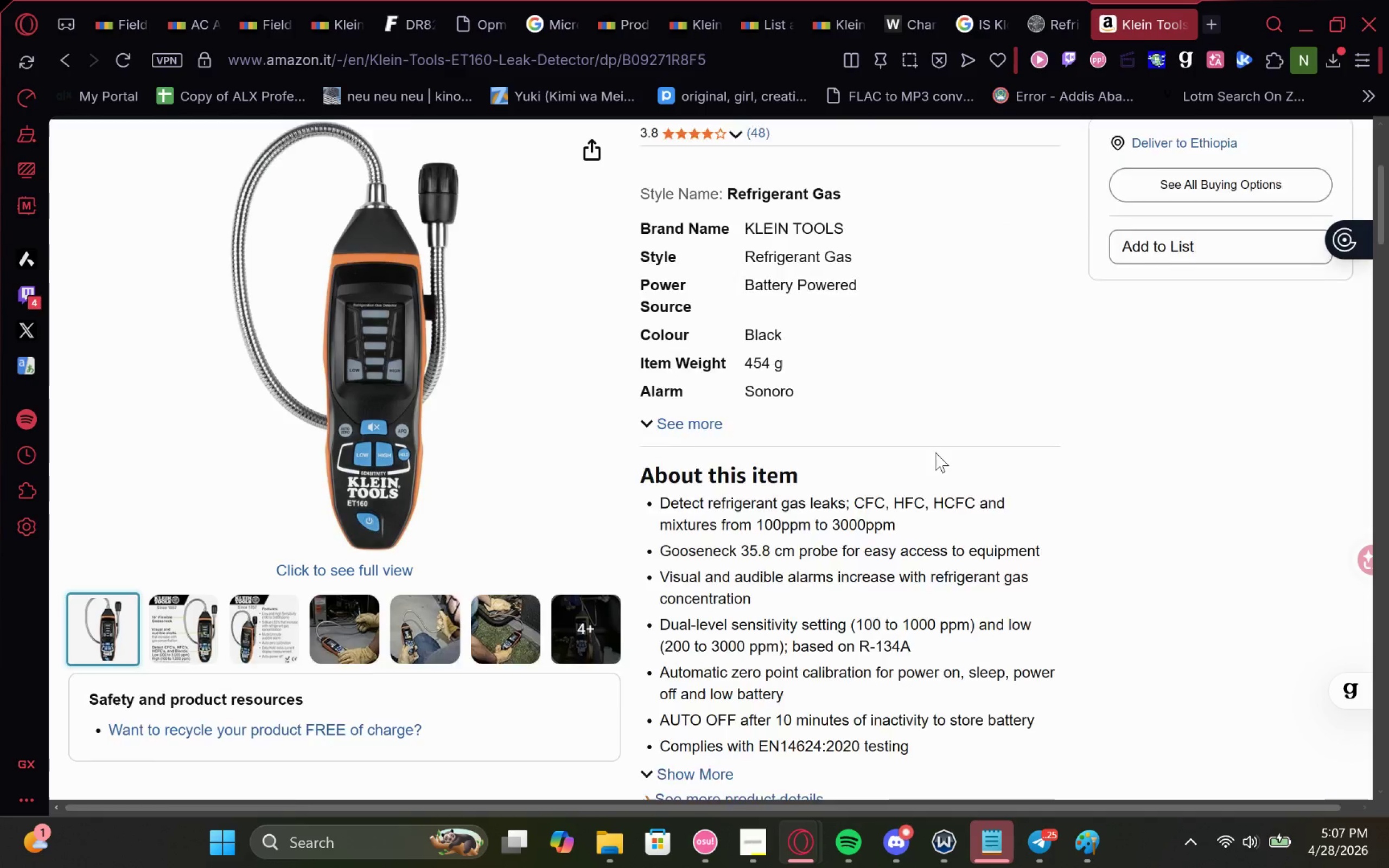 
wait(8.28)
 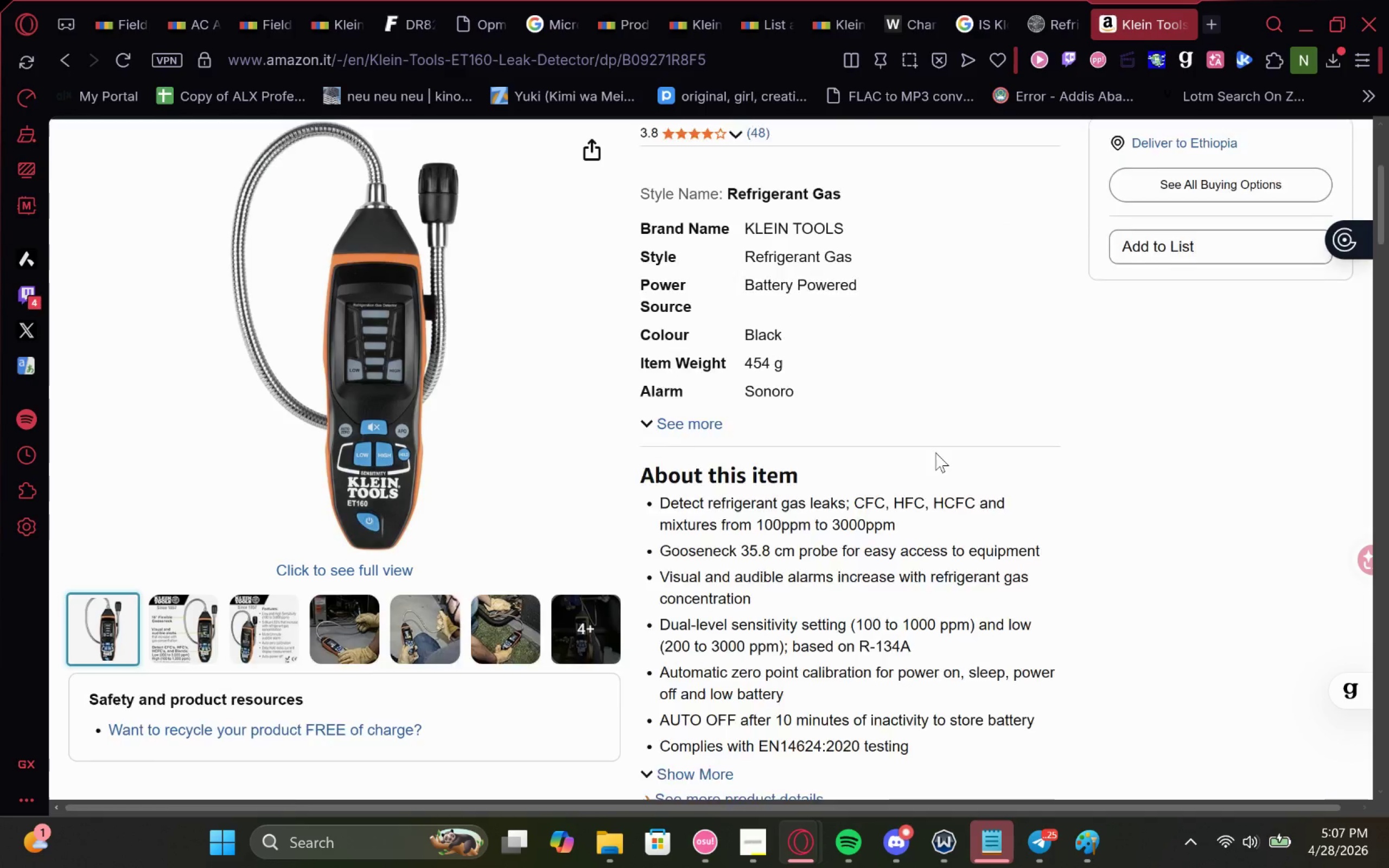 
left_click([926, 178])
 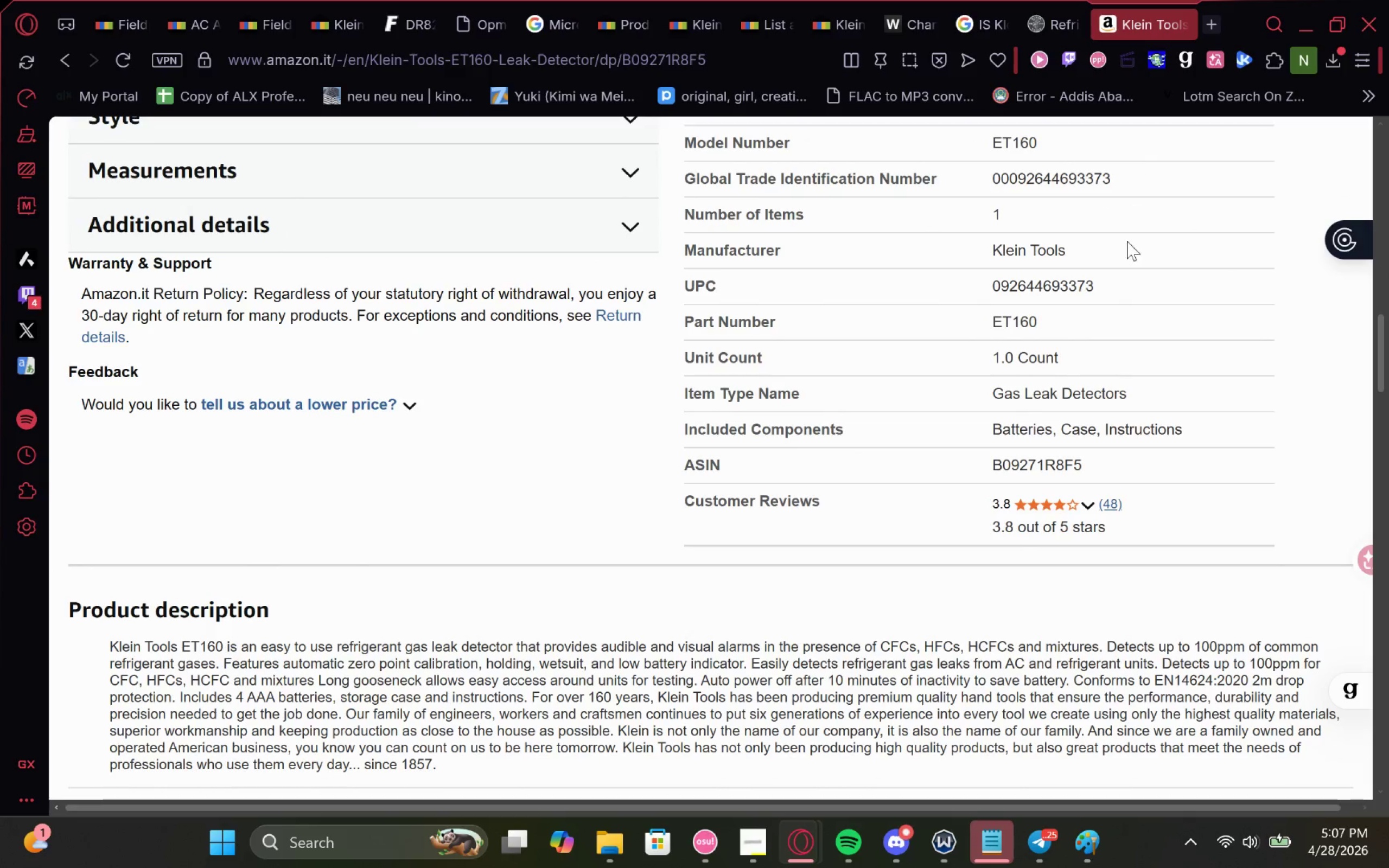 
wait(5.44)
 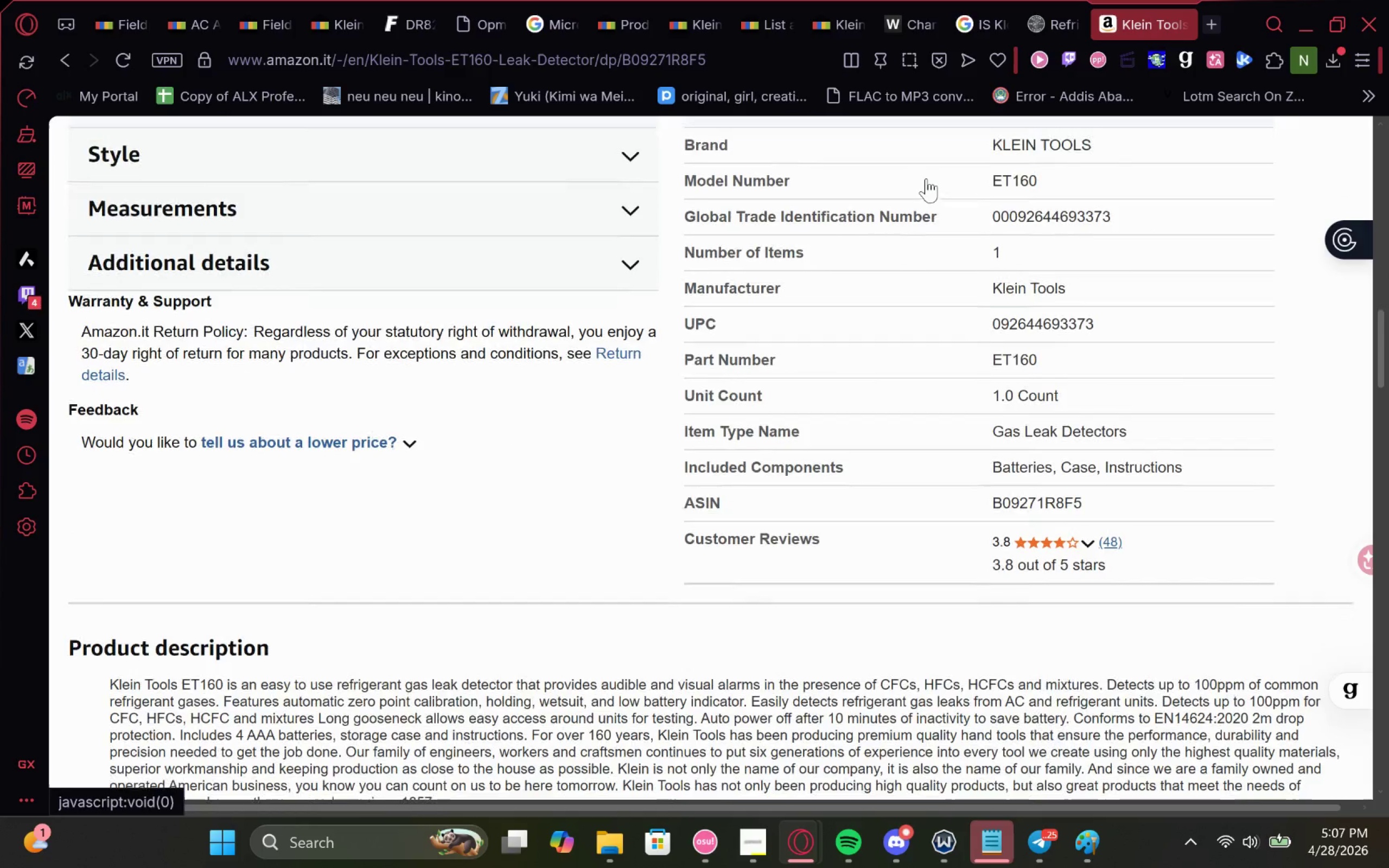 
mouse_move([891, 522])
 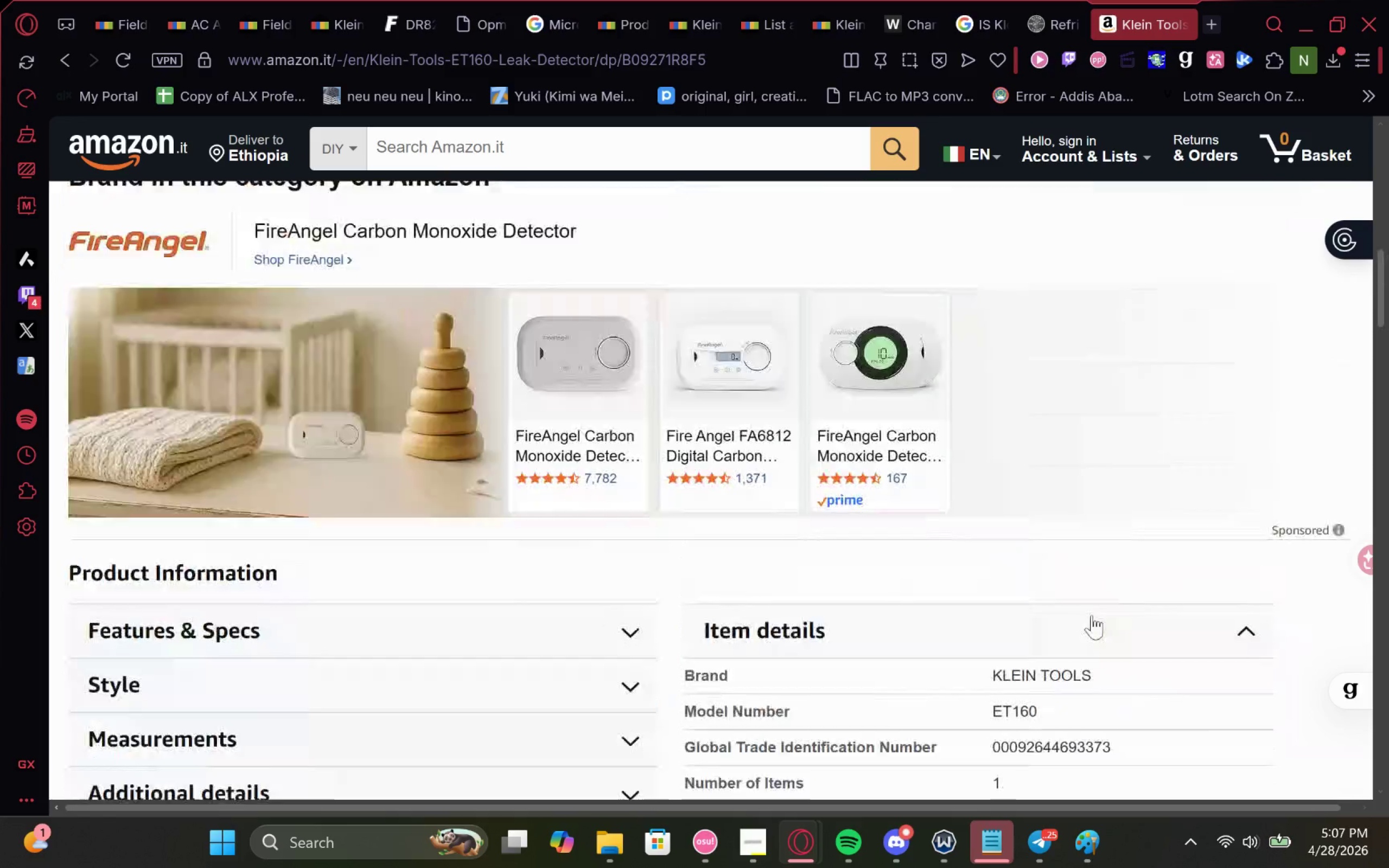 
wait(6.73)
 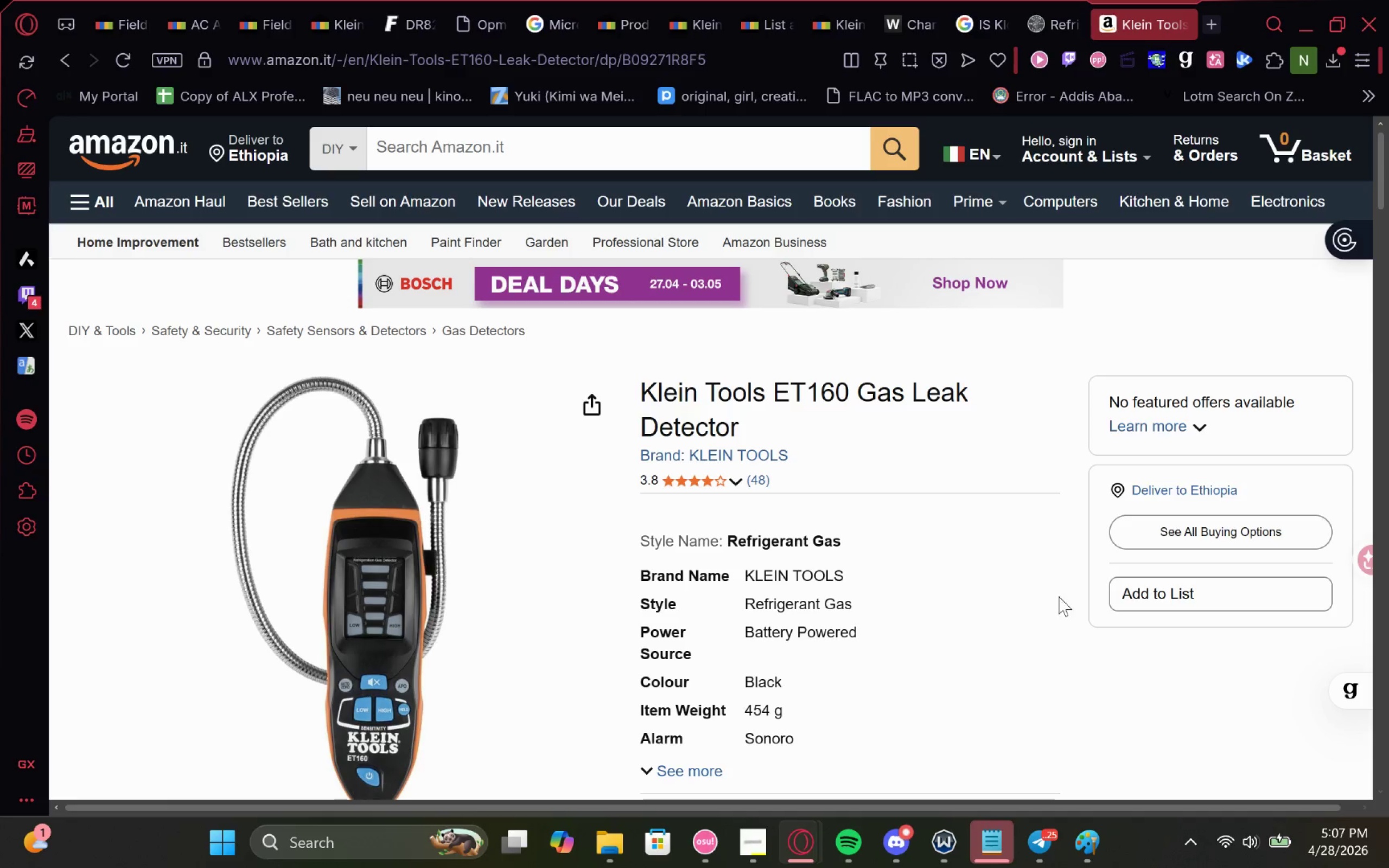 
left_click([547, 151])
 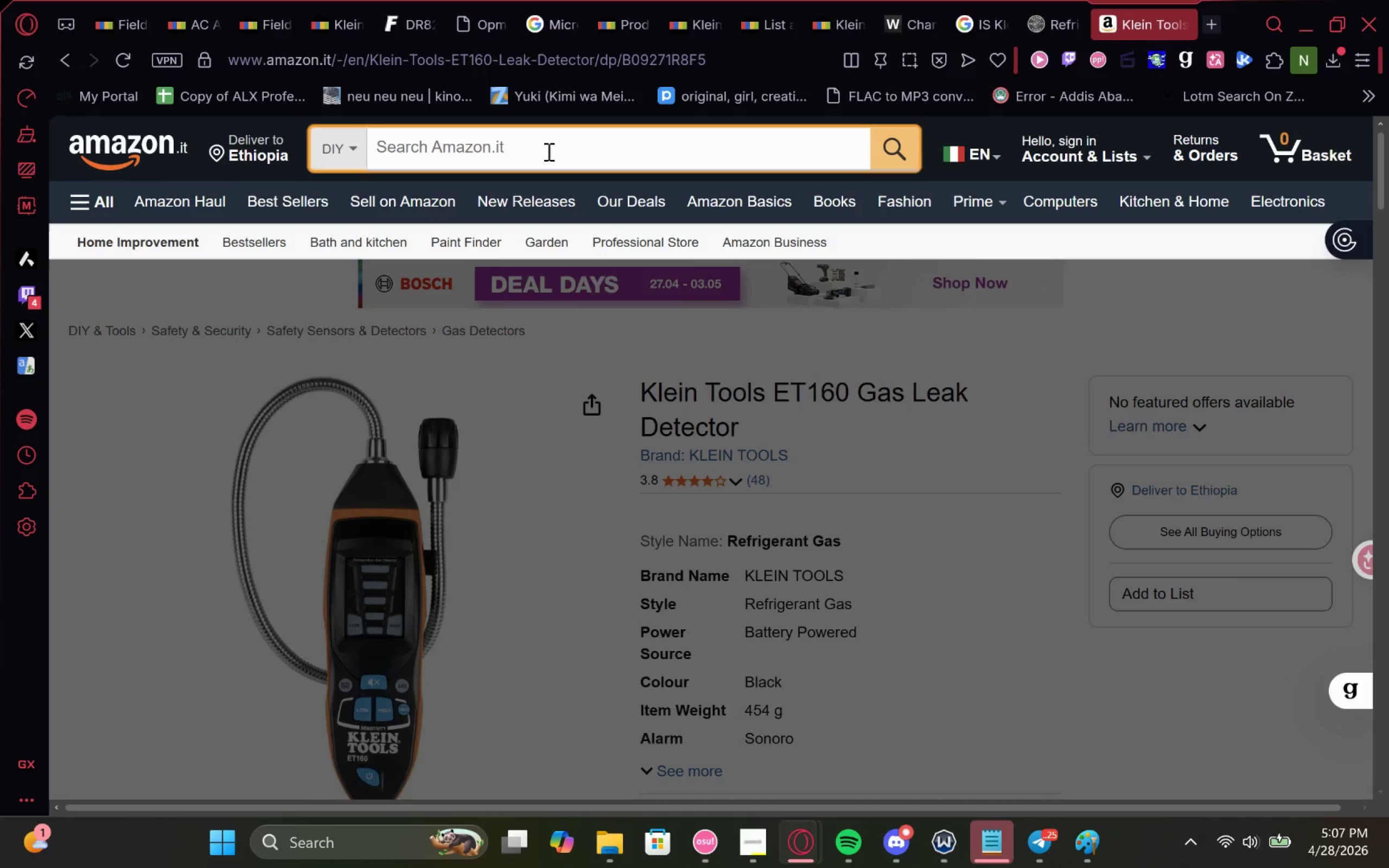 
key(Control+V)
 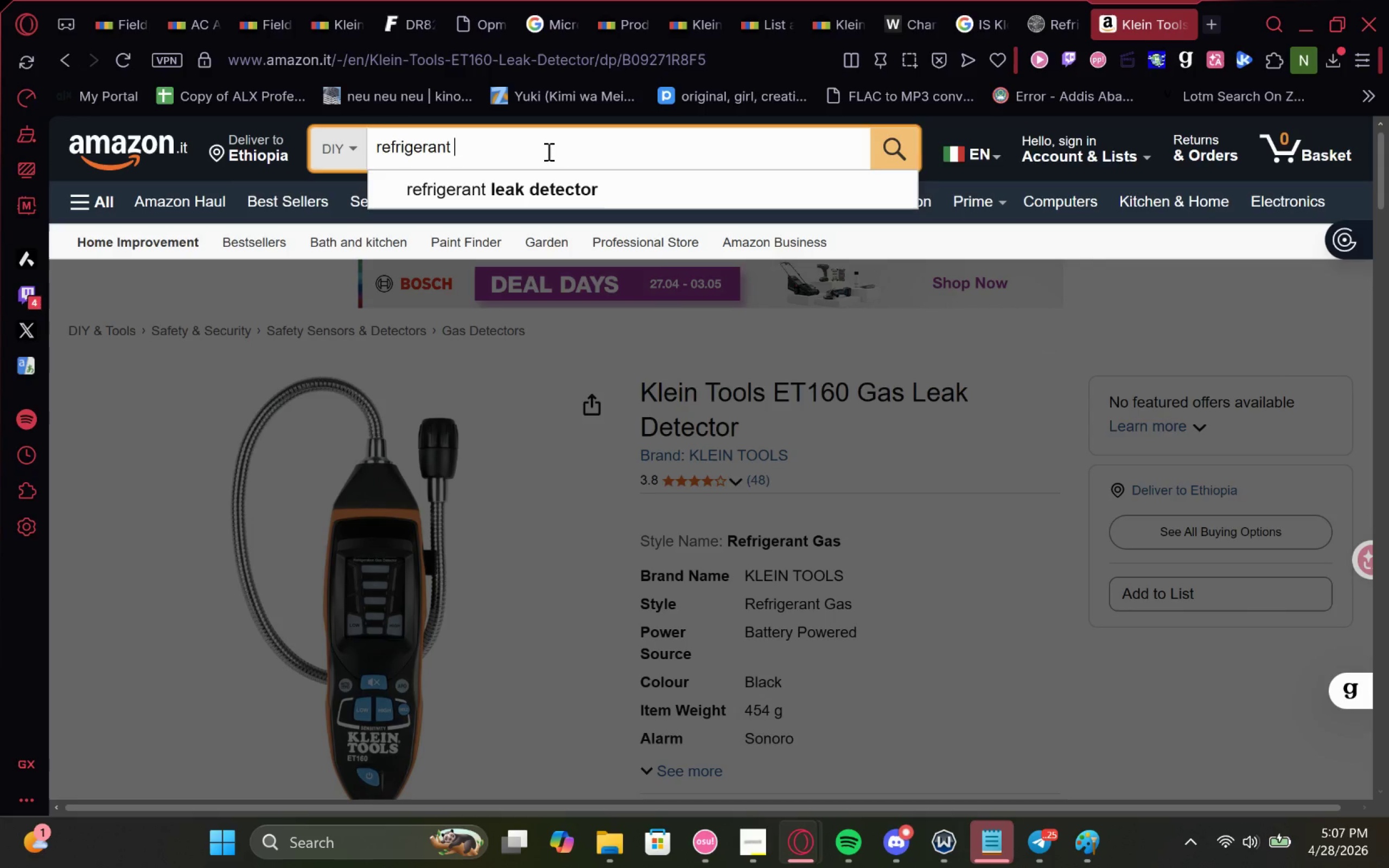 
key(Control+Z)
 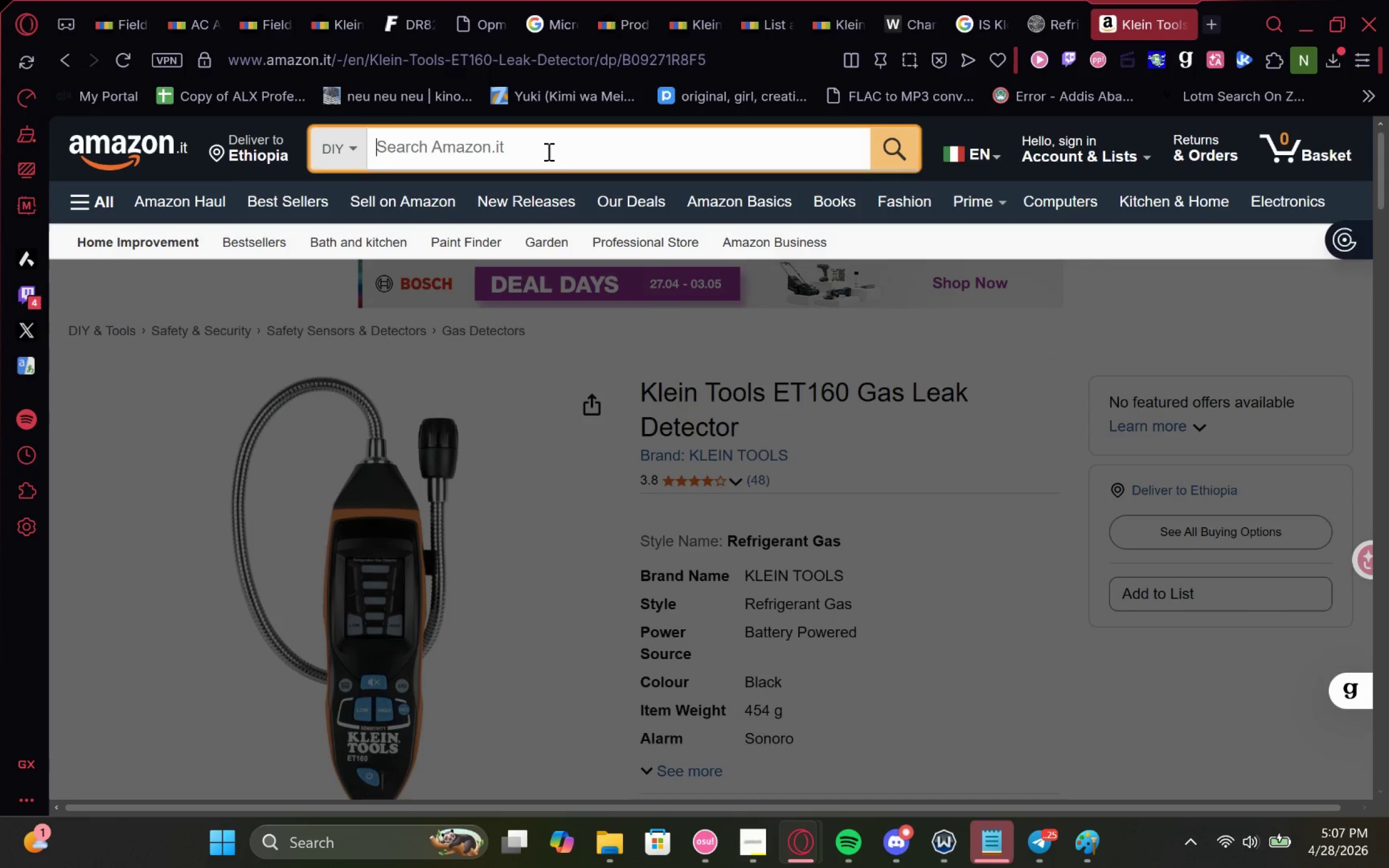 
type(ET160)
 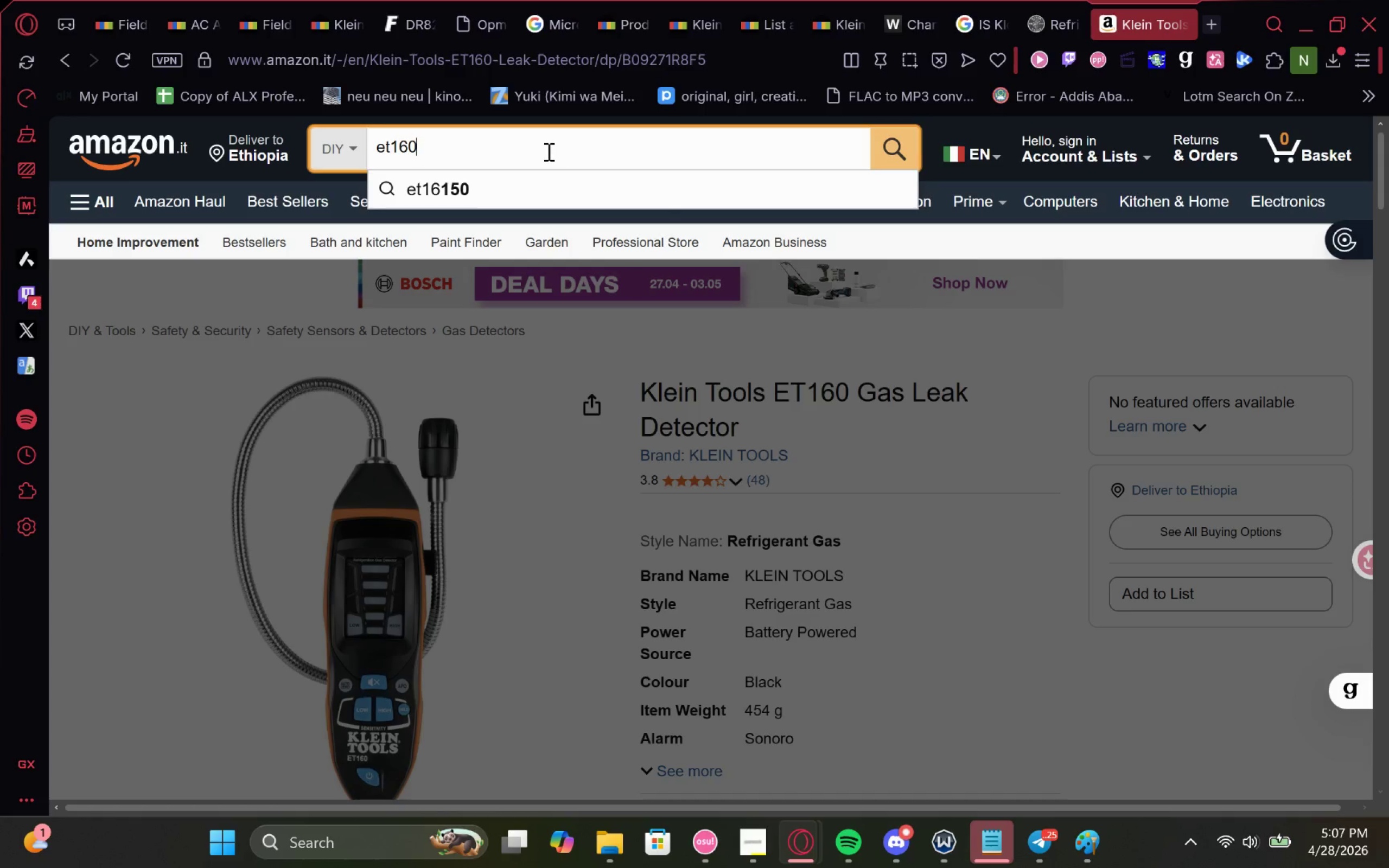 
key(Enter)
 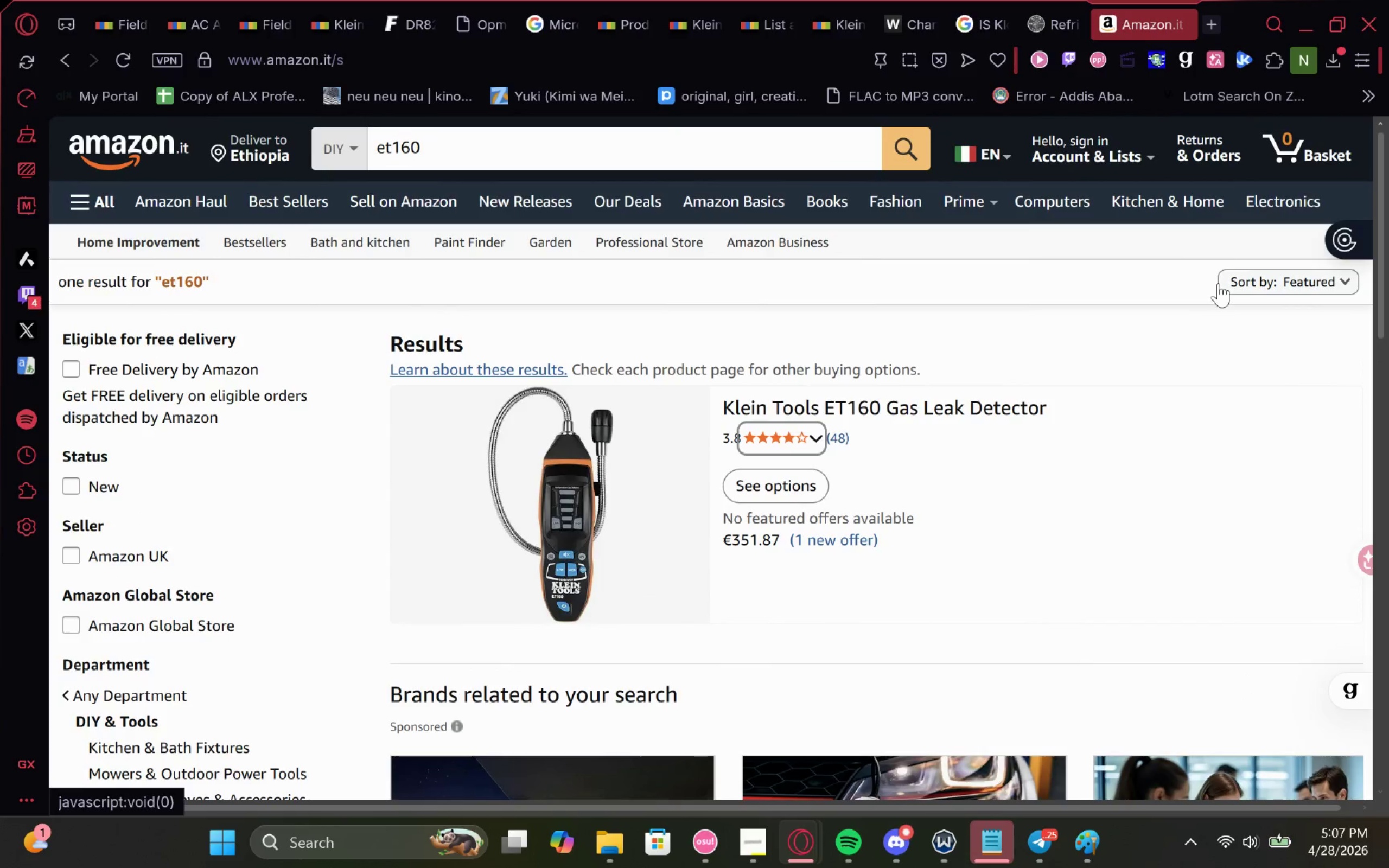 
wait(13.48)
 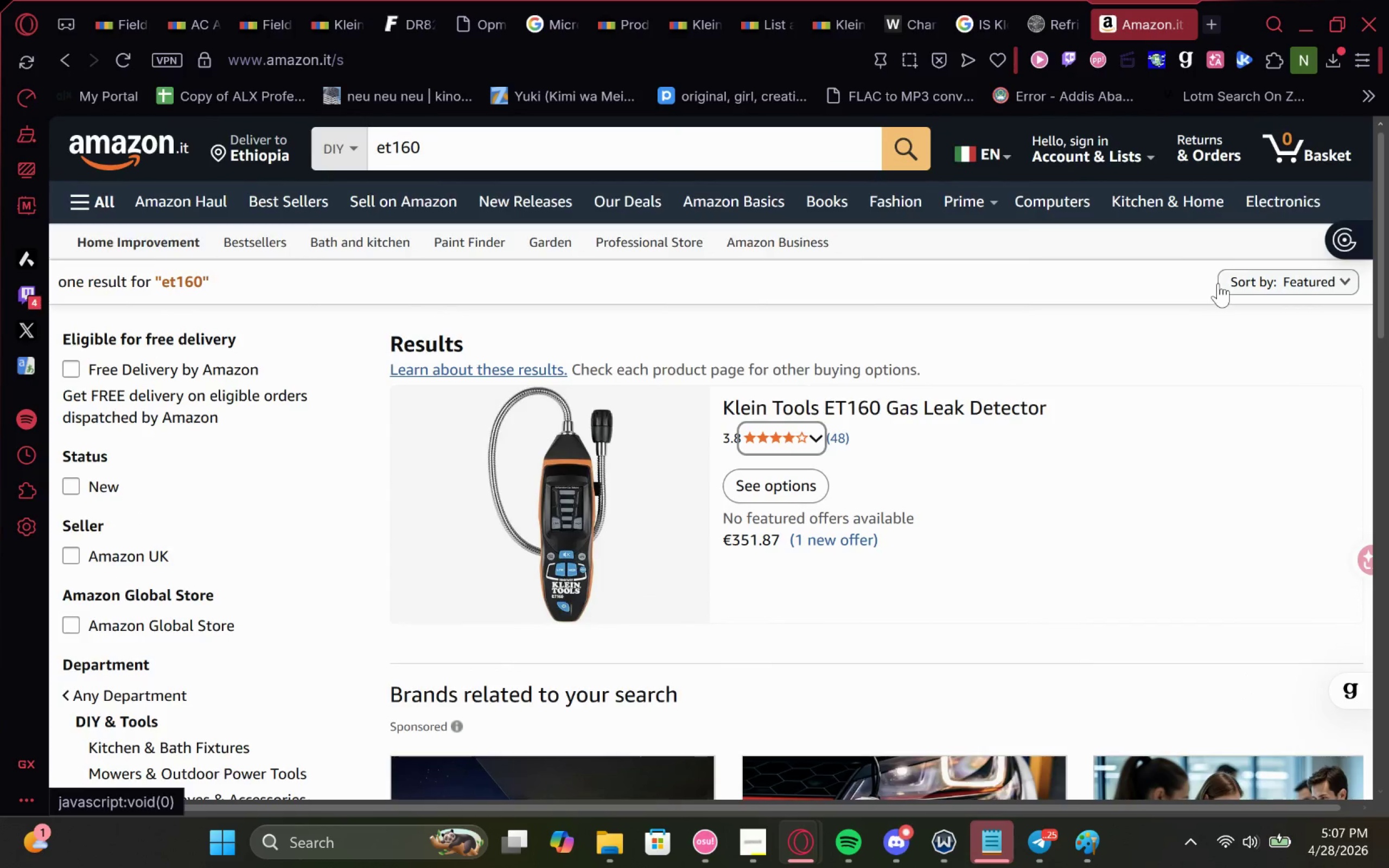 
left_click([983, 405])
 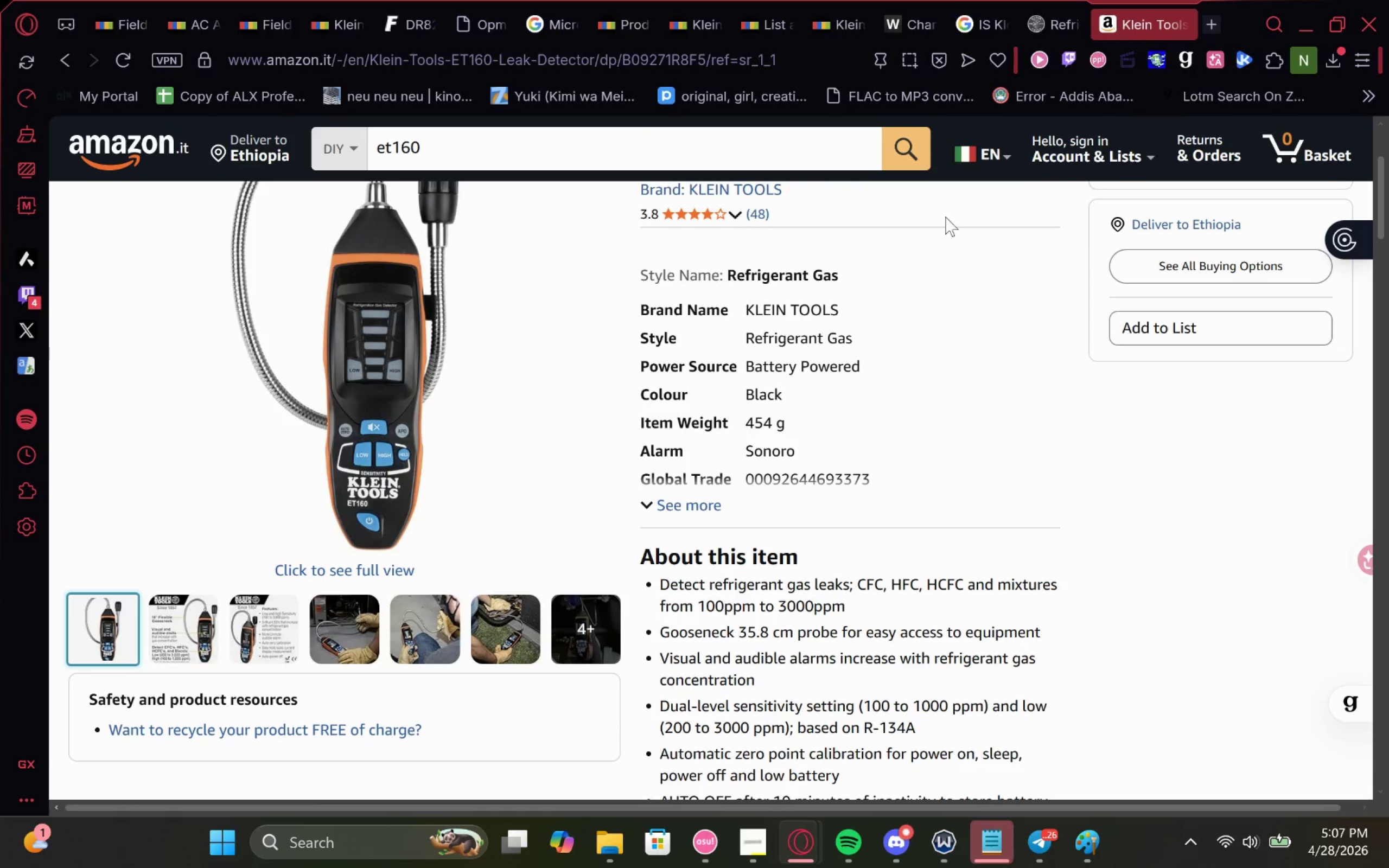 
left_click([1029, 0])
 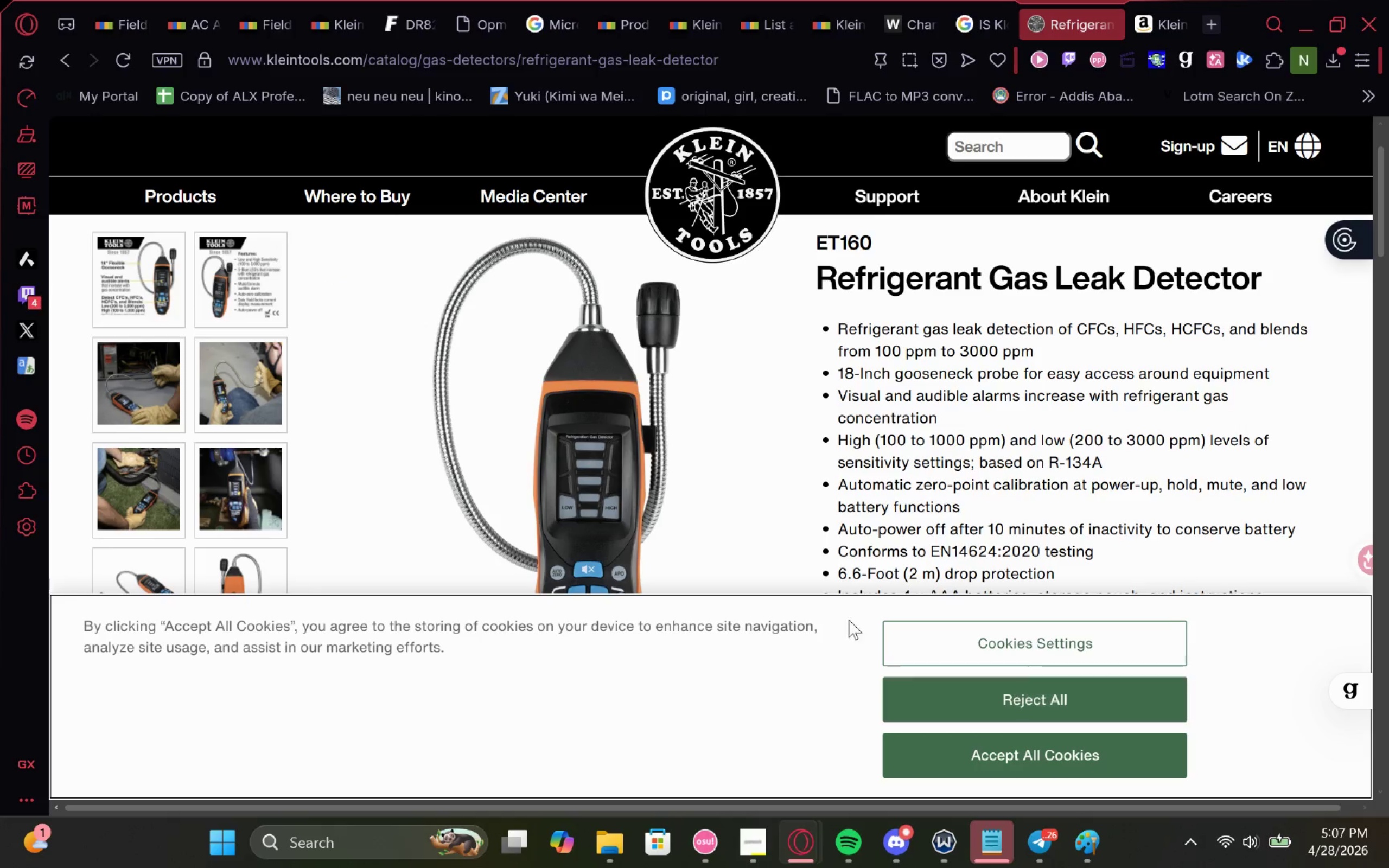 
left_click([1012, 686])
 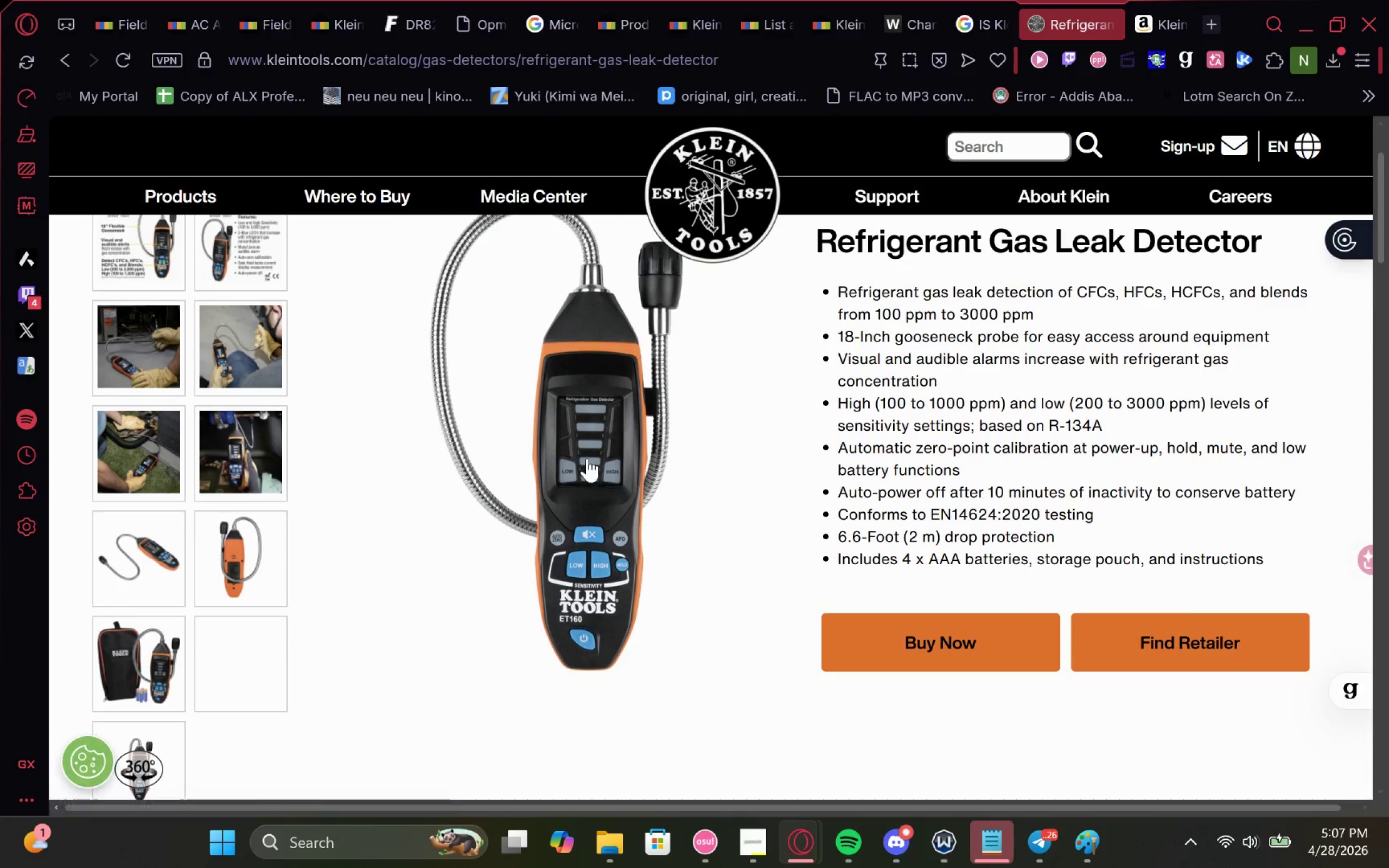 
left_click([589, 444])
 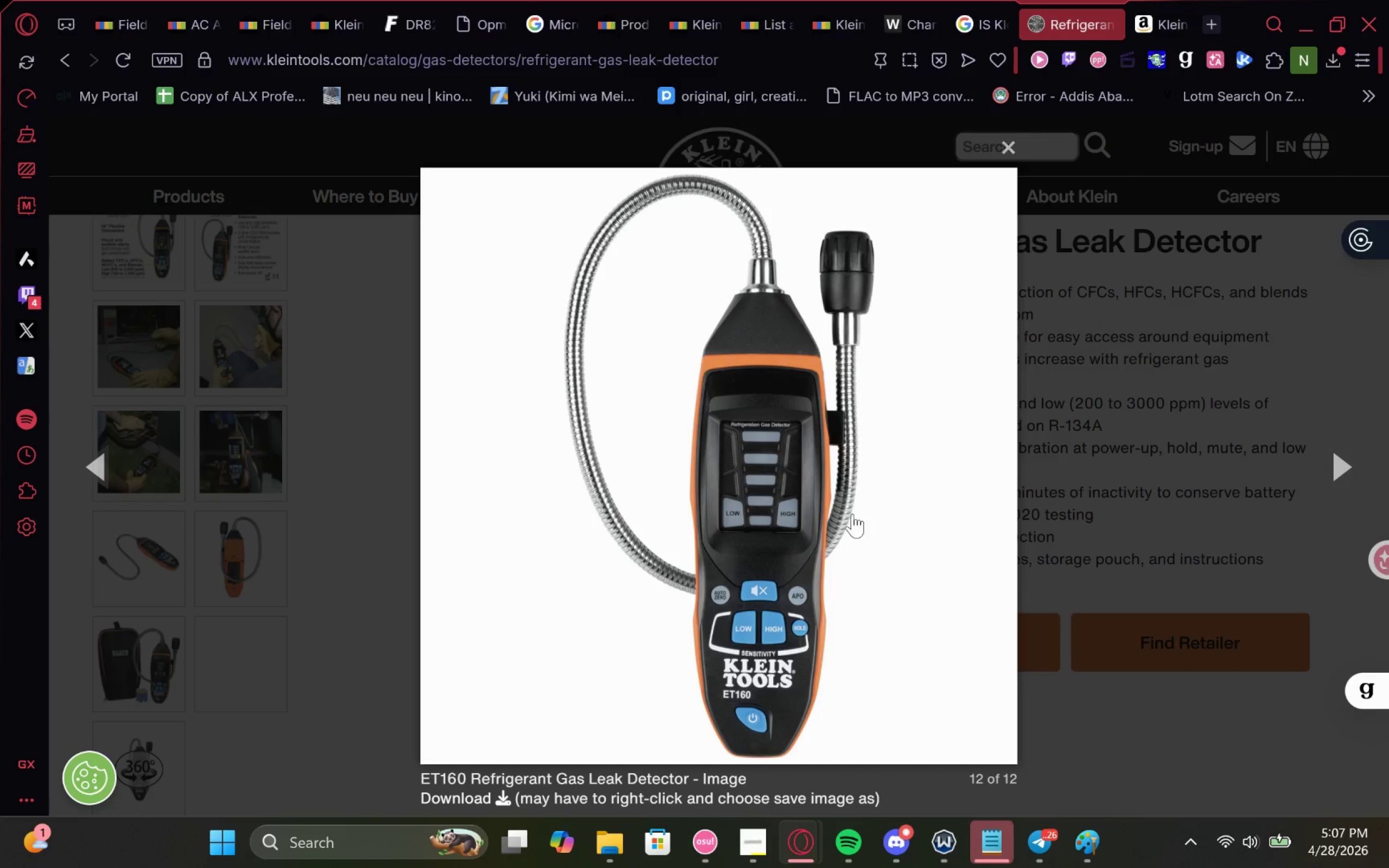 
right_click([770, 440])
 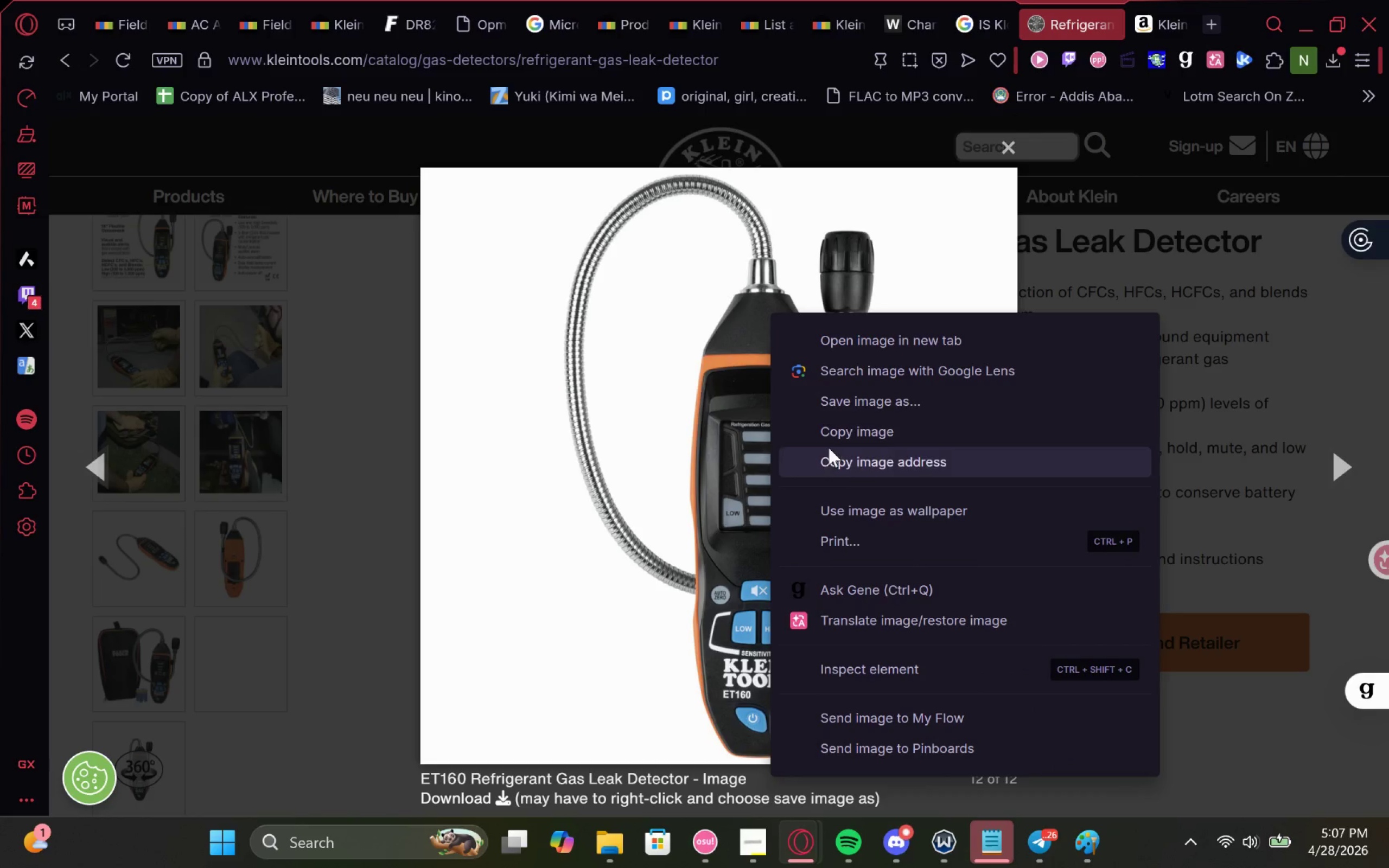 
left_click([873, 399])
 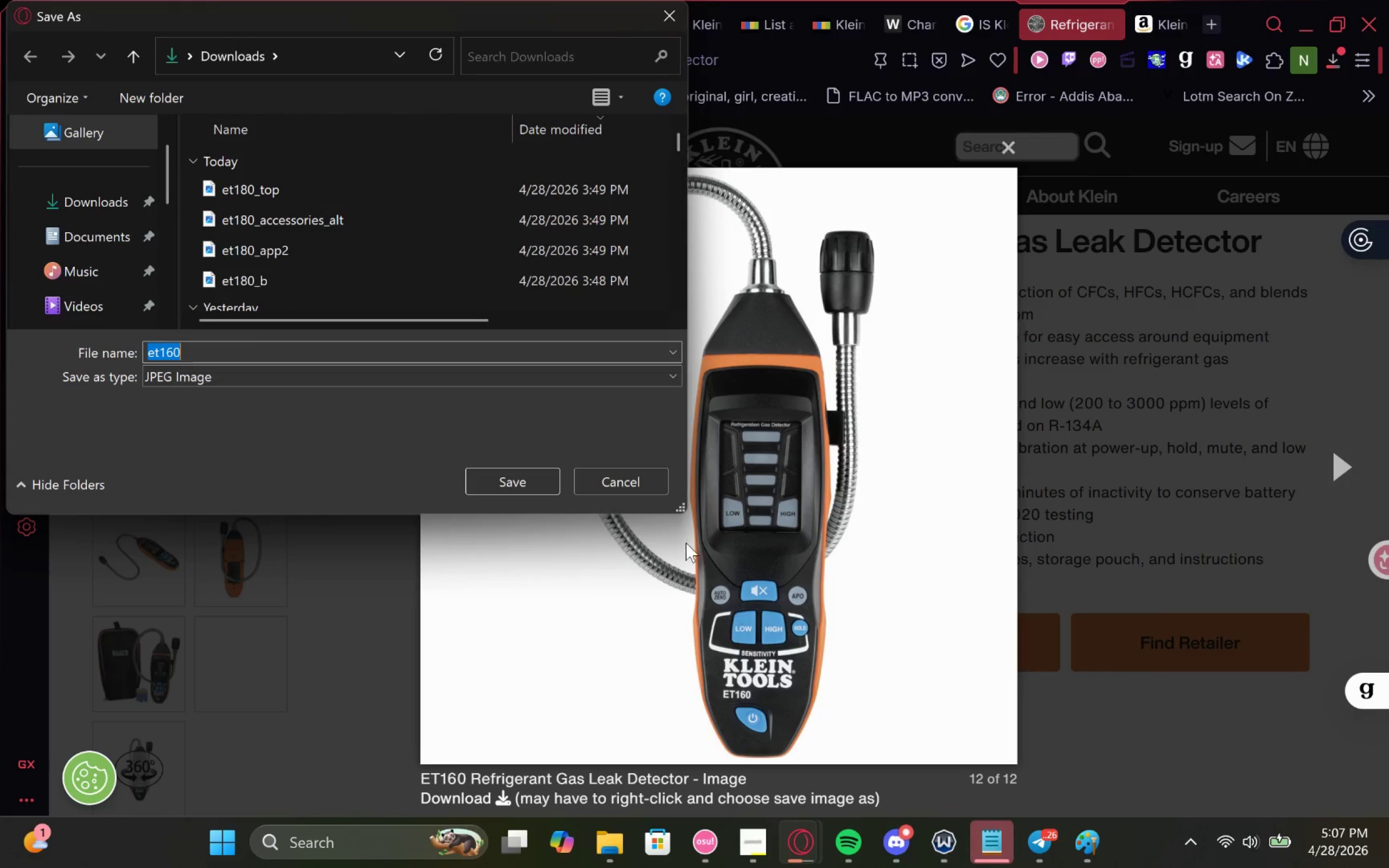 
left_click([525, 480])
 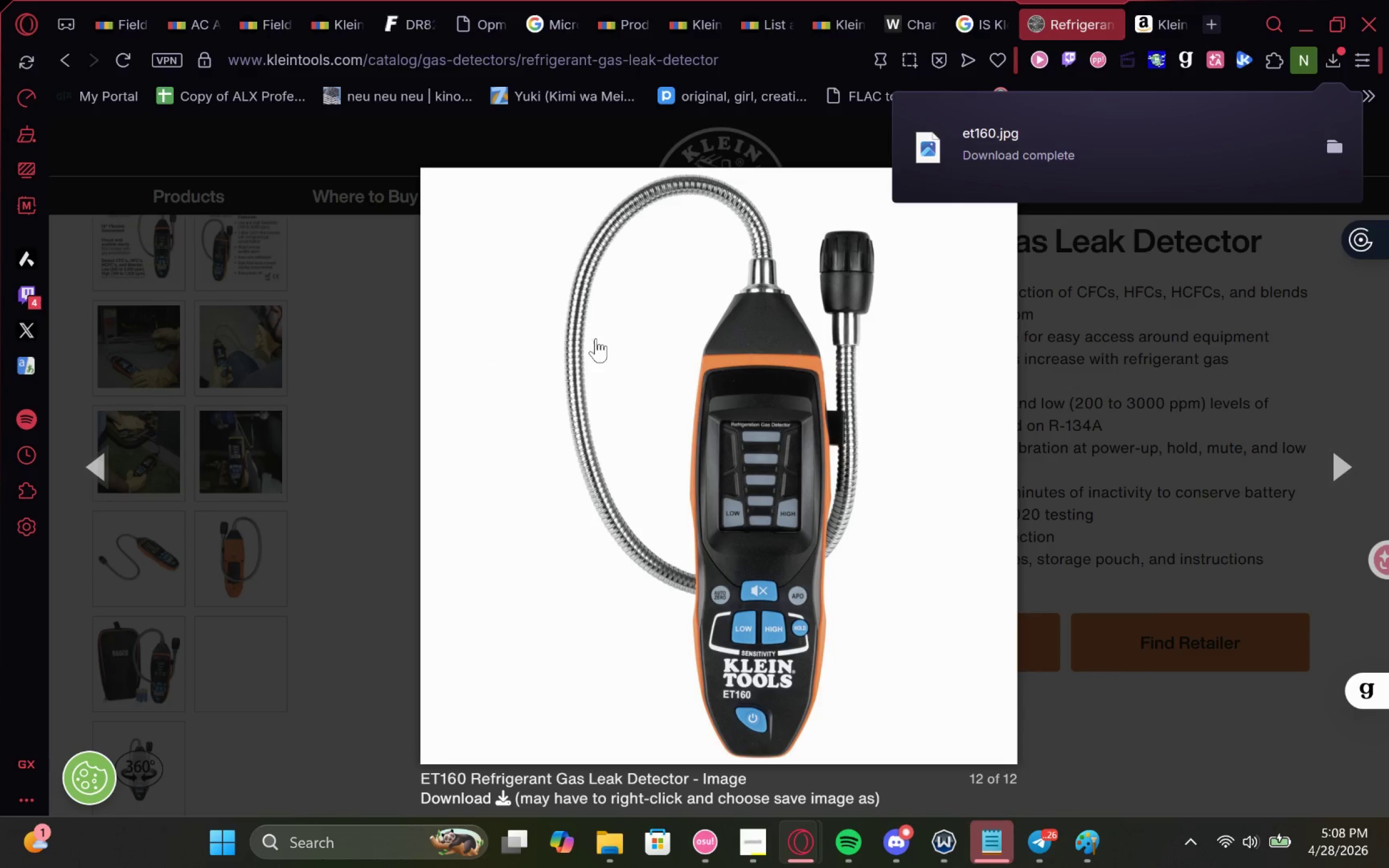 
left_click([369, 390])
 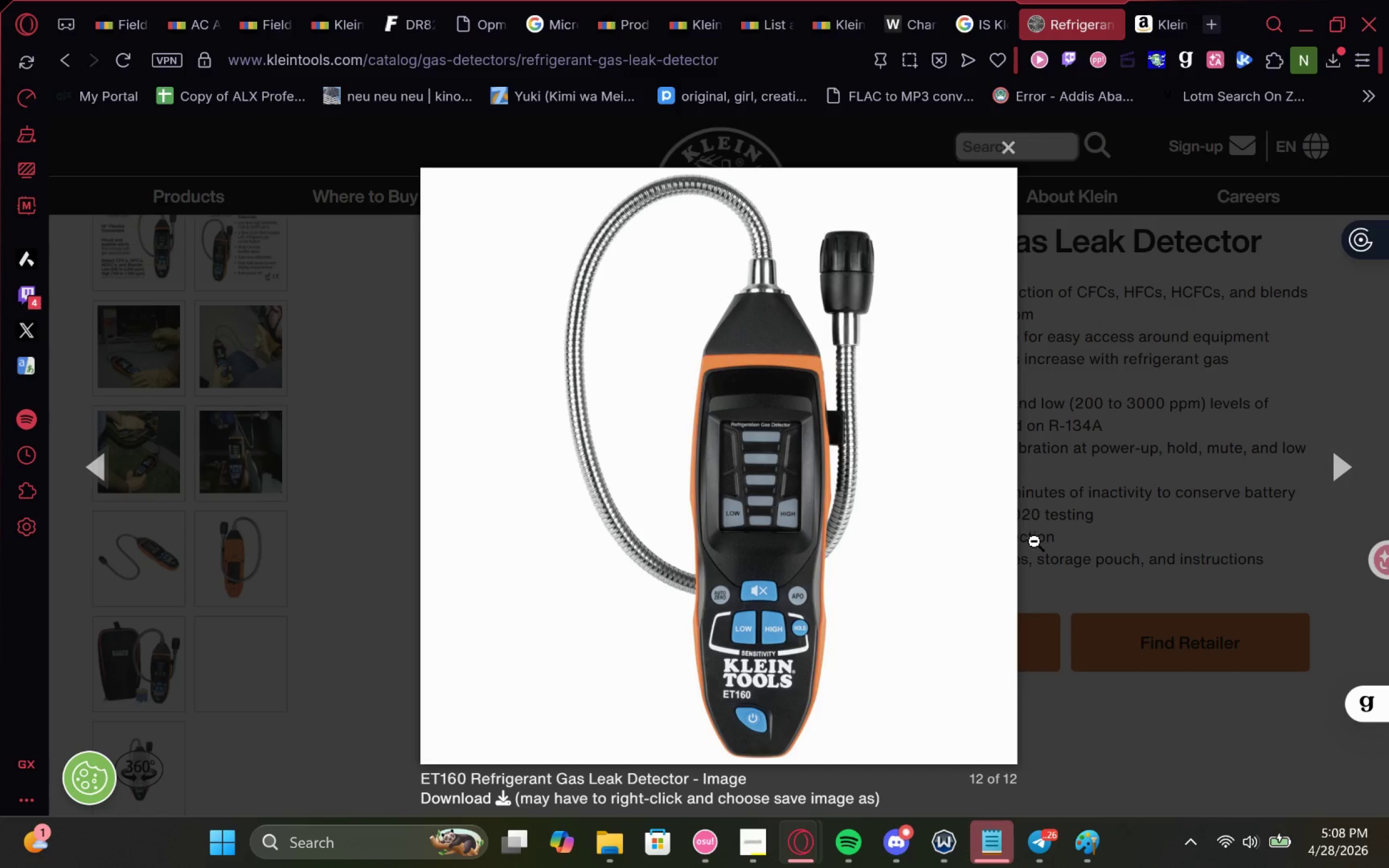 
left_click([1355, 448])
 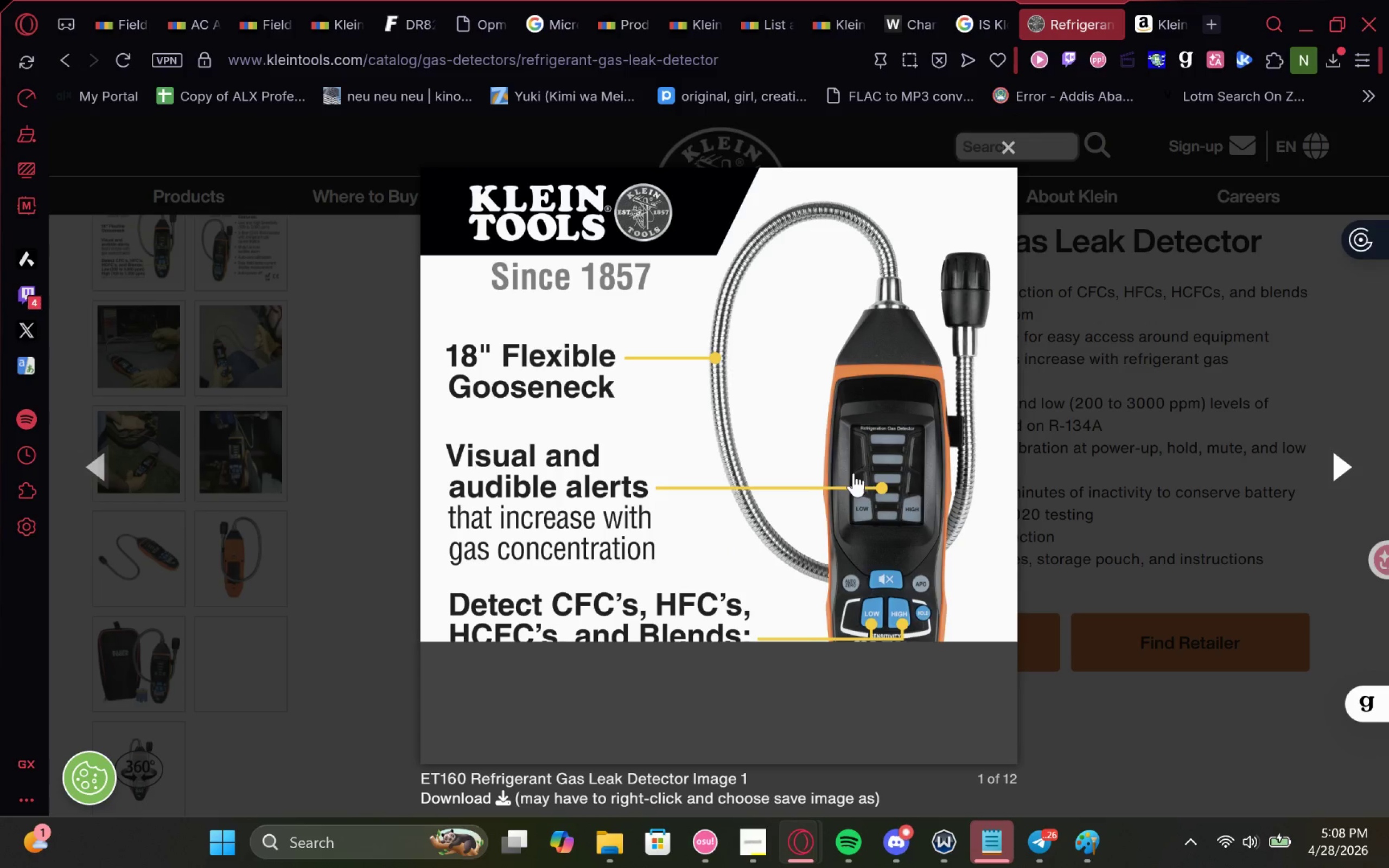 
right_click([871, 461])
 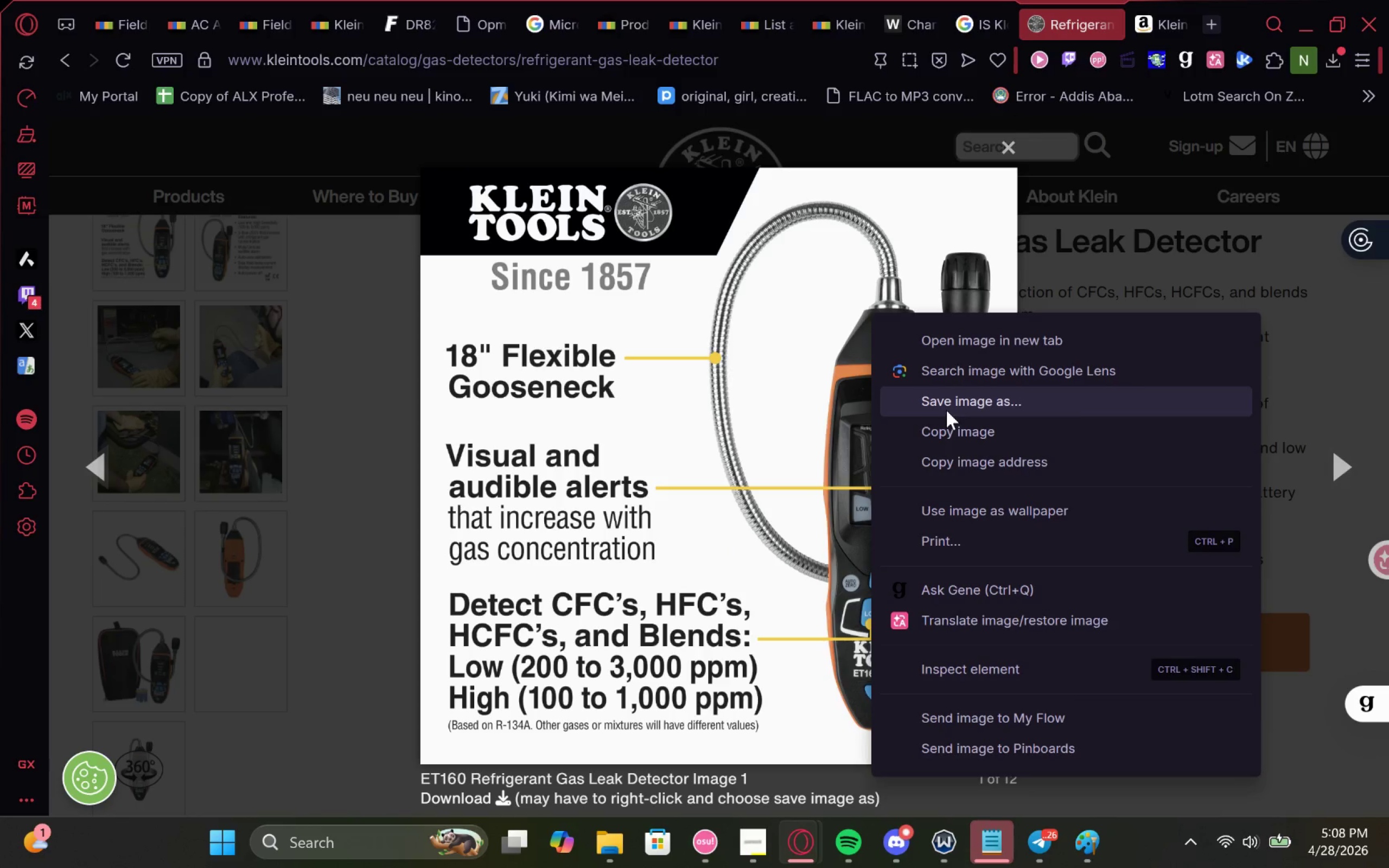 
left_click([946, 410])
 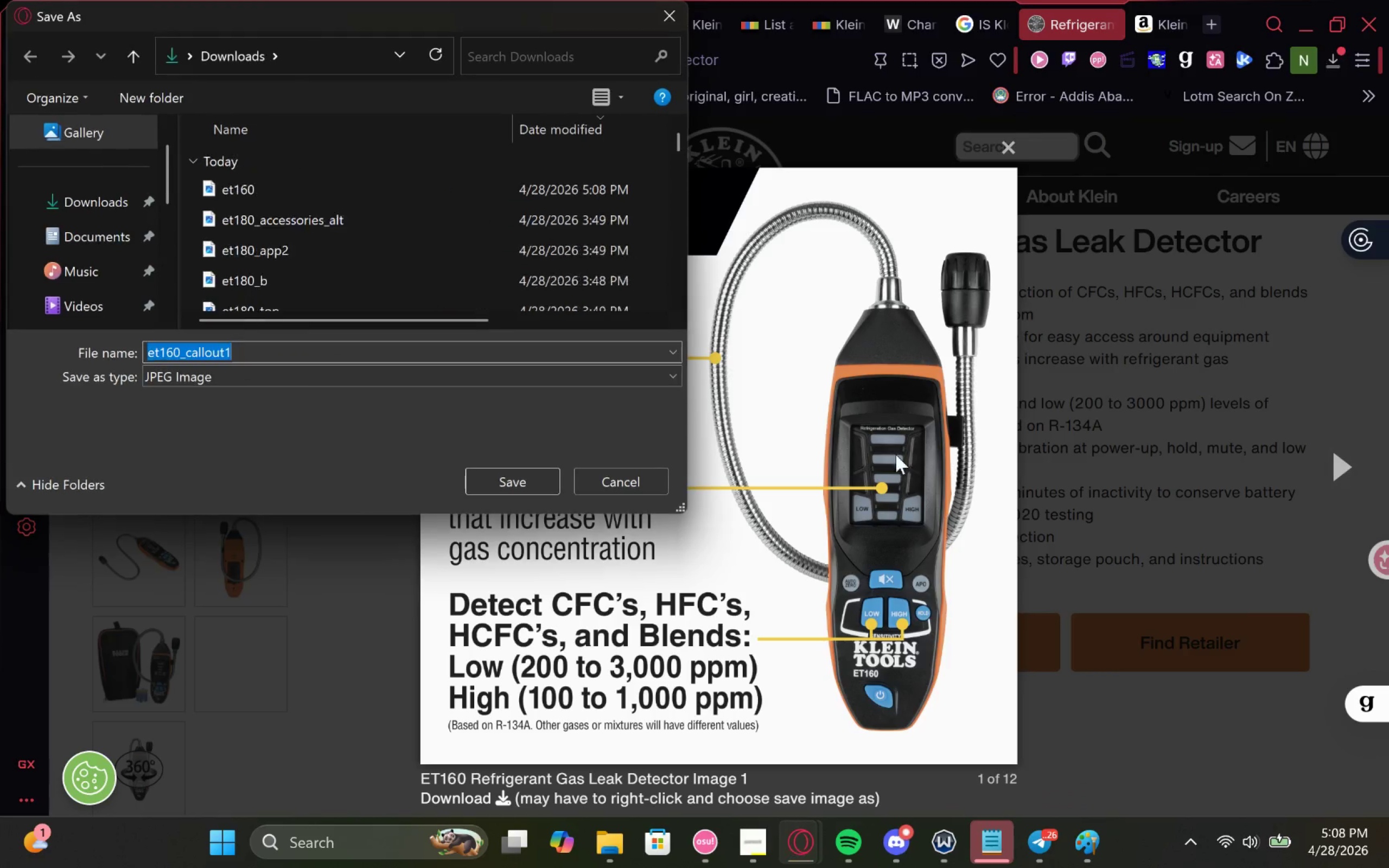 
left_click([544, 482])
 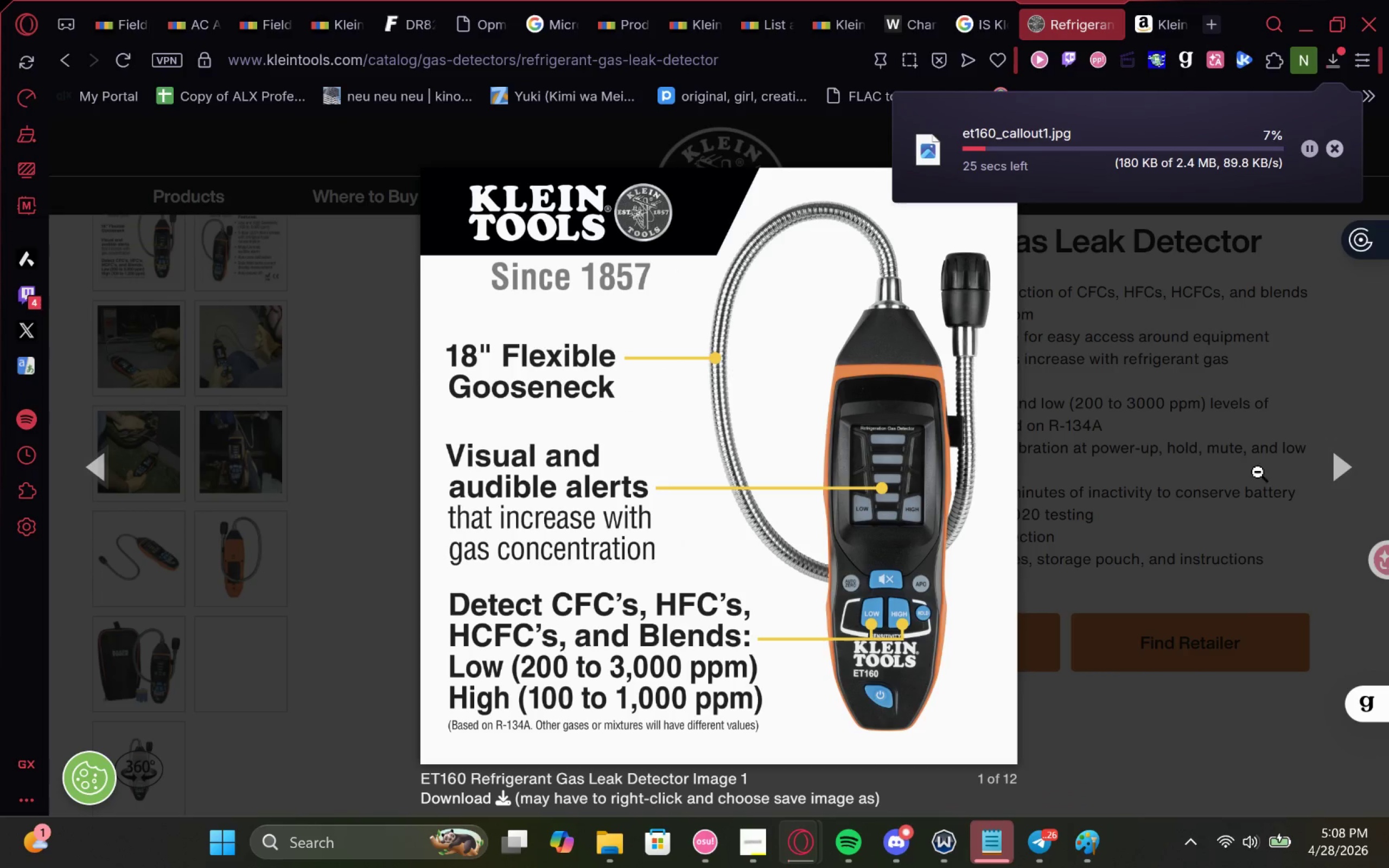 
left_click([1343, 472])
 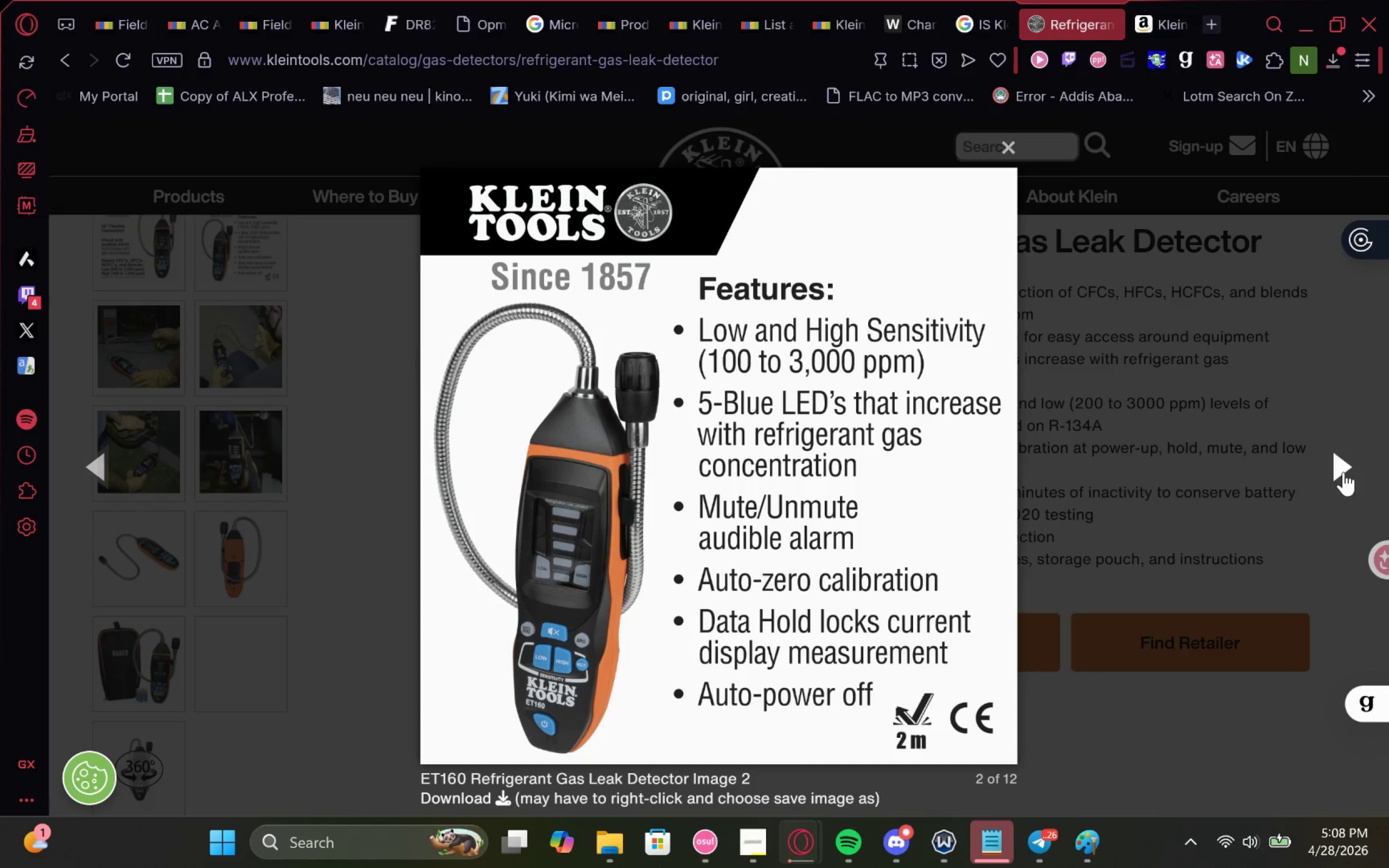 
left_click([1343, 472])
 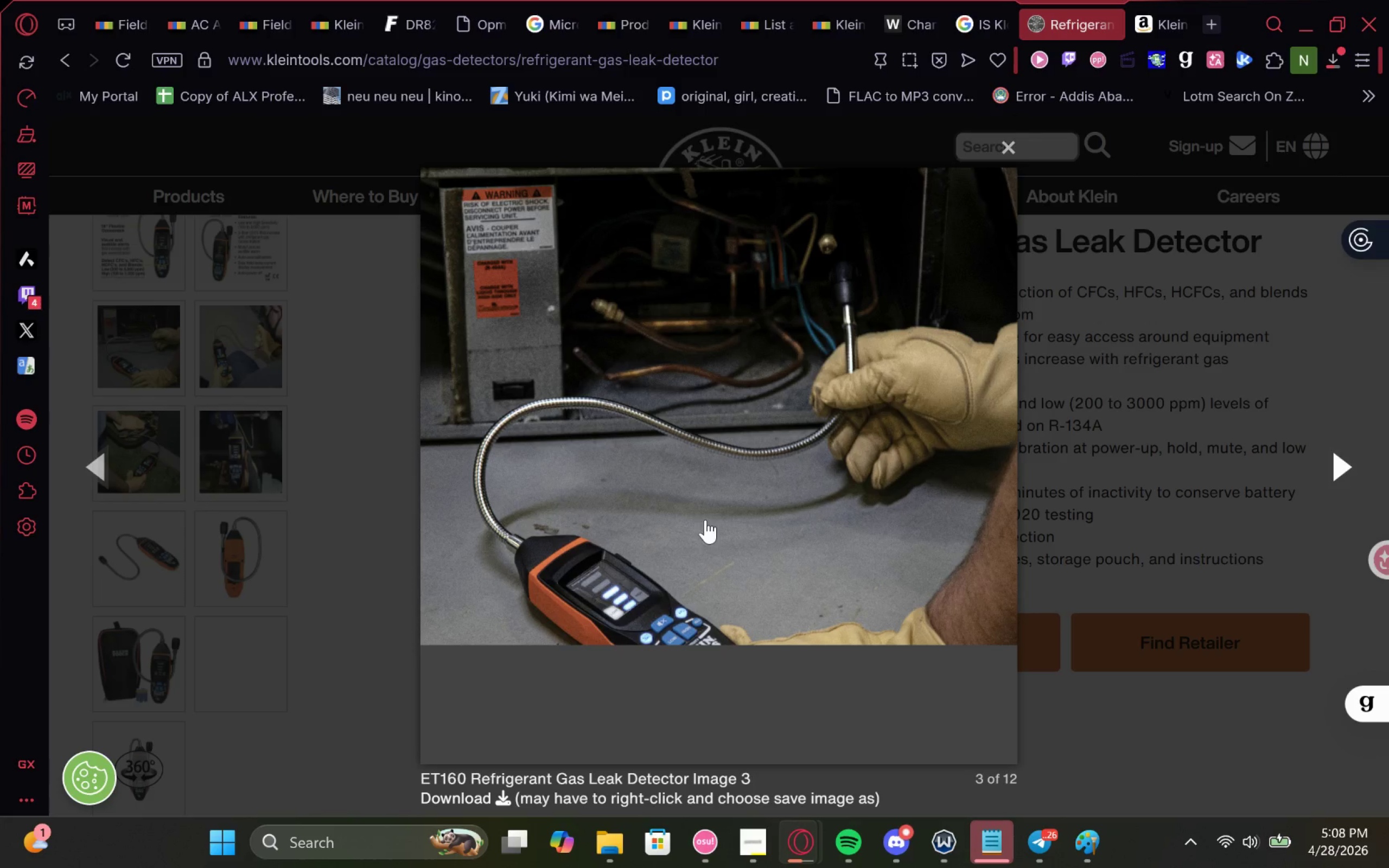 
right_click([718, 529])
 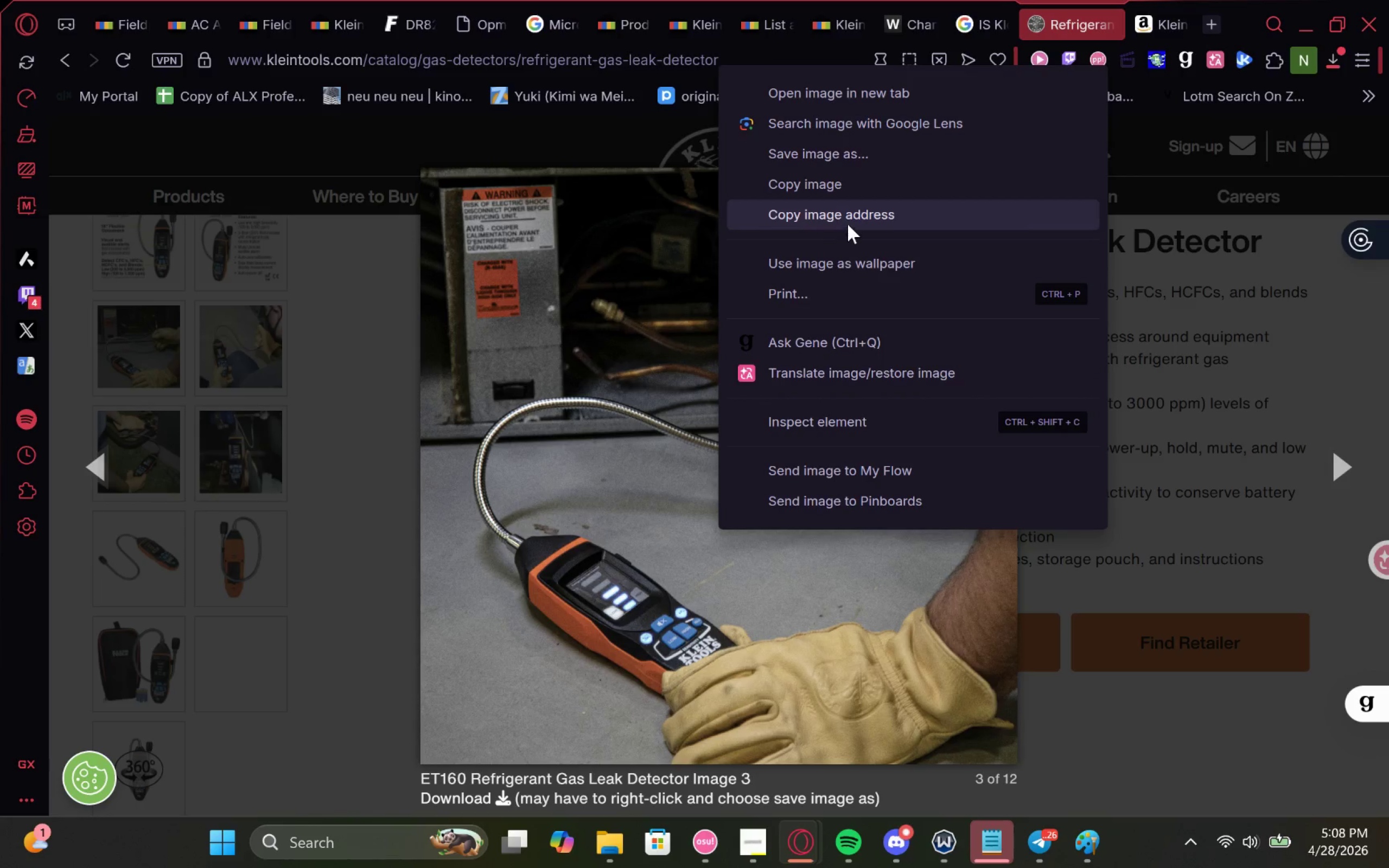 
left_click([877, 156])
 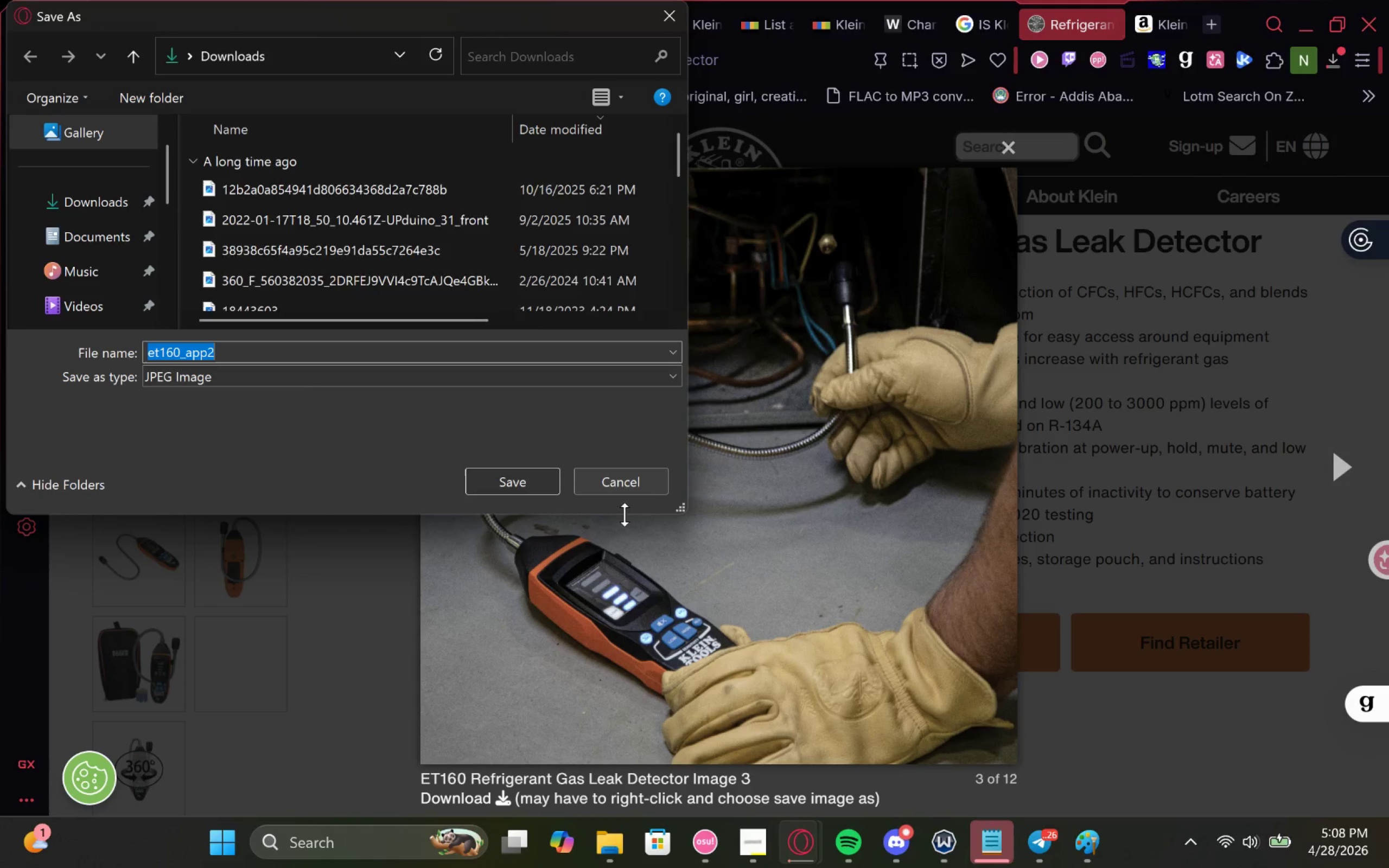 
left_click([512, 475])
 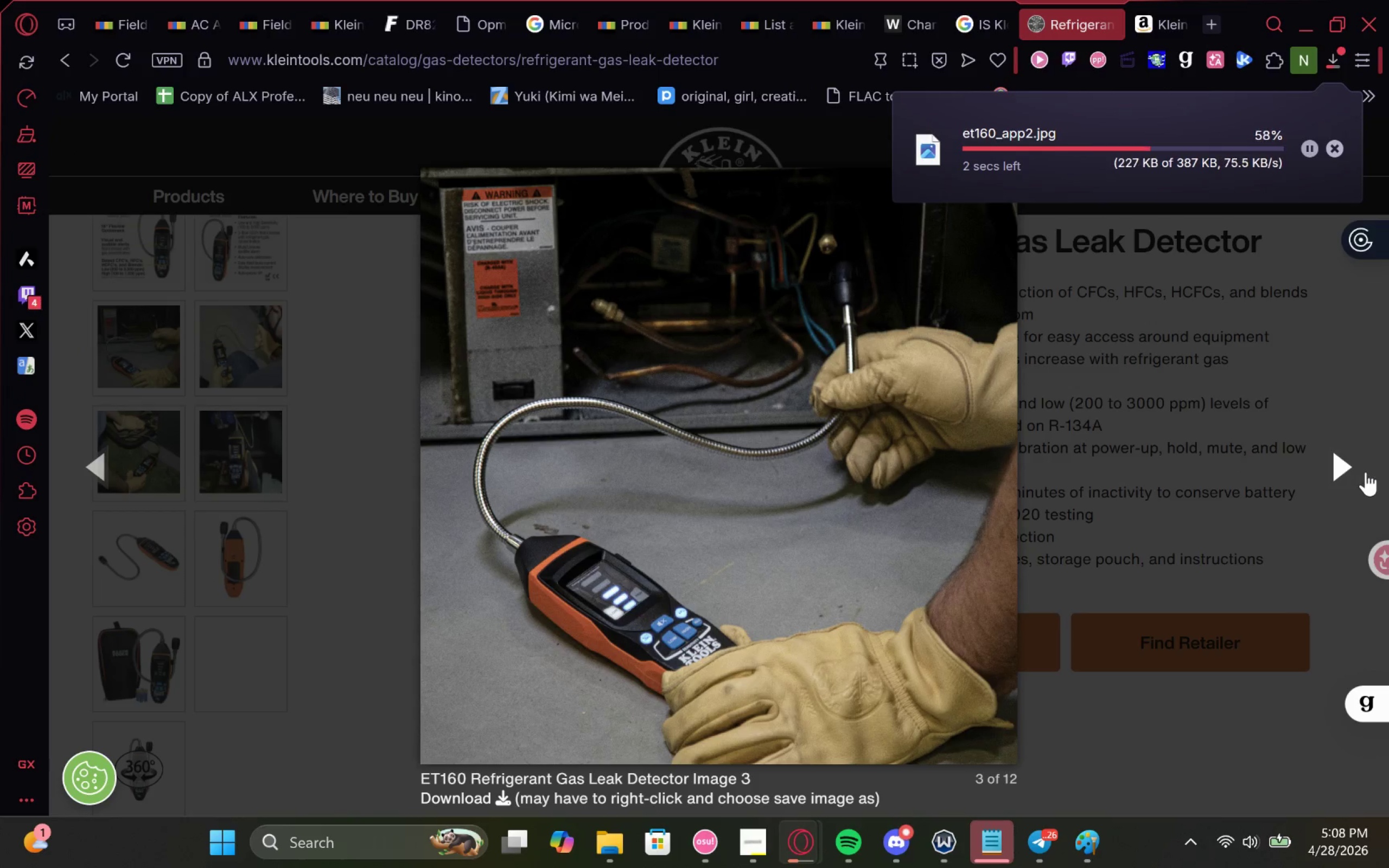 
left_click([1352, 465])
 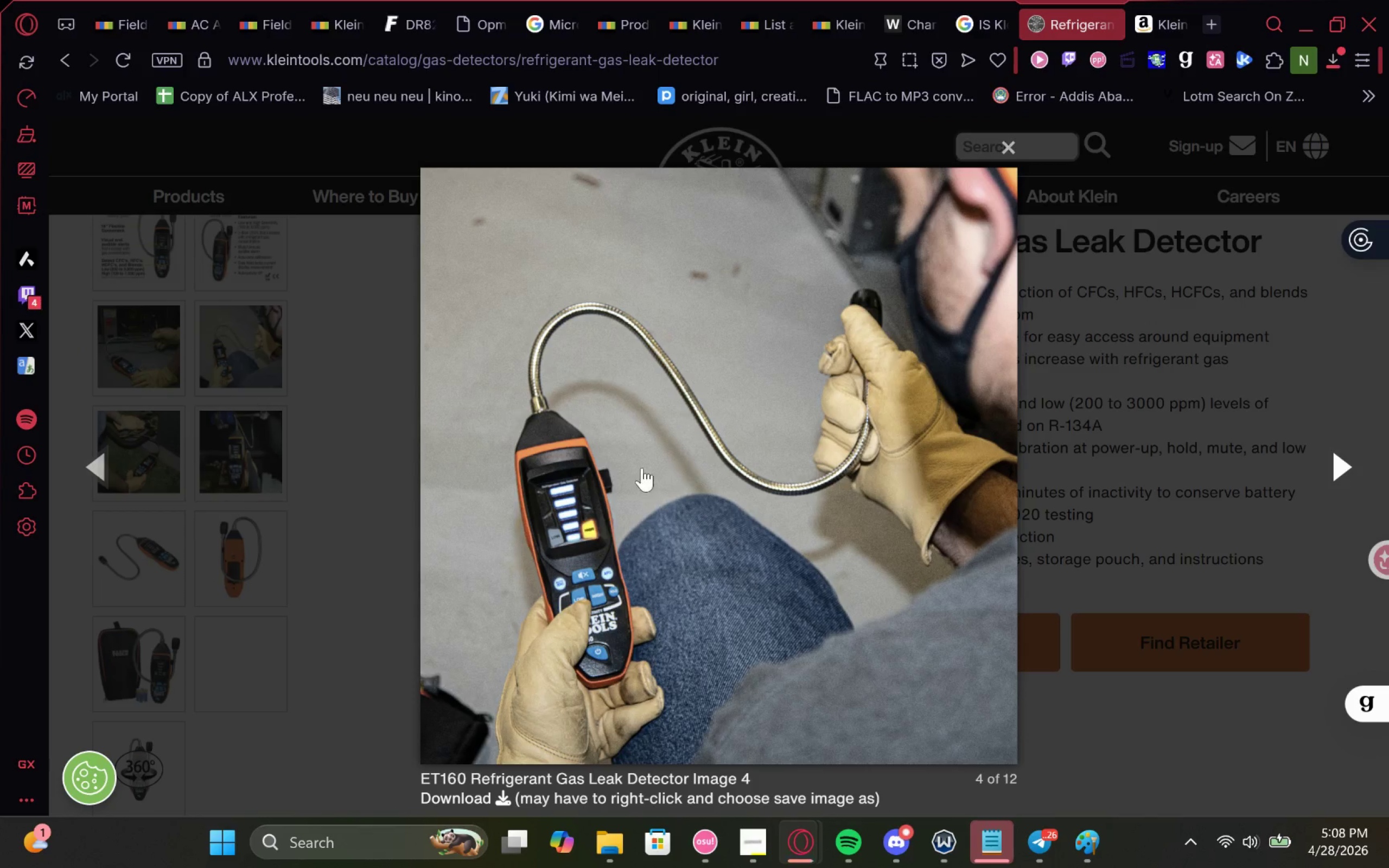 
right_click([594, 462])
 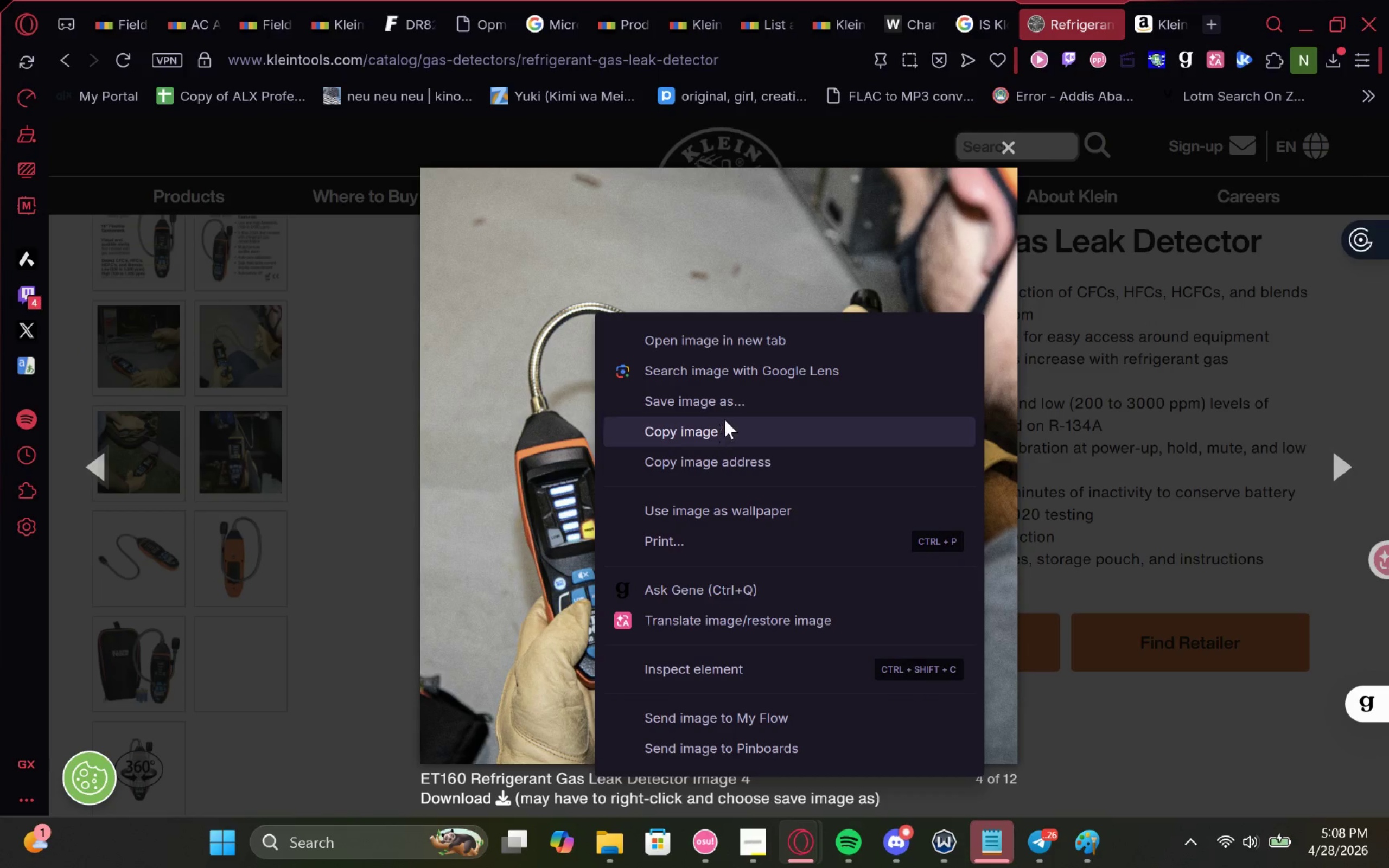 
left_click([742, 403])
 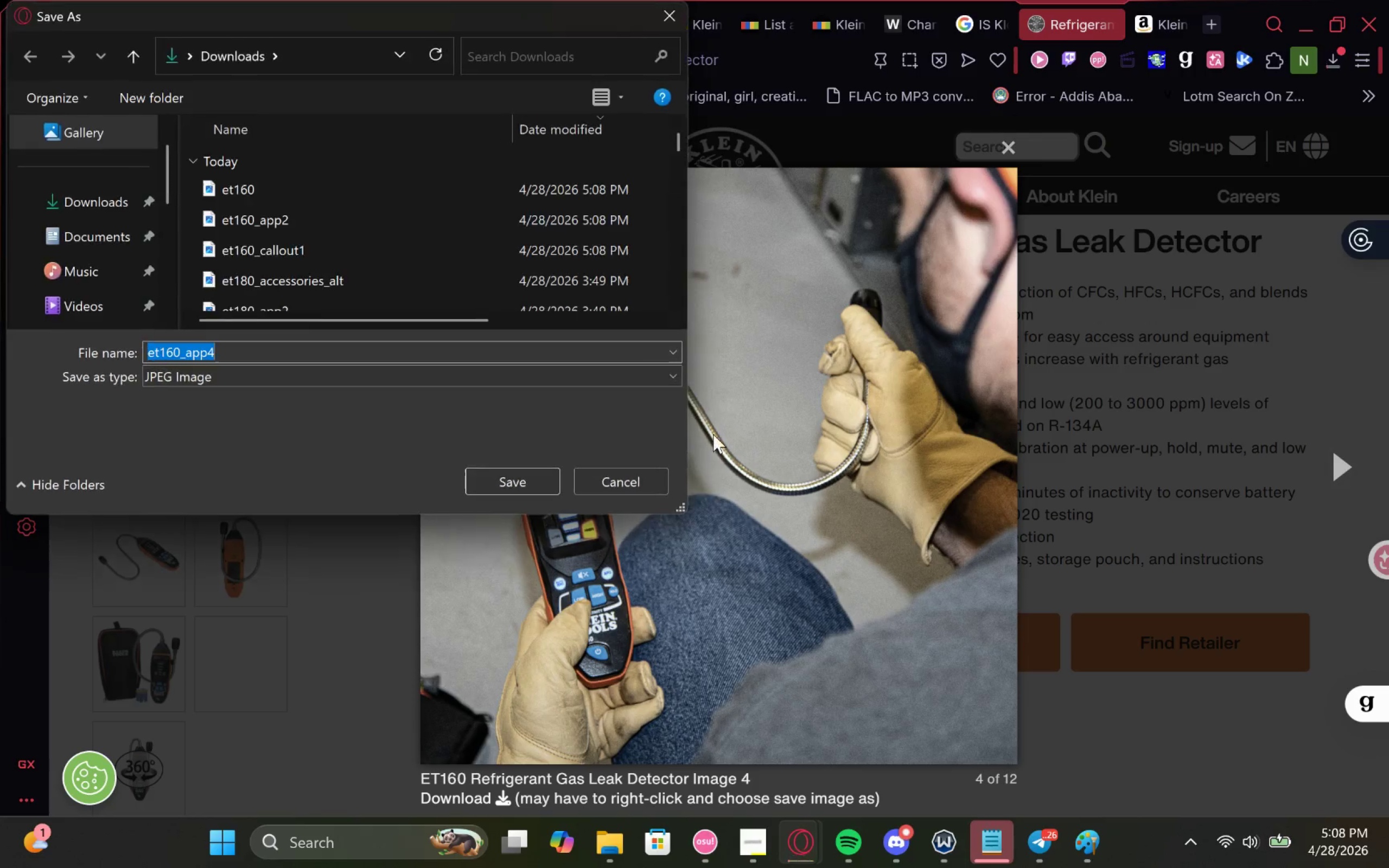 
left_click([485, 476])
 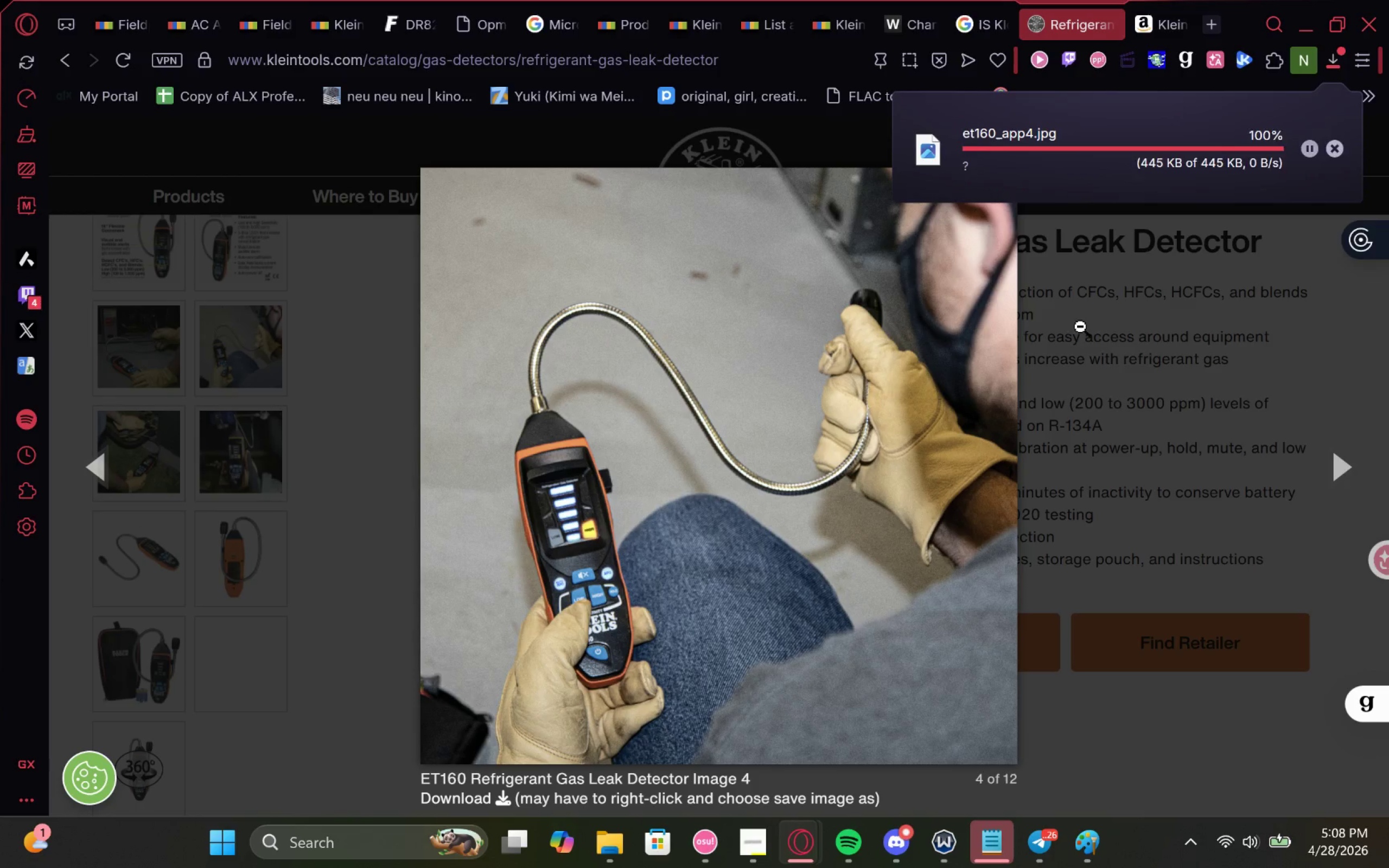 
wait(6.16)
 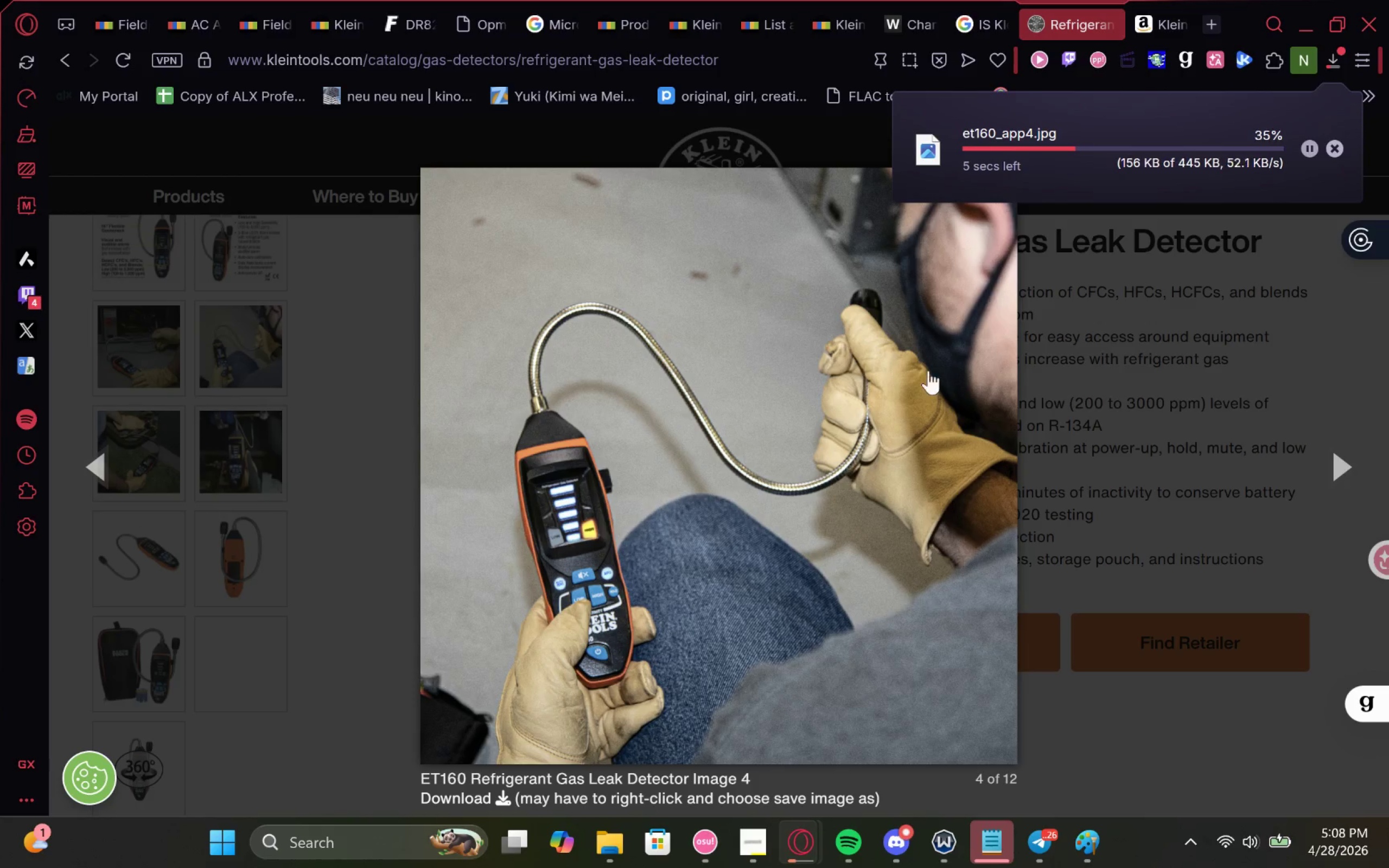 
left_click([1207, 388])
 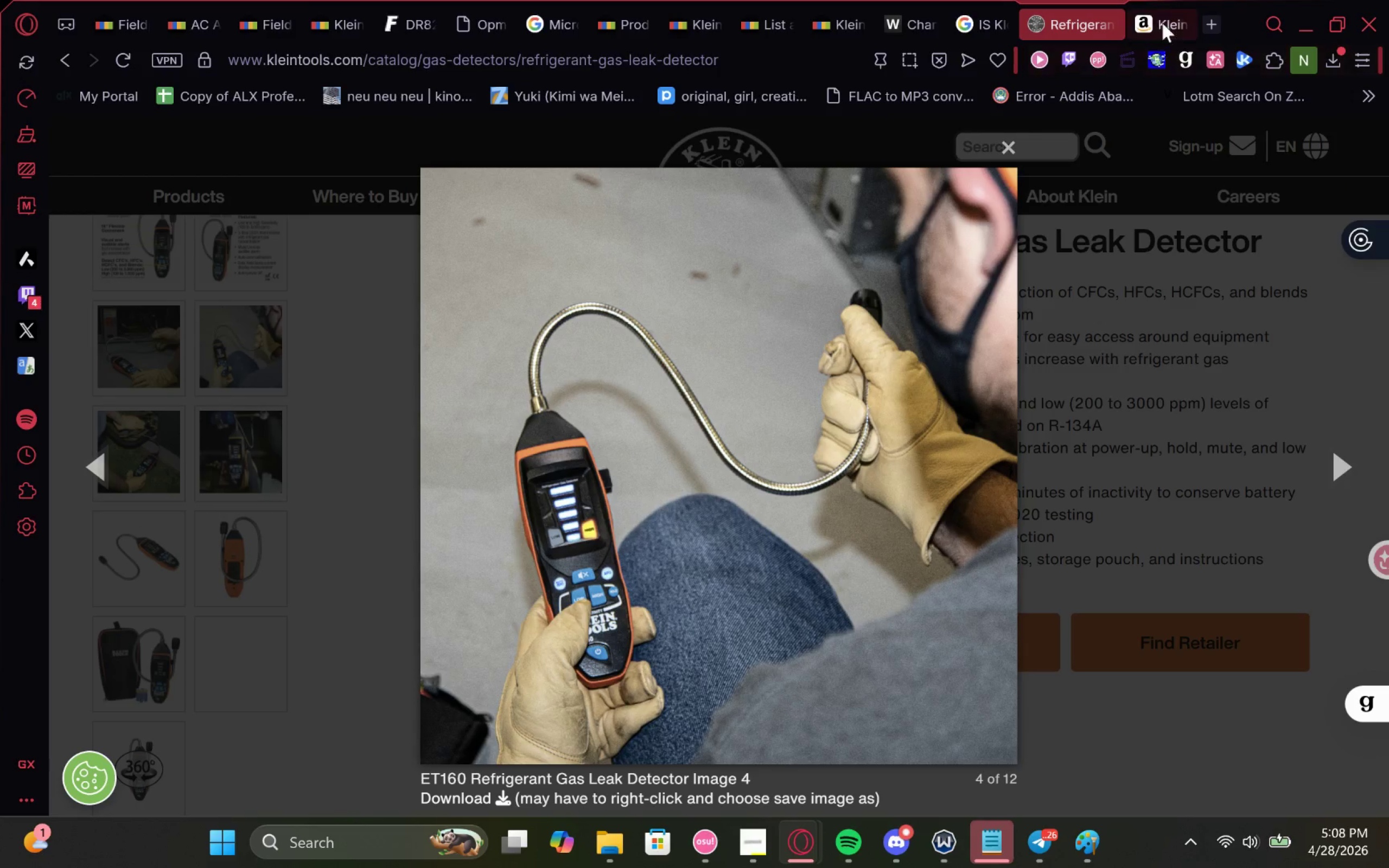 
left_click([1159, 0])
 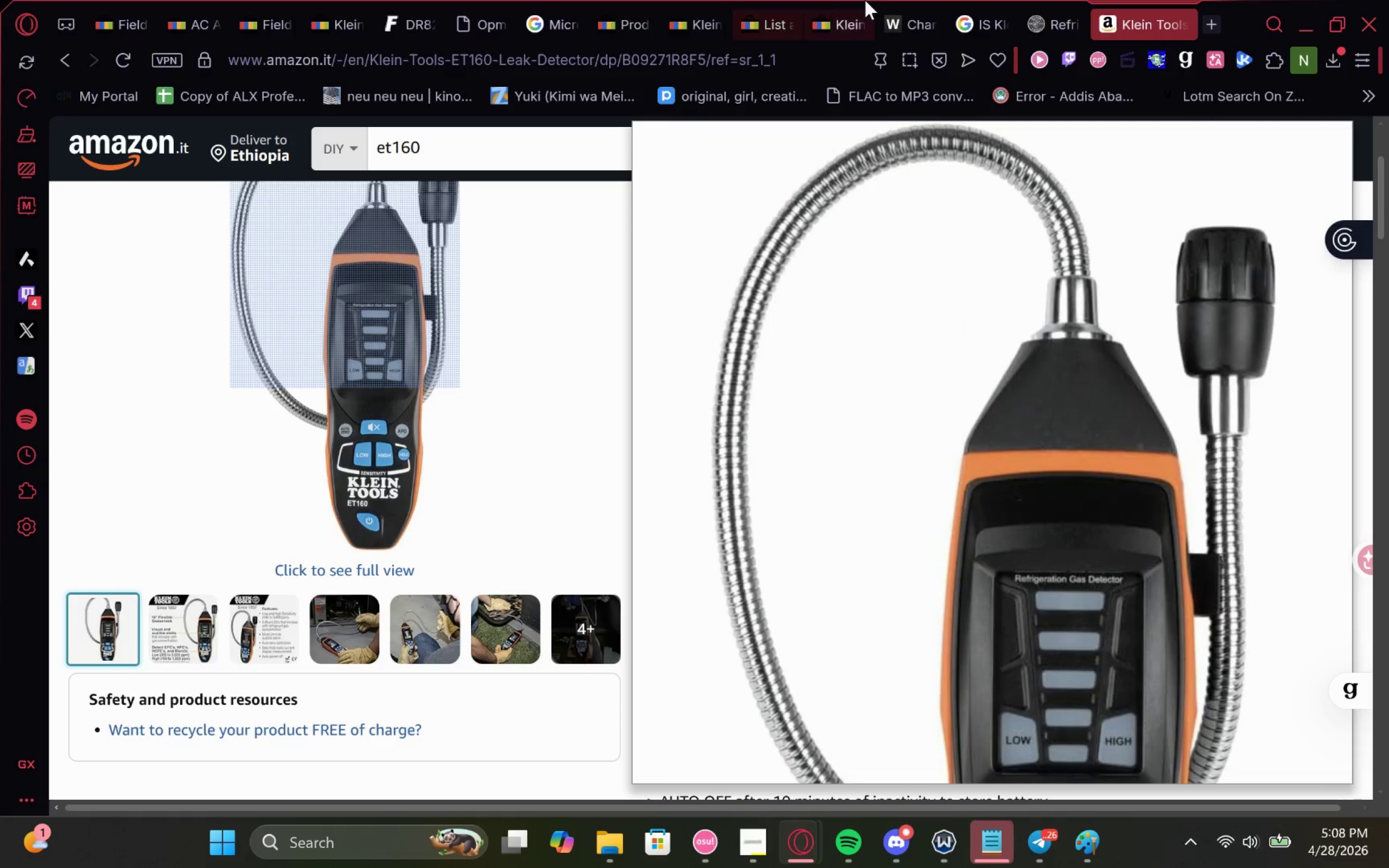 
left_click([812, 11])
 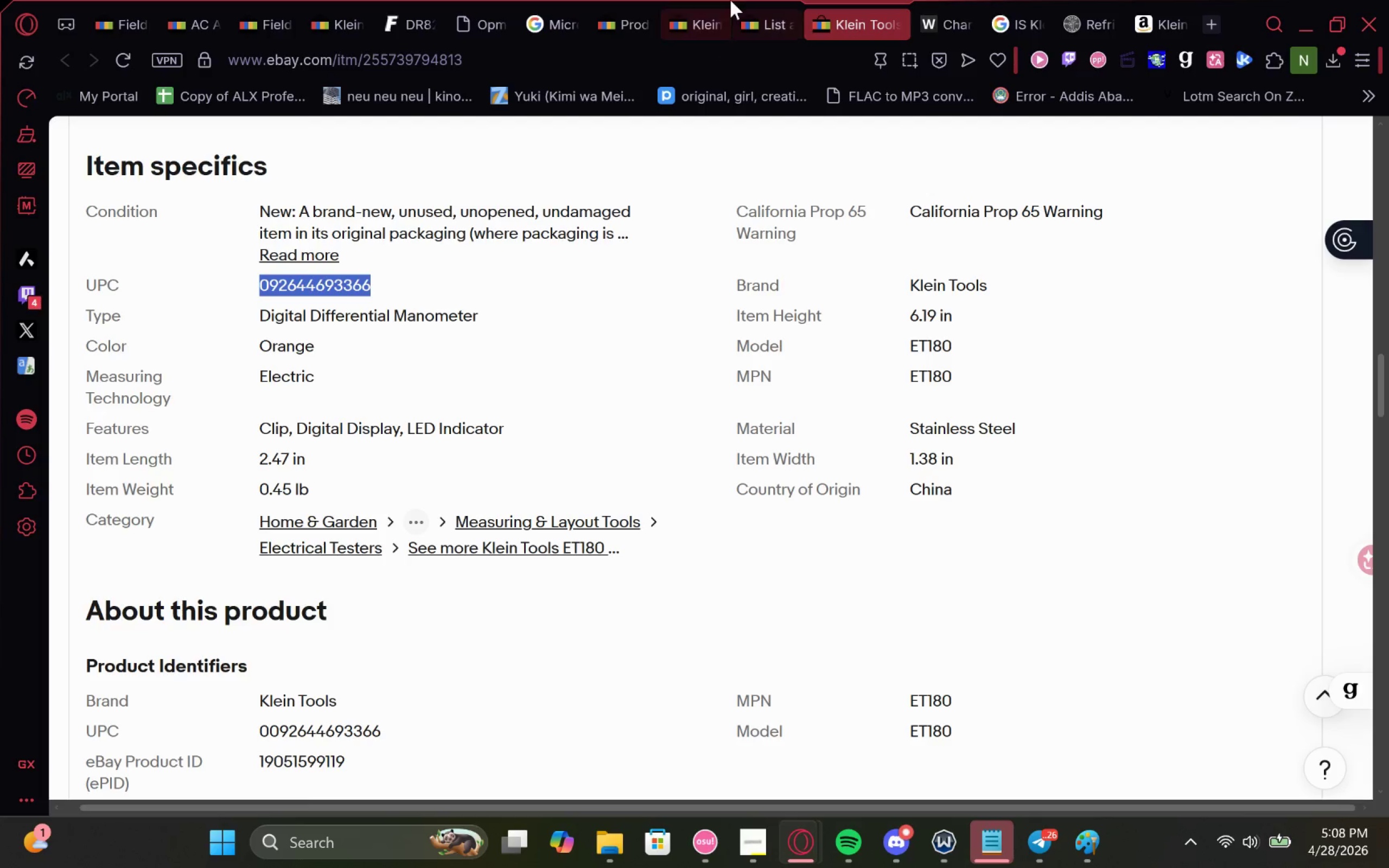 
left_click([742, 0])
 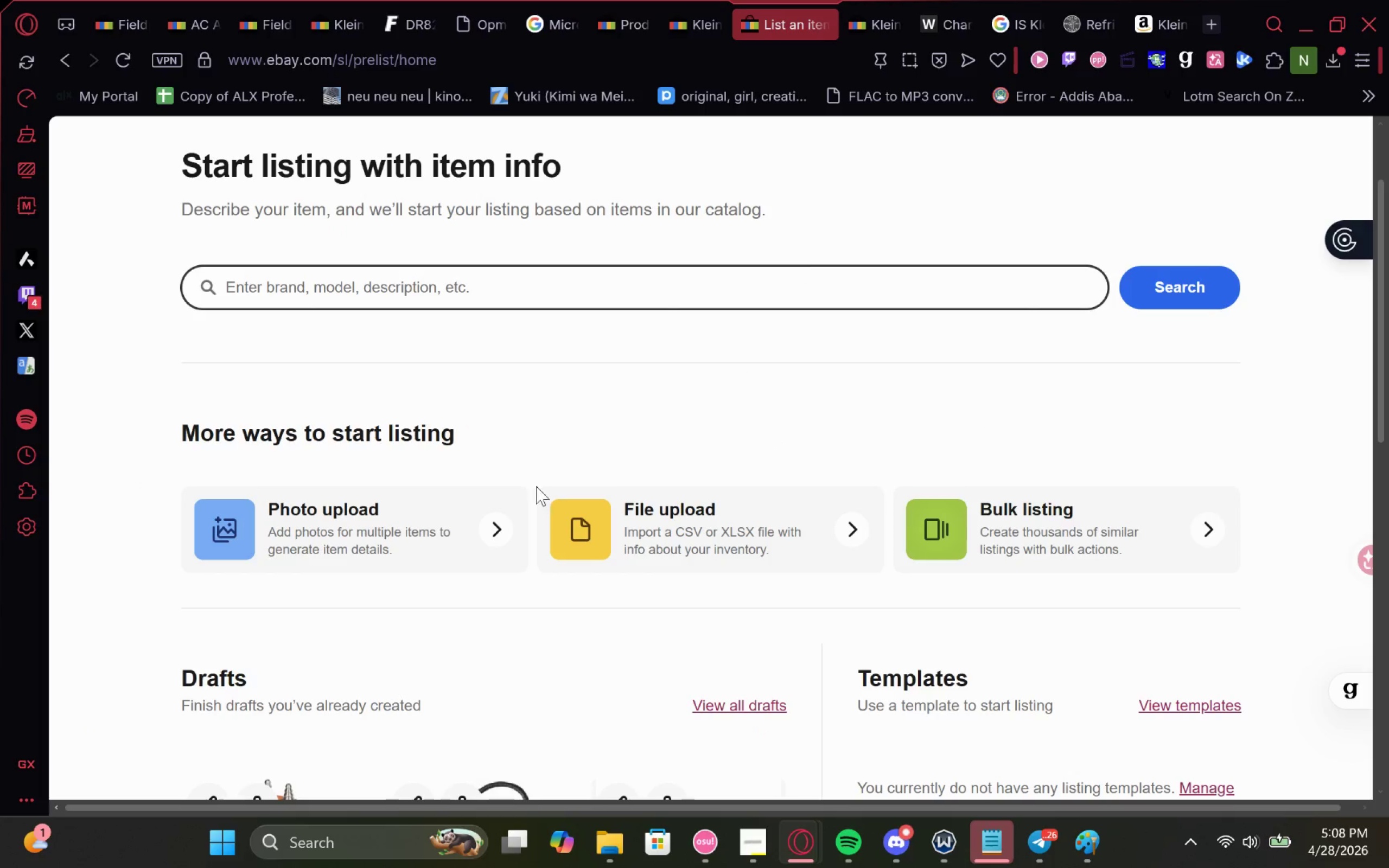 
left_click([398, 539])
 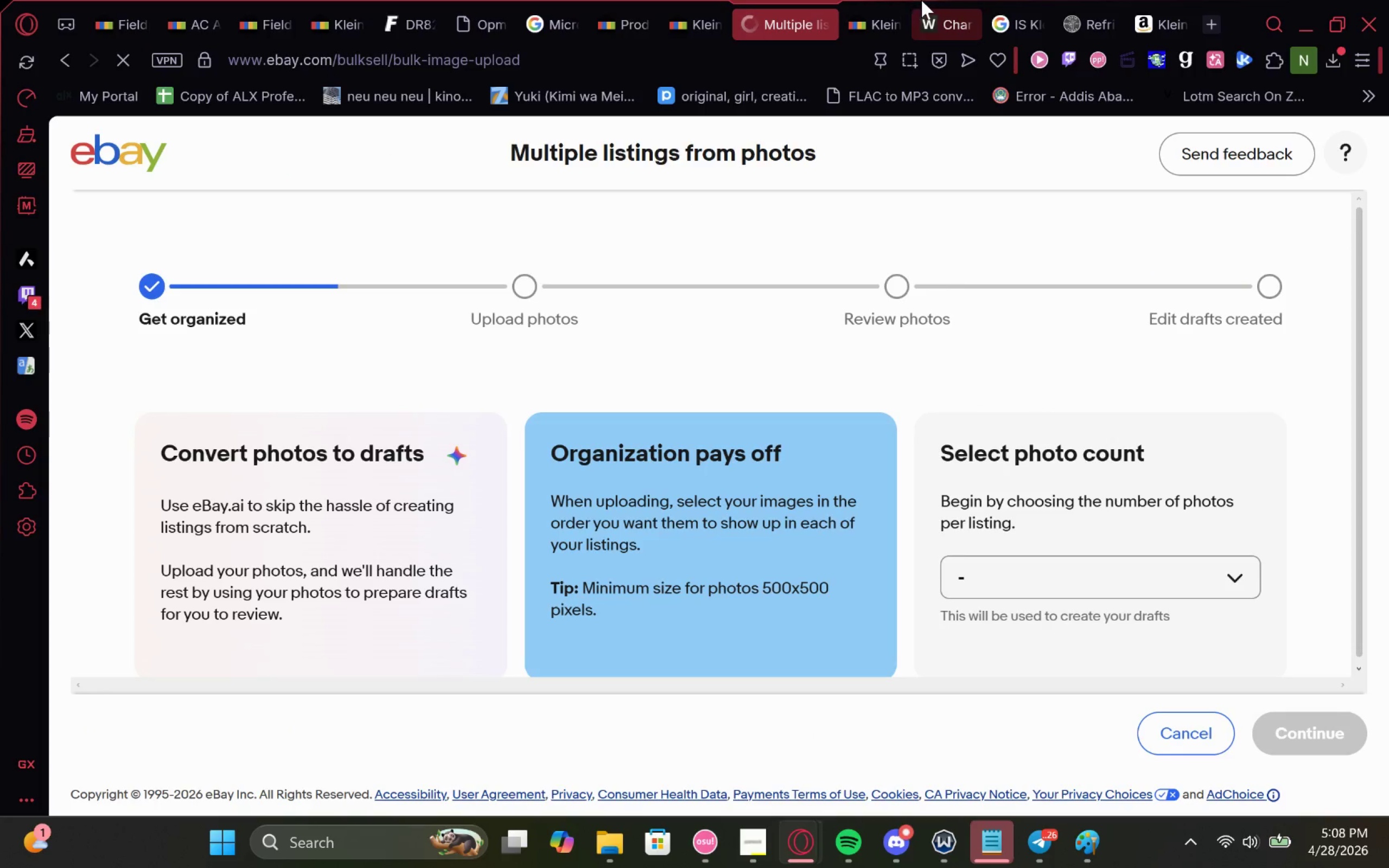 
left_click([872, 3])
 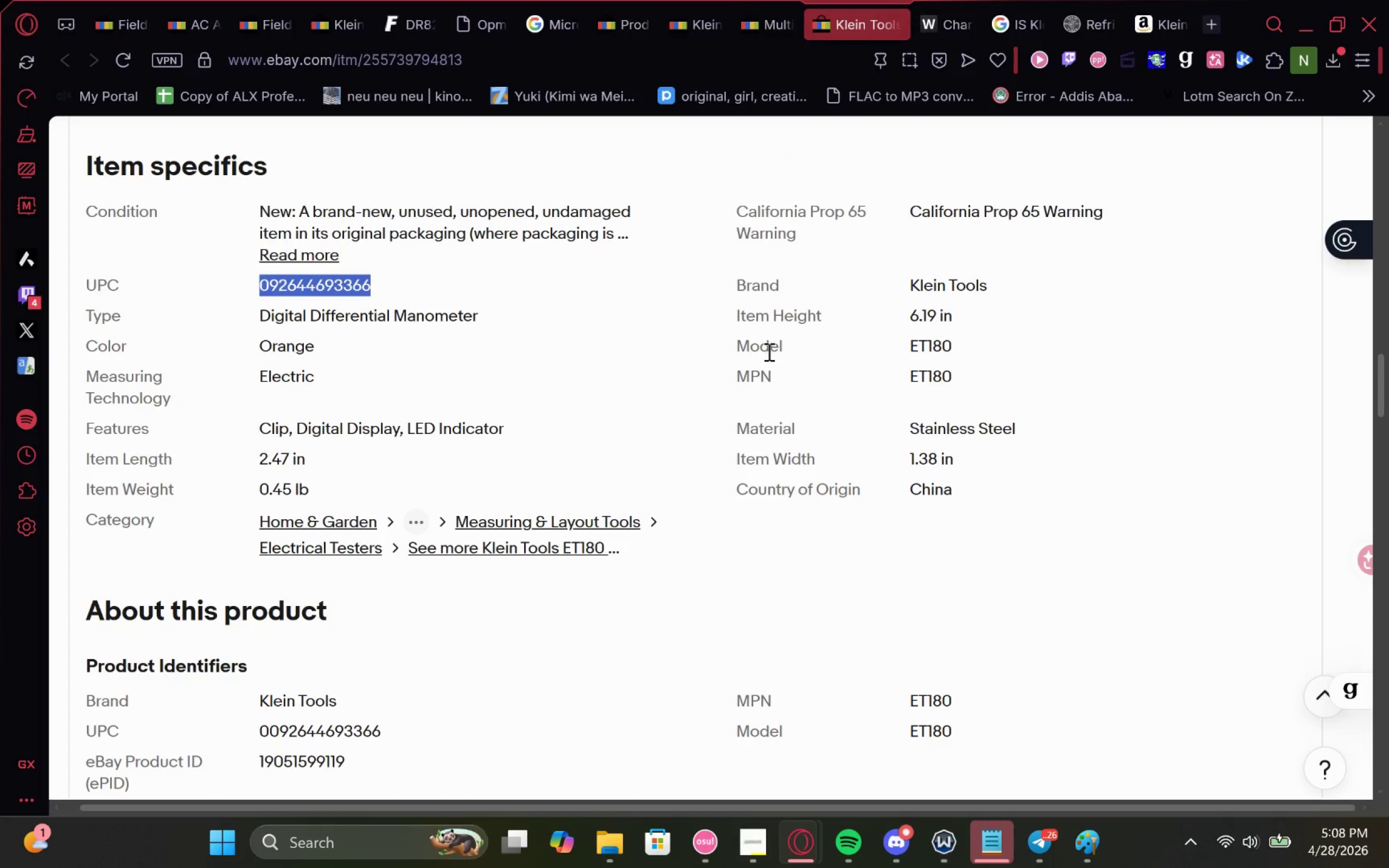 
scroll: coordinate [765, 365], scroll_direction: up, amount: 5.0
 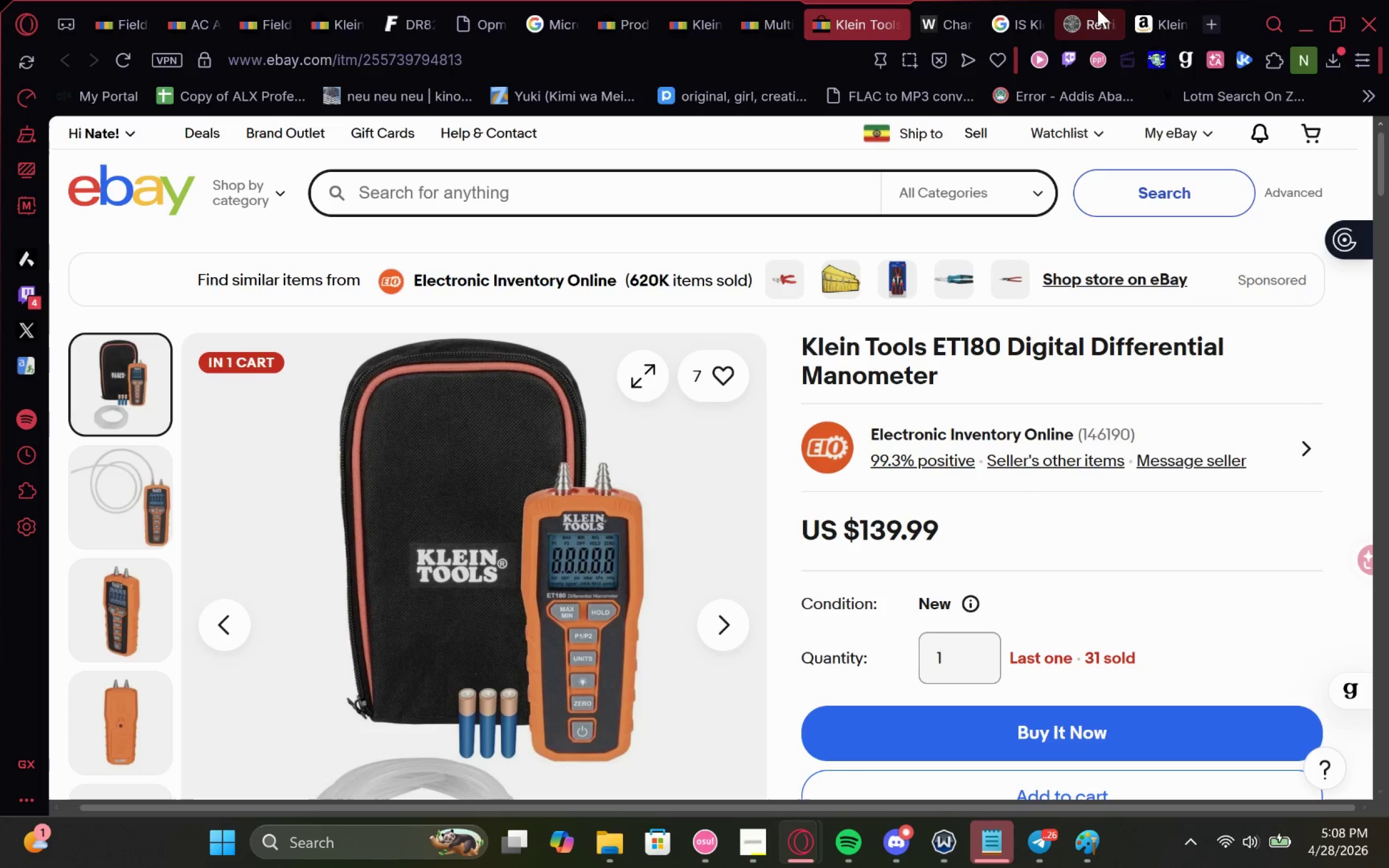 
left_click([1149, 10])
 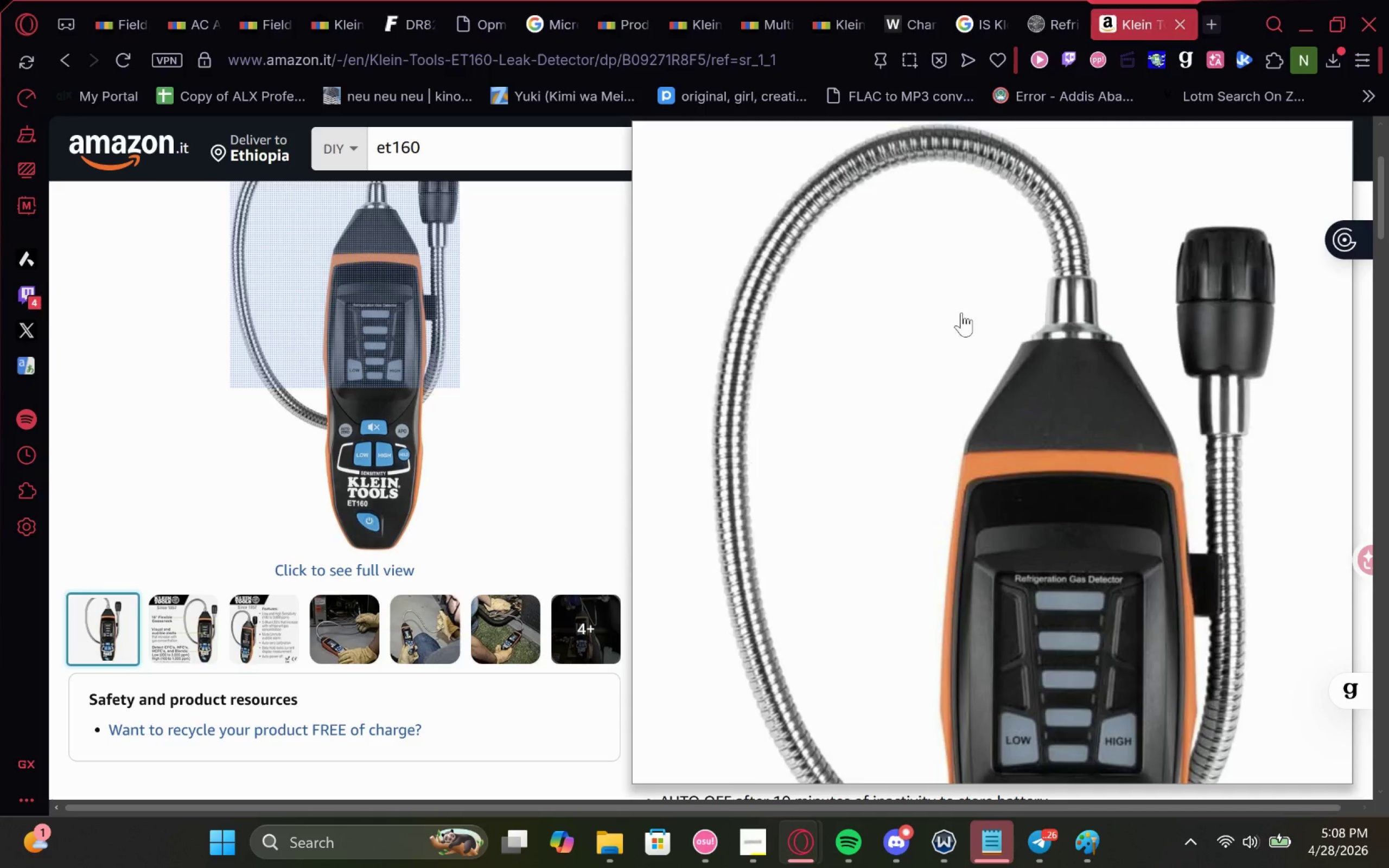 
scroll: coordinate [523, 419], scroll_direction: up, amount: 4.0
 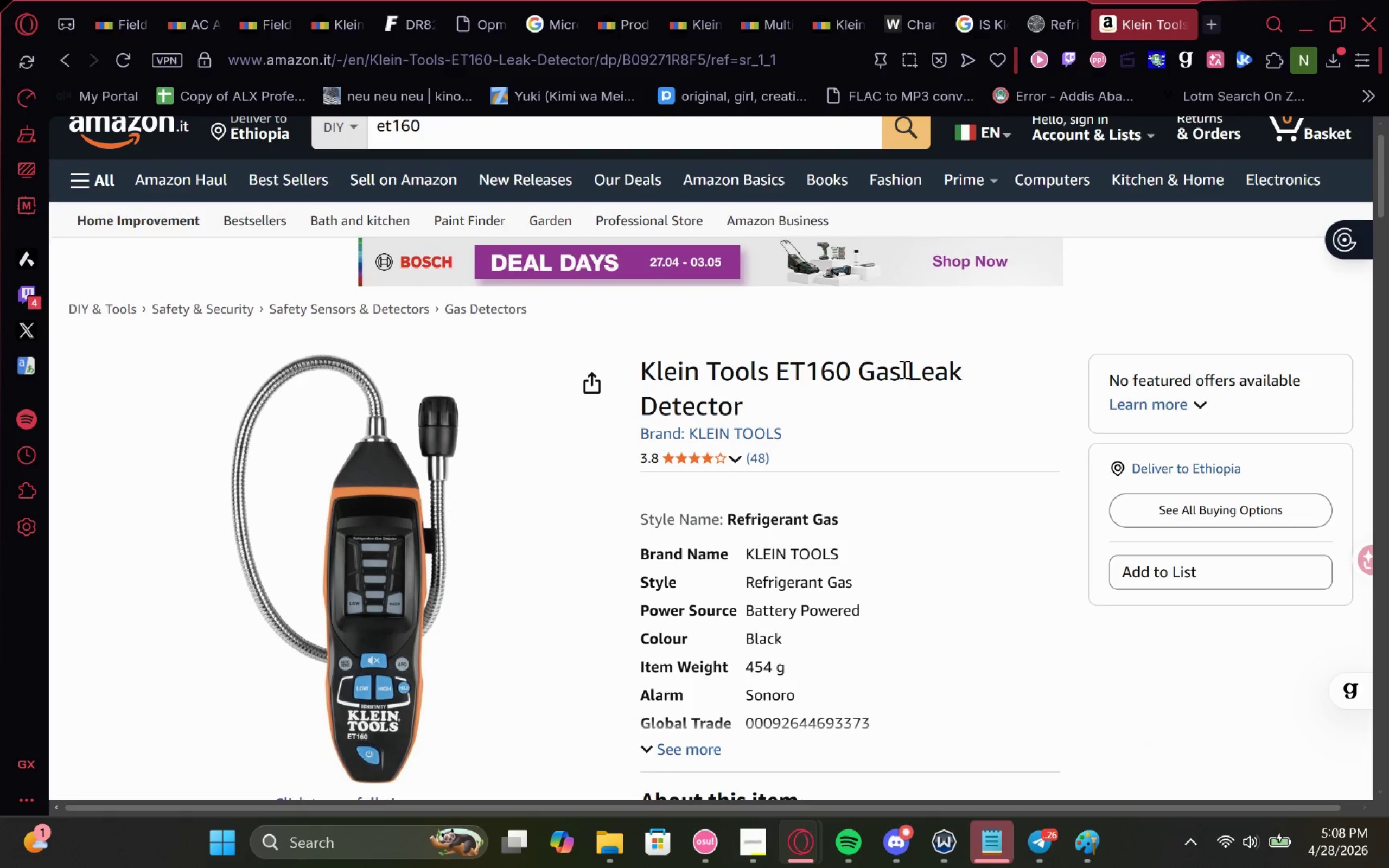 
left_click_drag(start_coordinate=[749, 410], to_coordinate=[636, 356])
 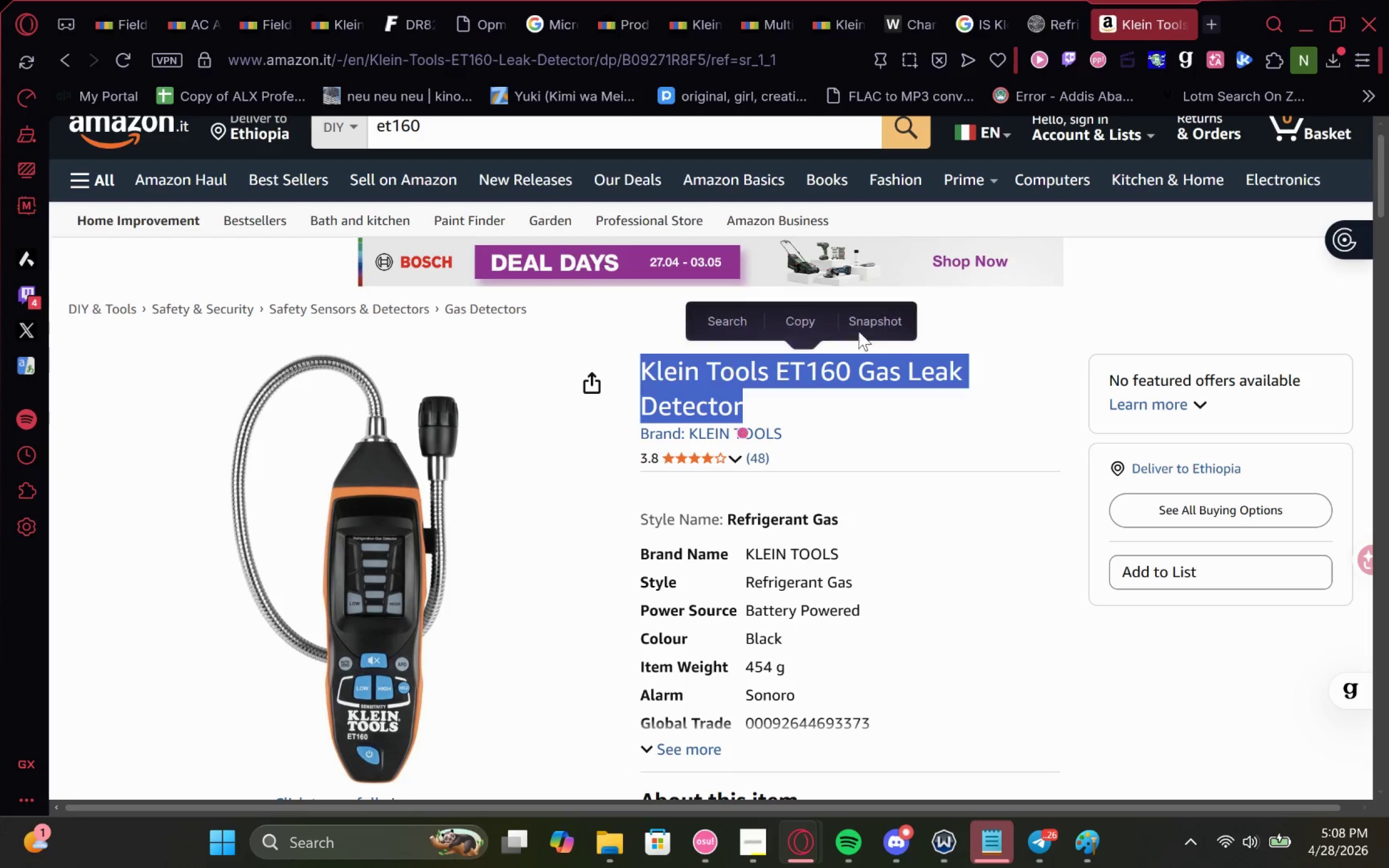 
key(Control+C)
 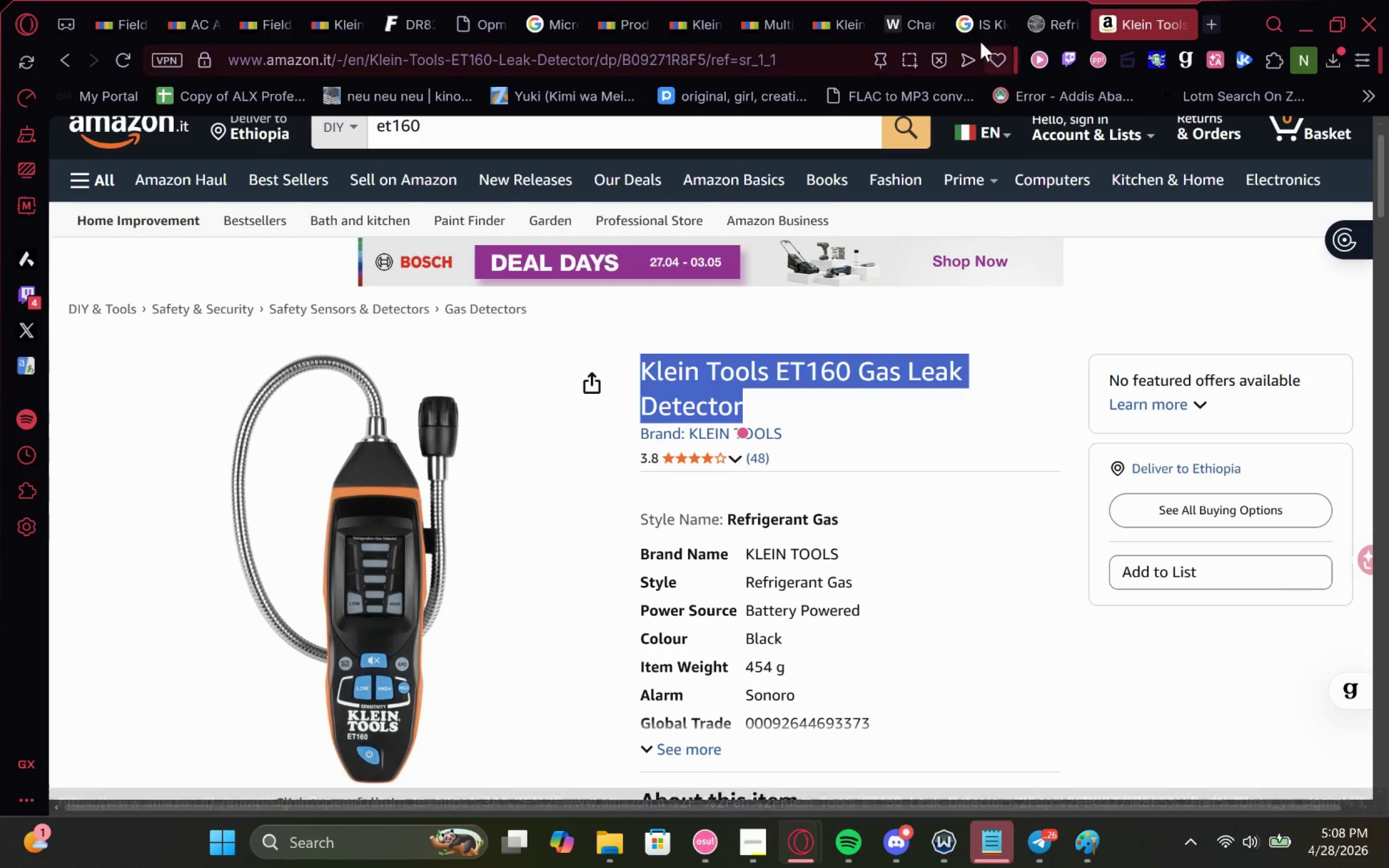 
key(Control+C)
 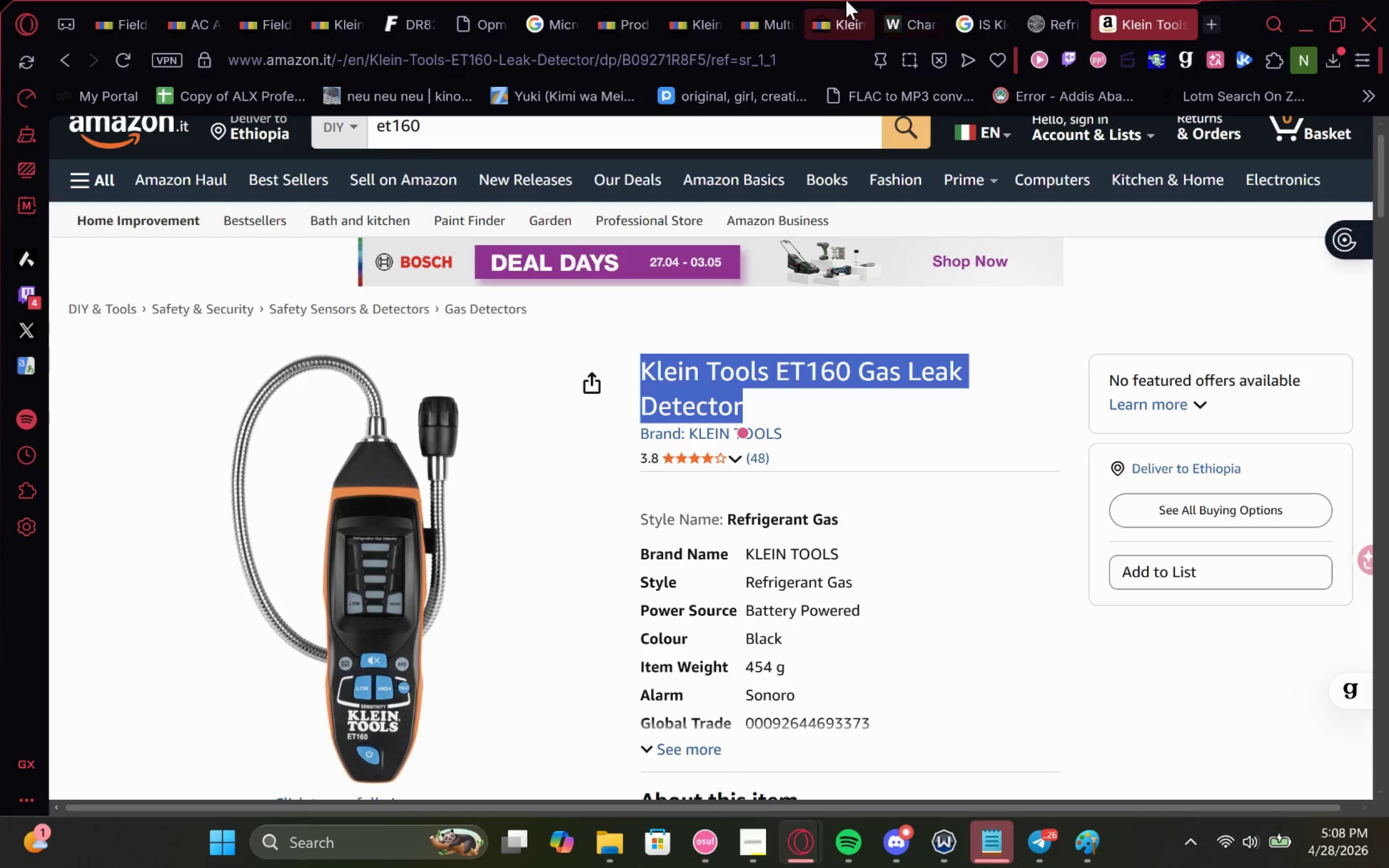 
left_click([846, 0])
 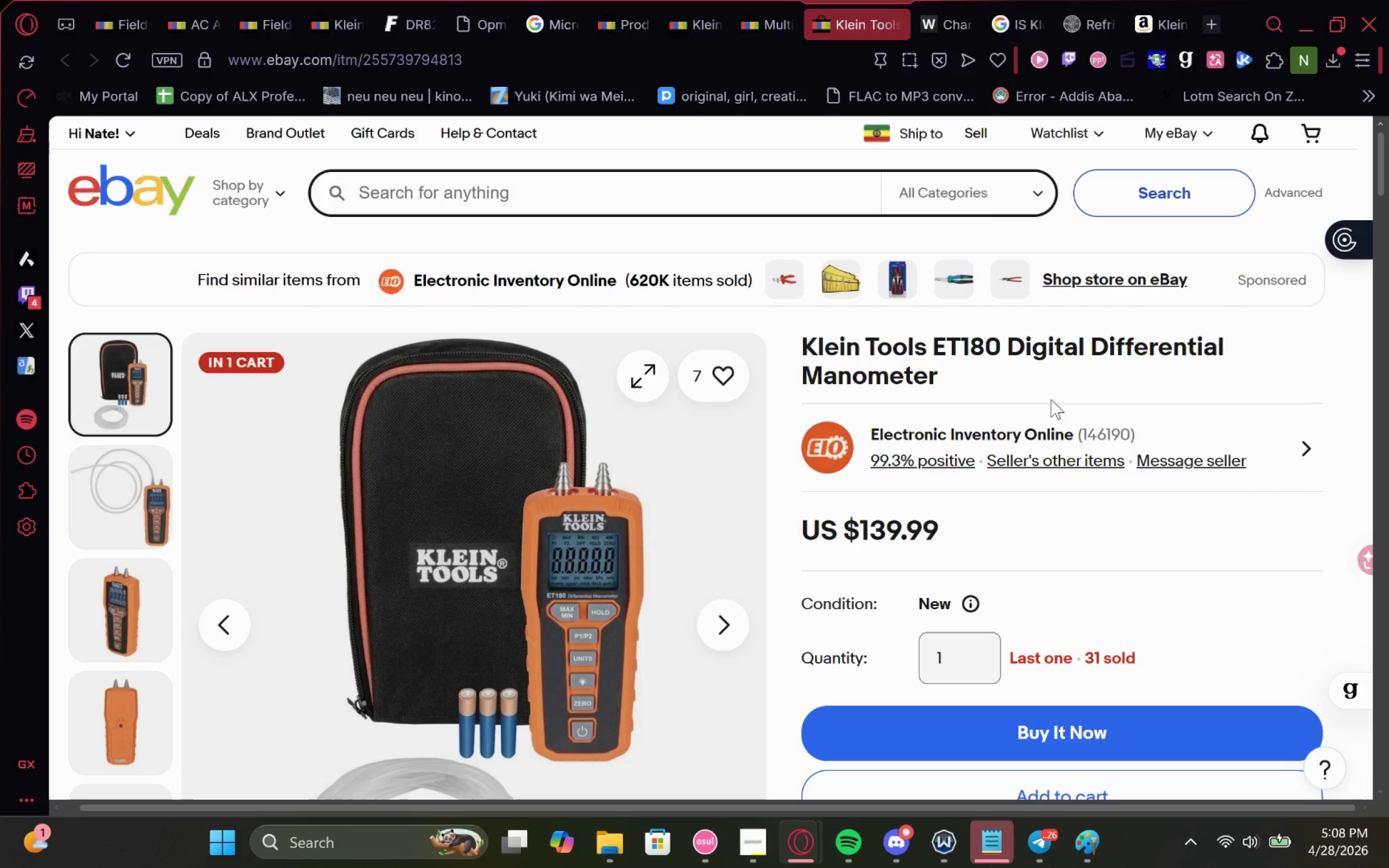 
left_click([957, 0])
 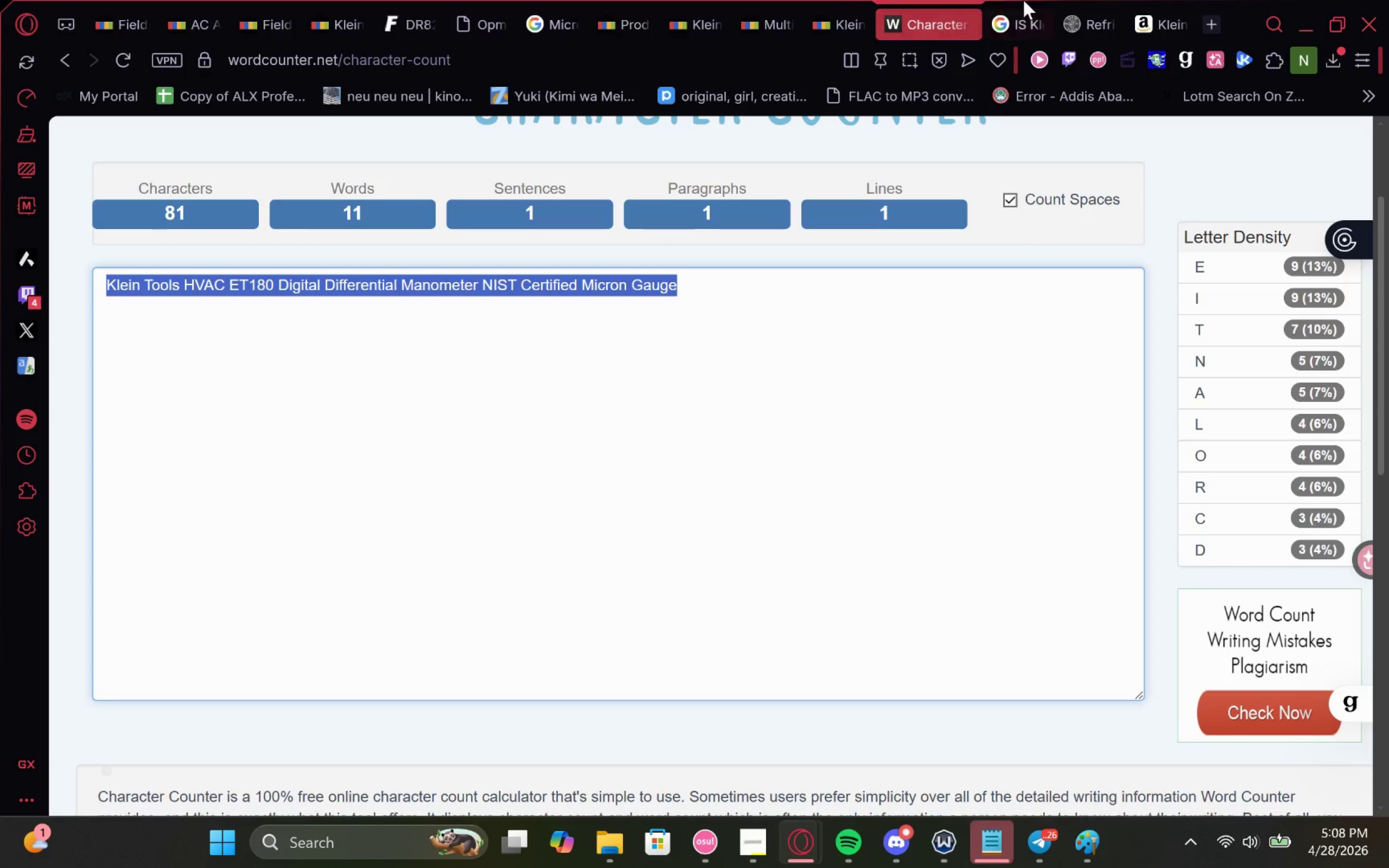 
left_click([1023, 0])
 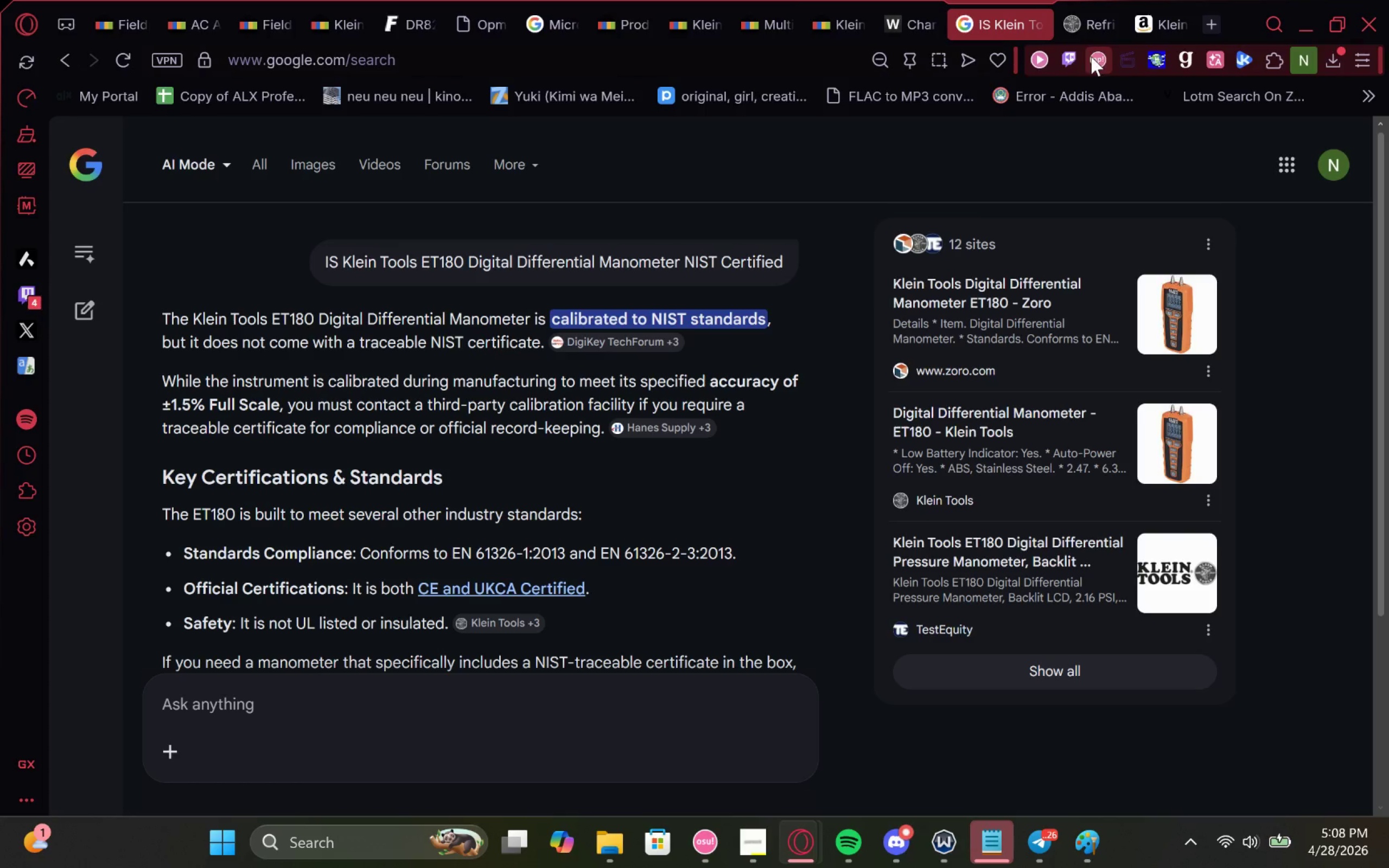 
left_click([1069, 24])
 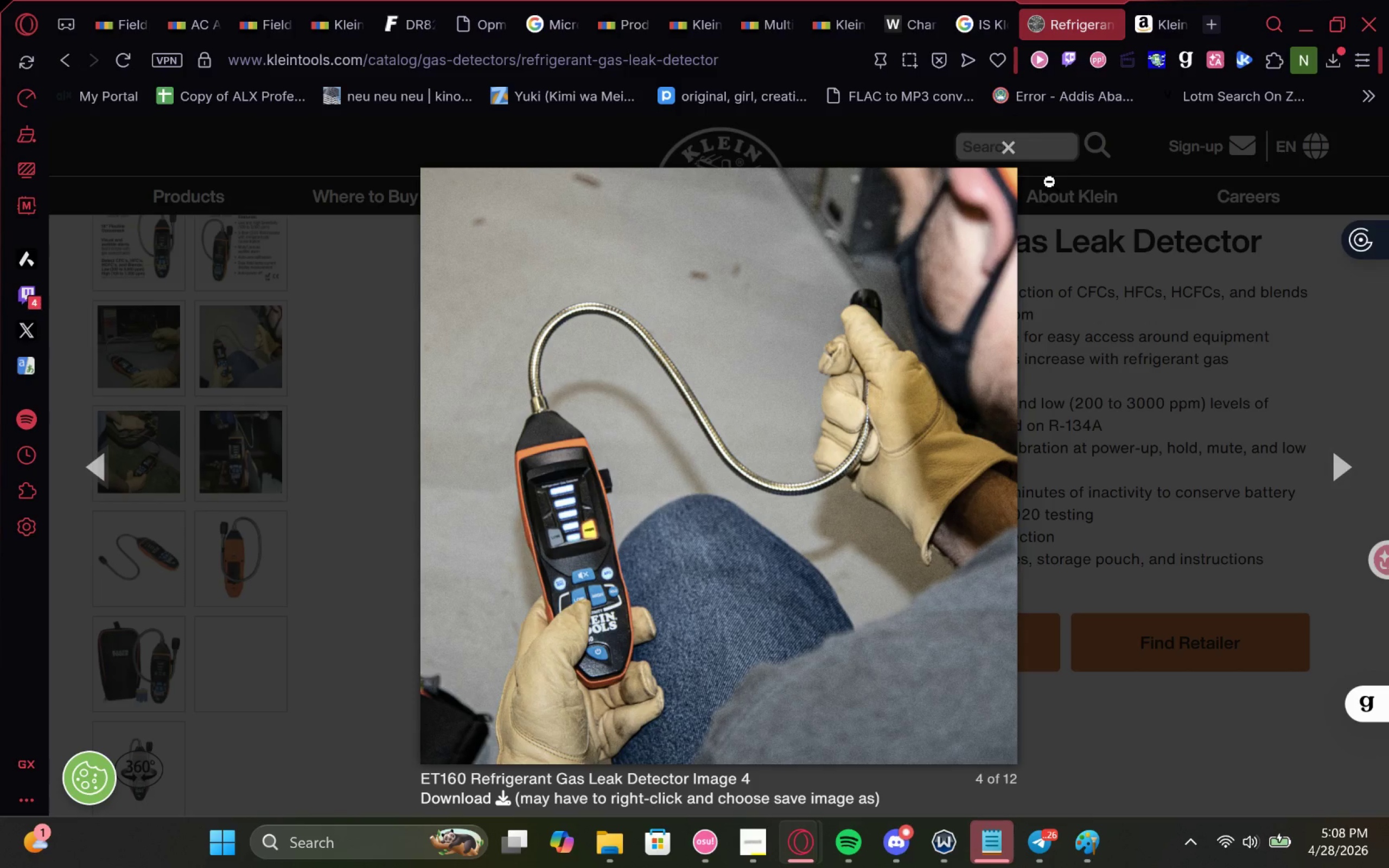 
left_click([993, 153])
 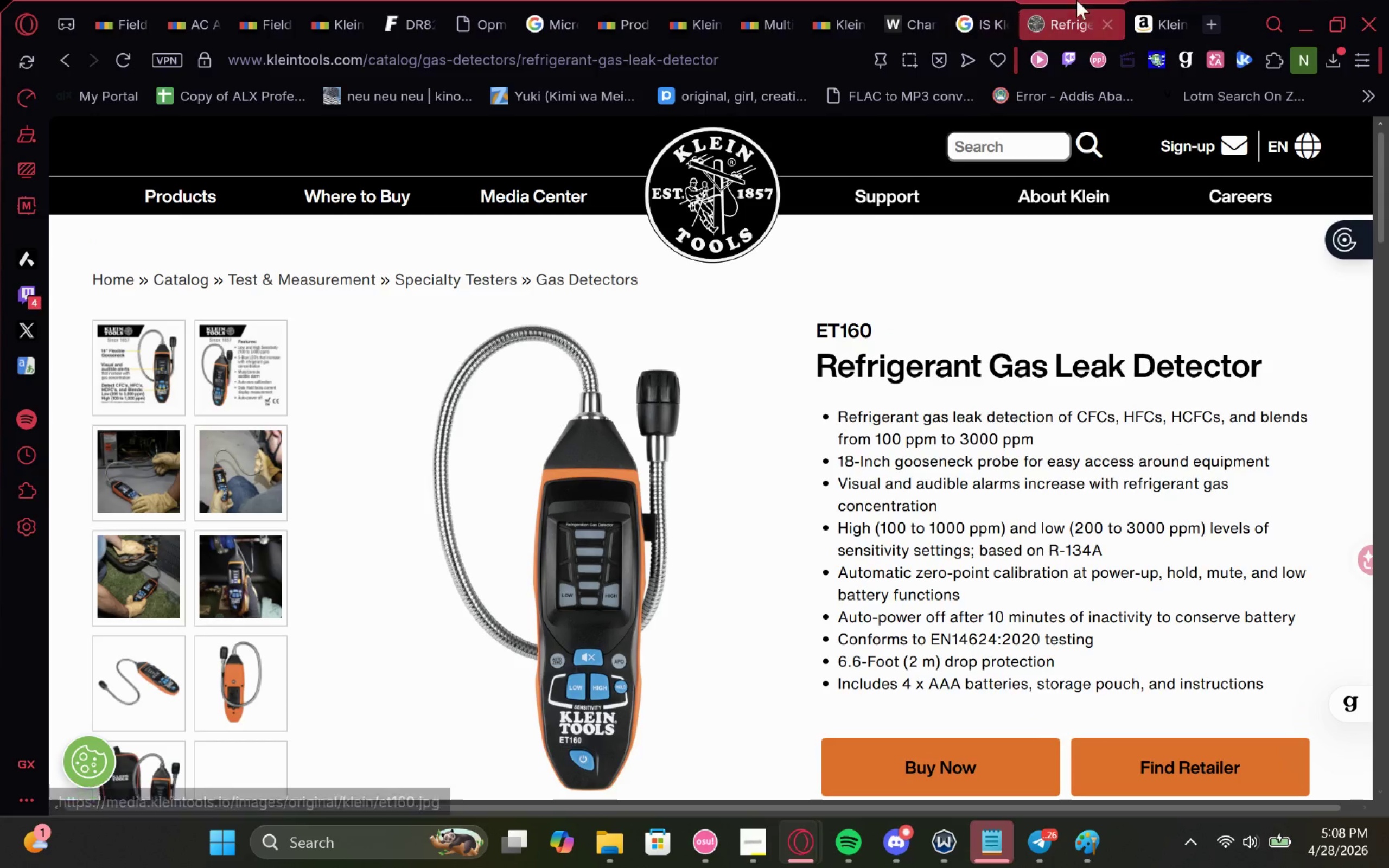 
left_click([964, 21])
 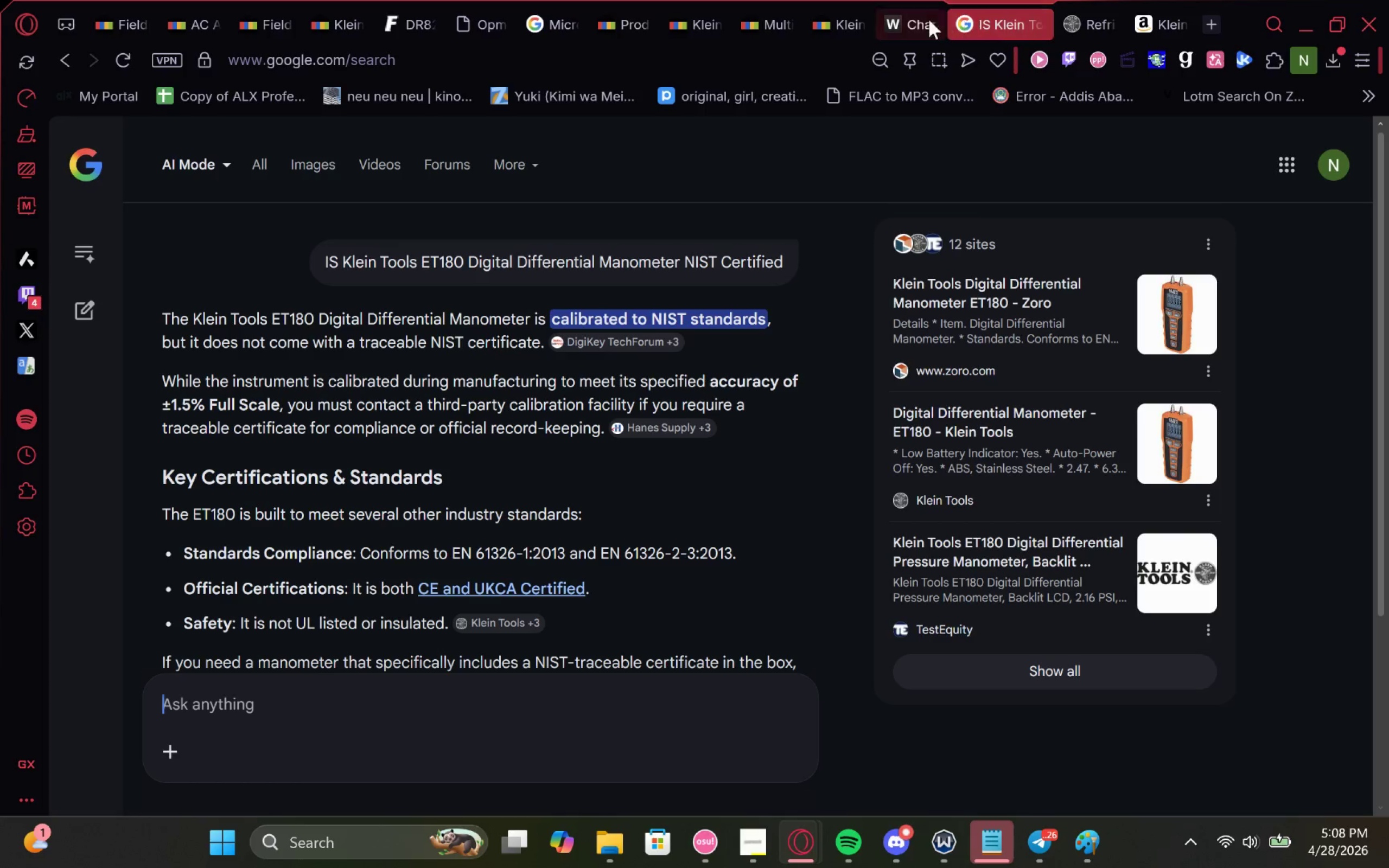 
left_click([908, 18])
 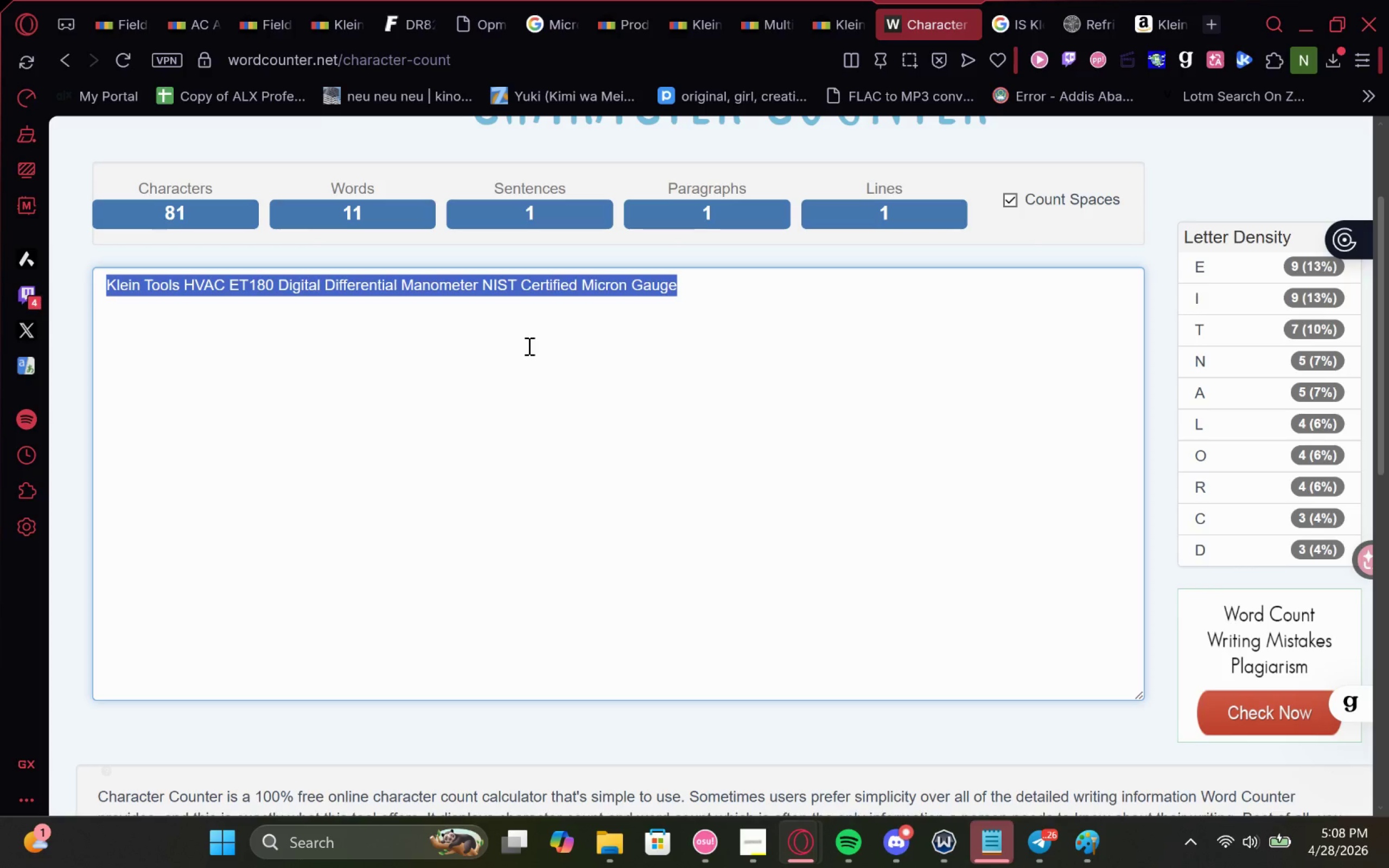 
key(Control+V)
 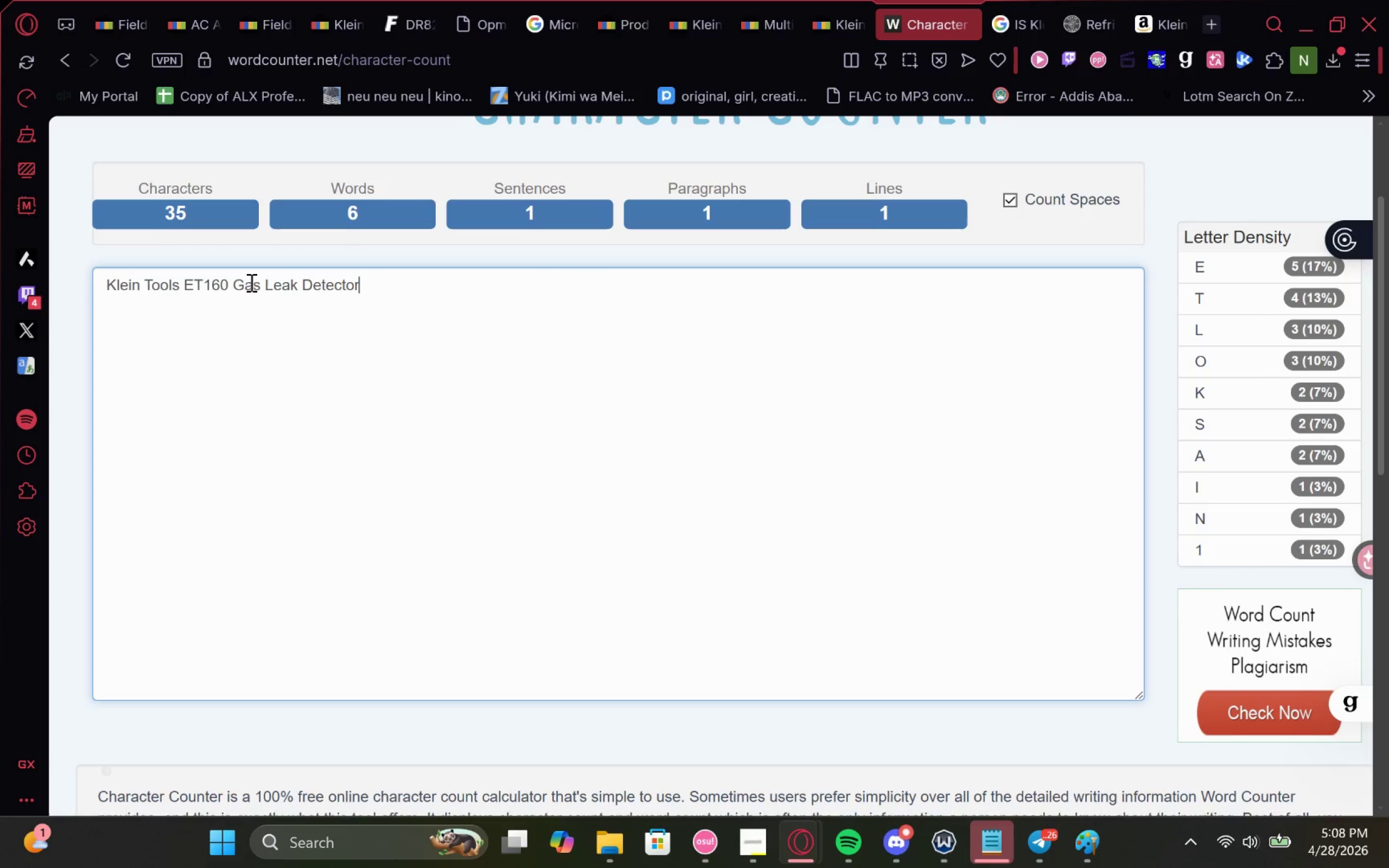 
left_click([232, 280])
 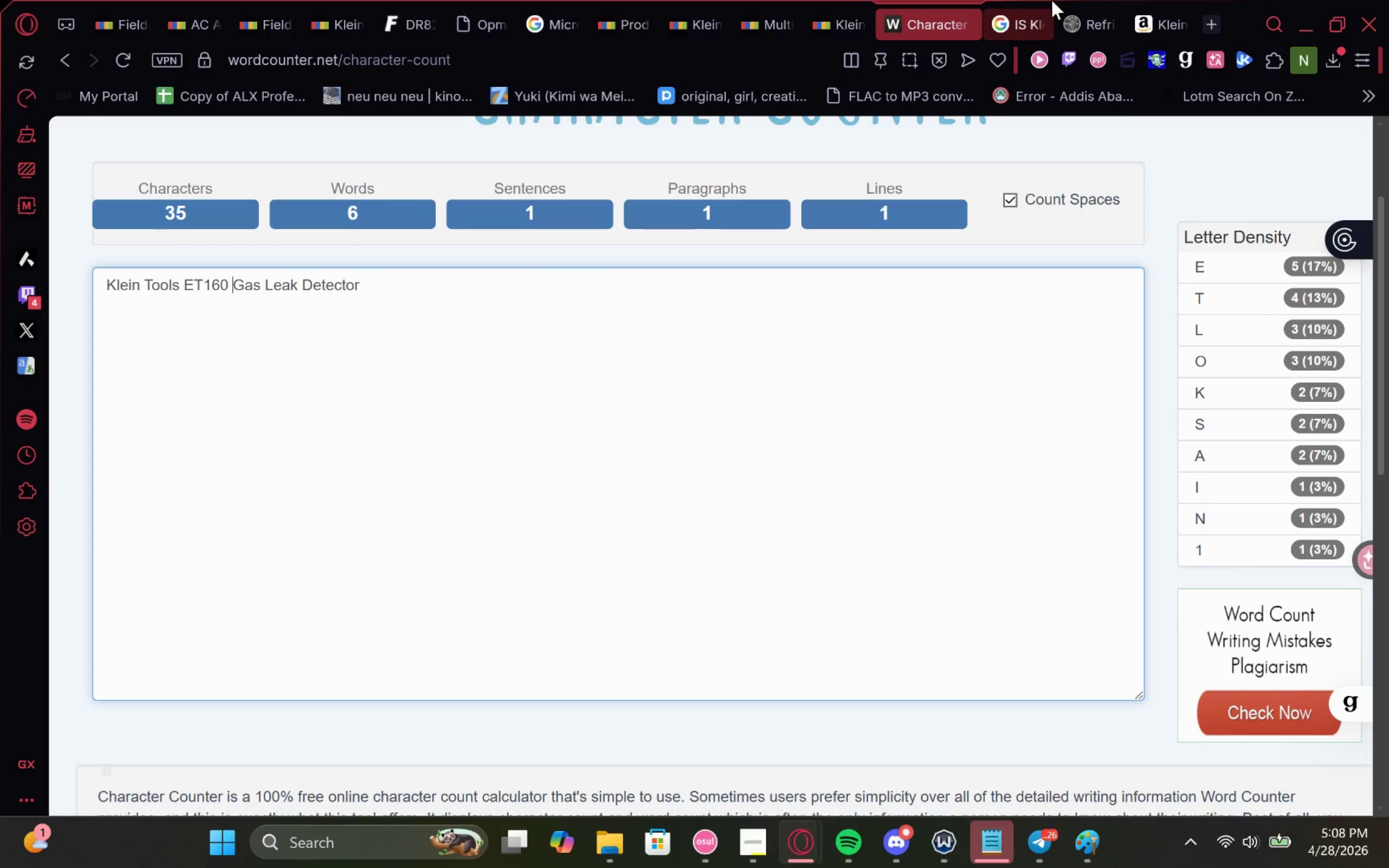 
left_click([1088, 2])
 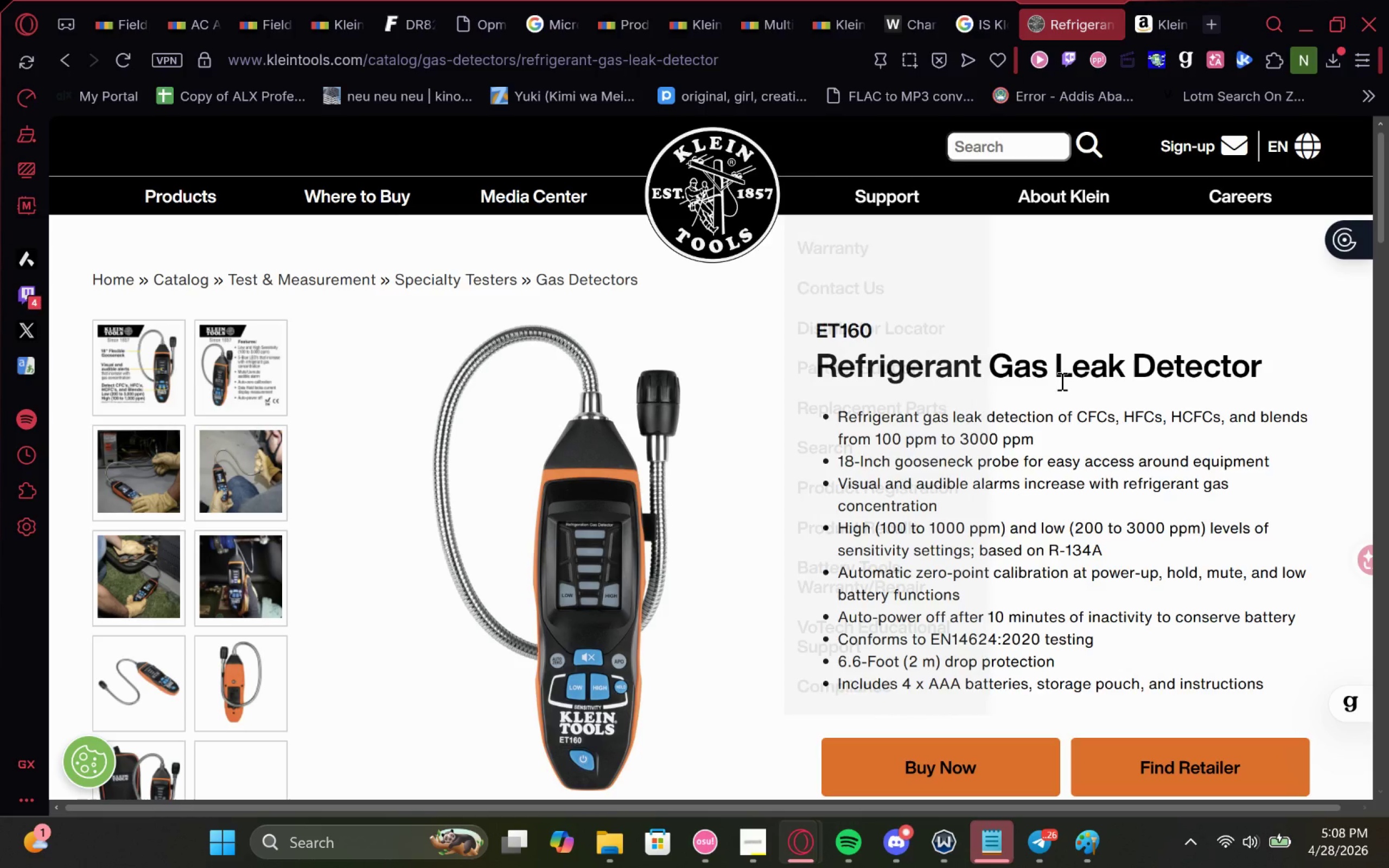 
double_click([954, 374])
 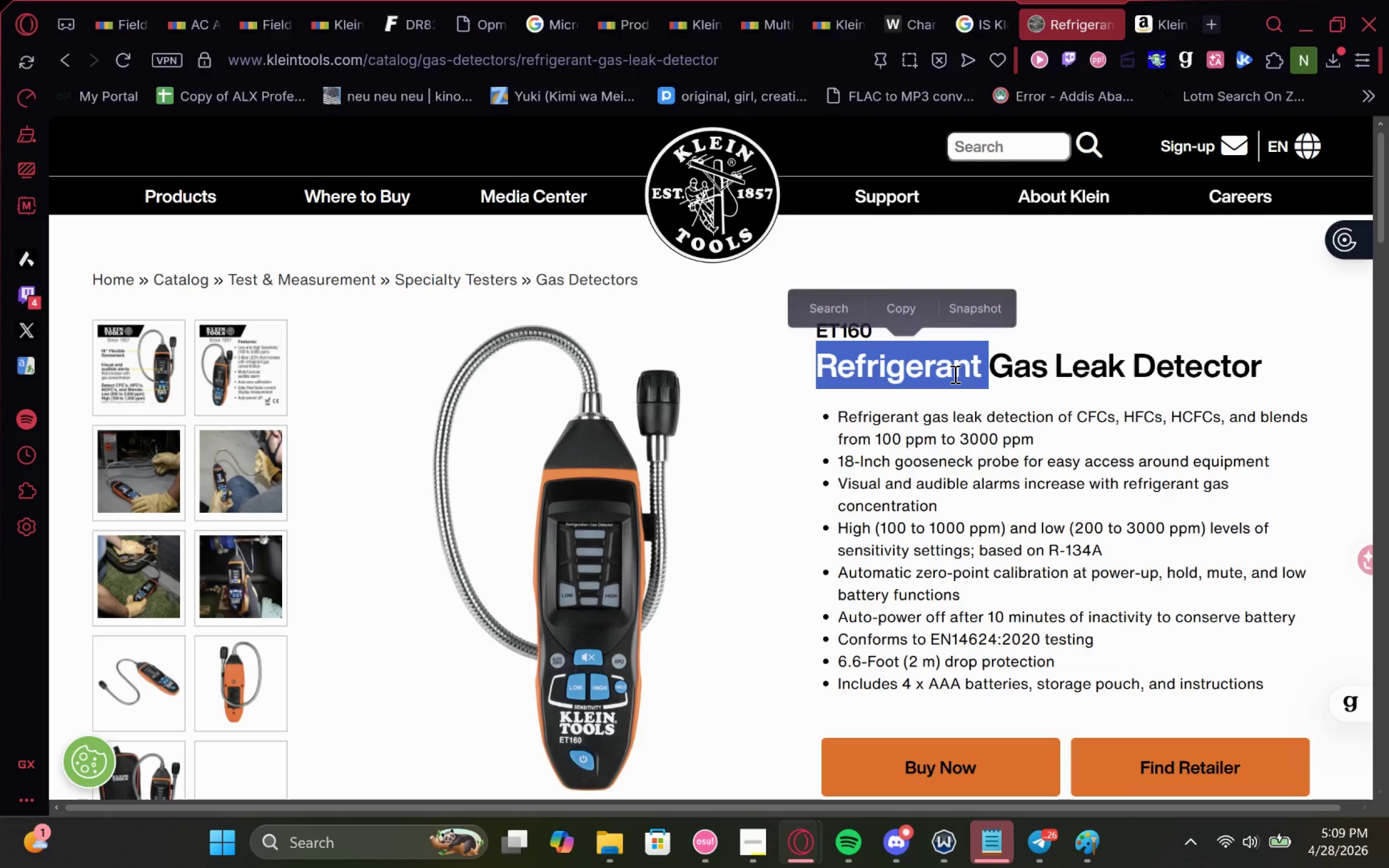 
key(Control+C)
 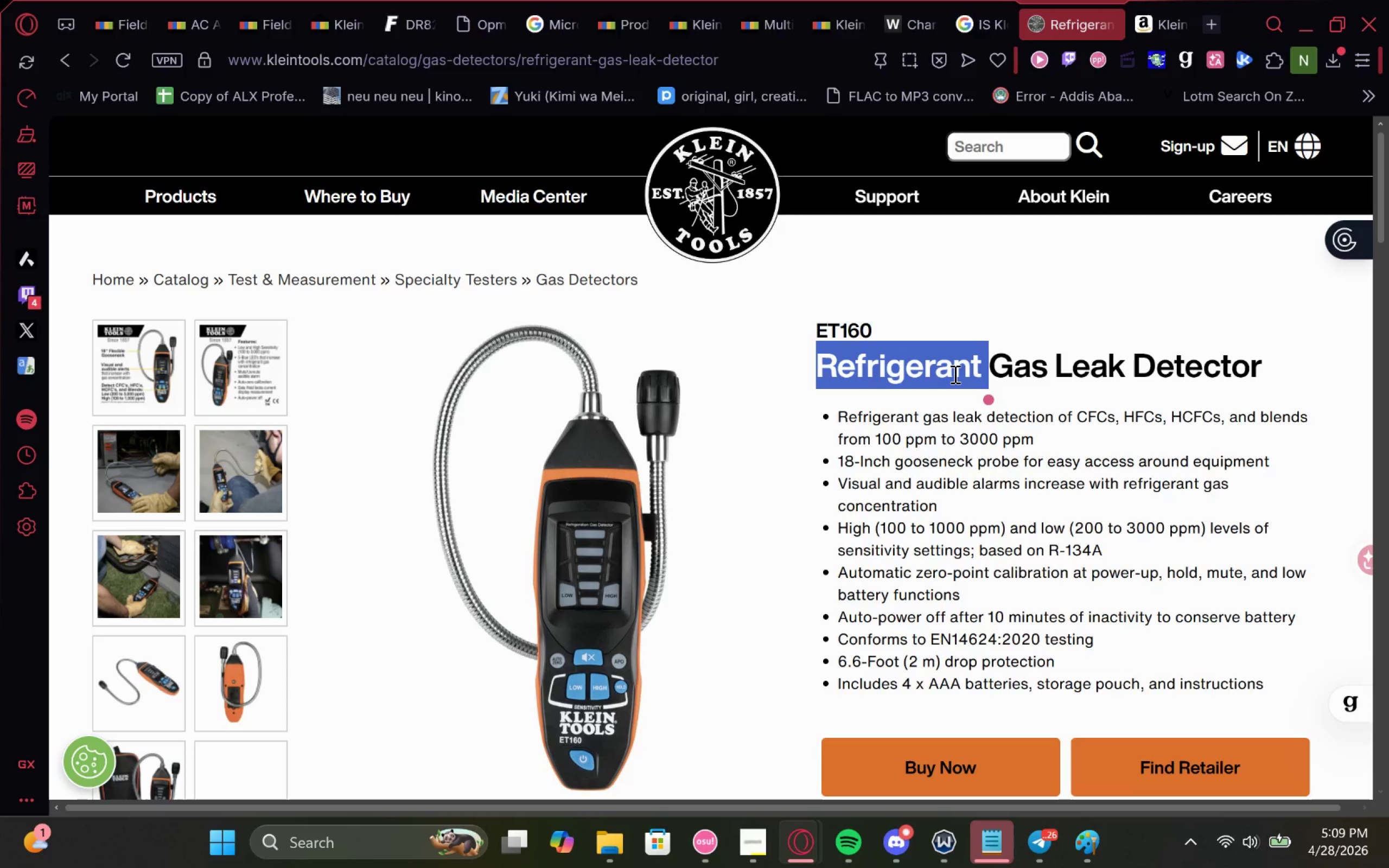 
key(Control+C)
 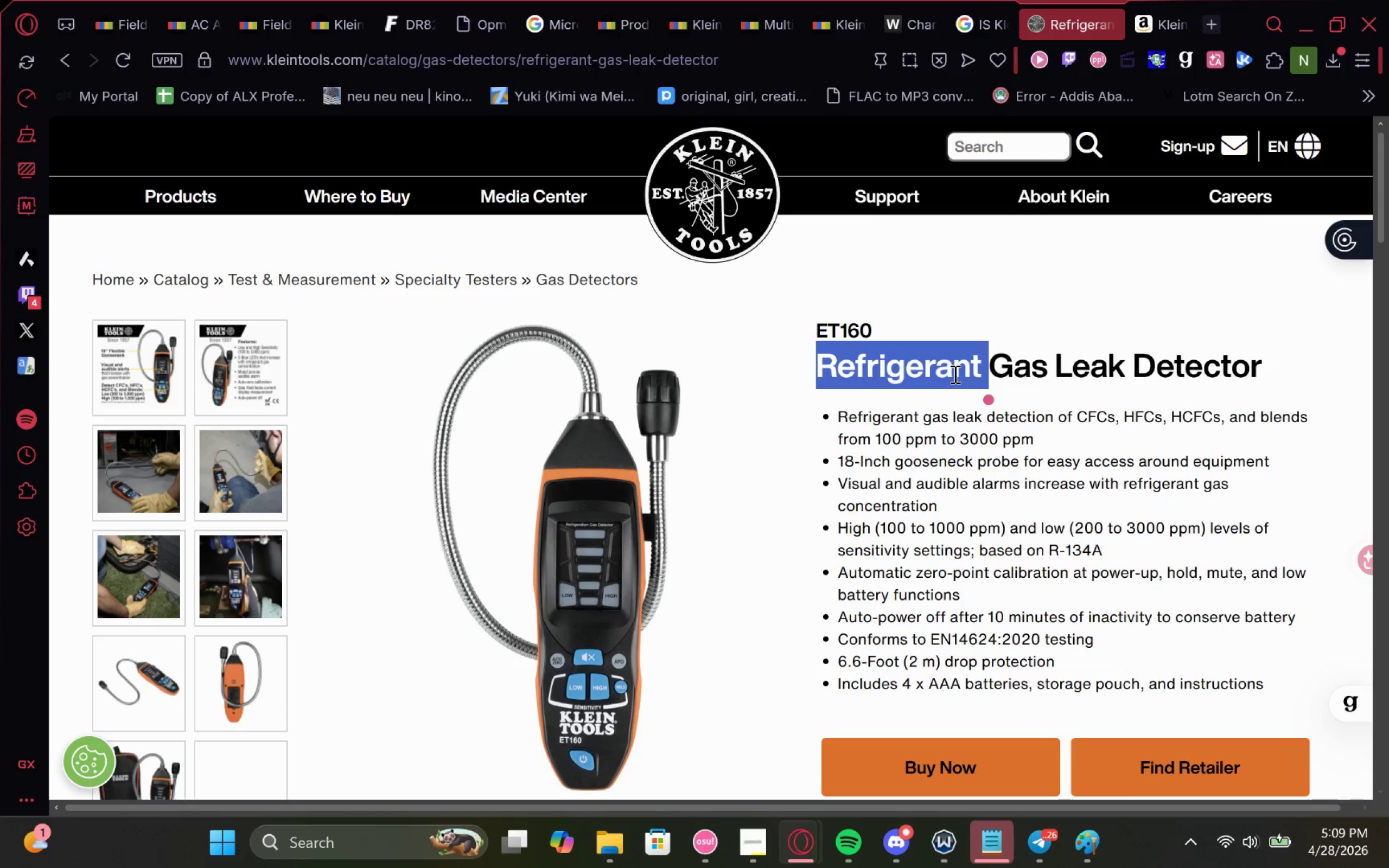 
key(Control+C)
 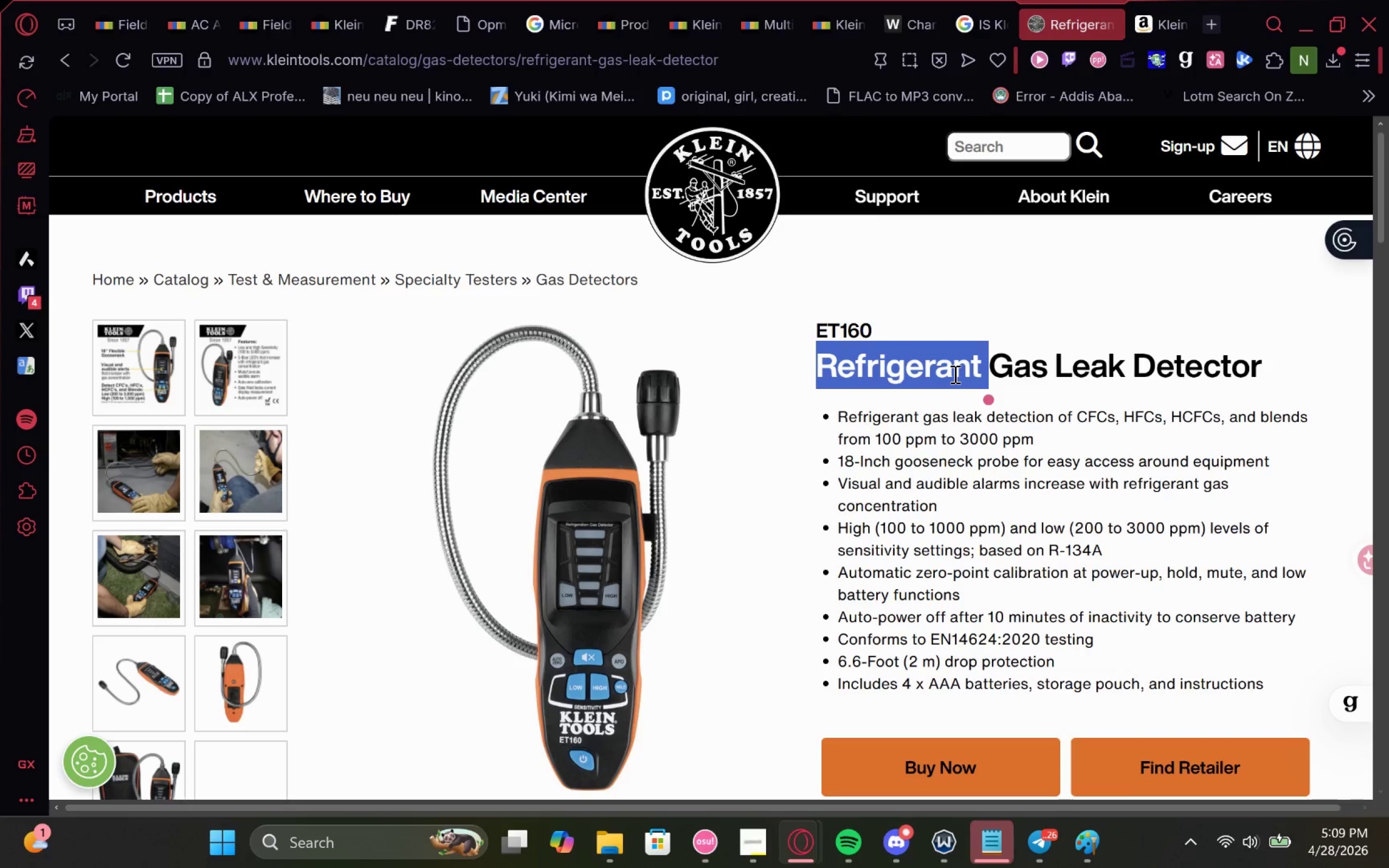 
key(Control+C)
 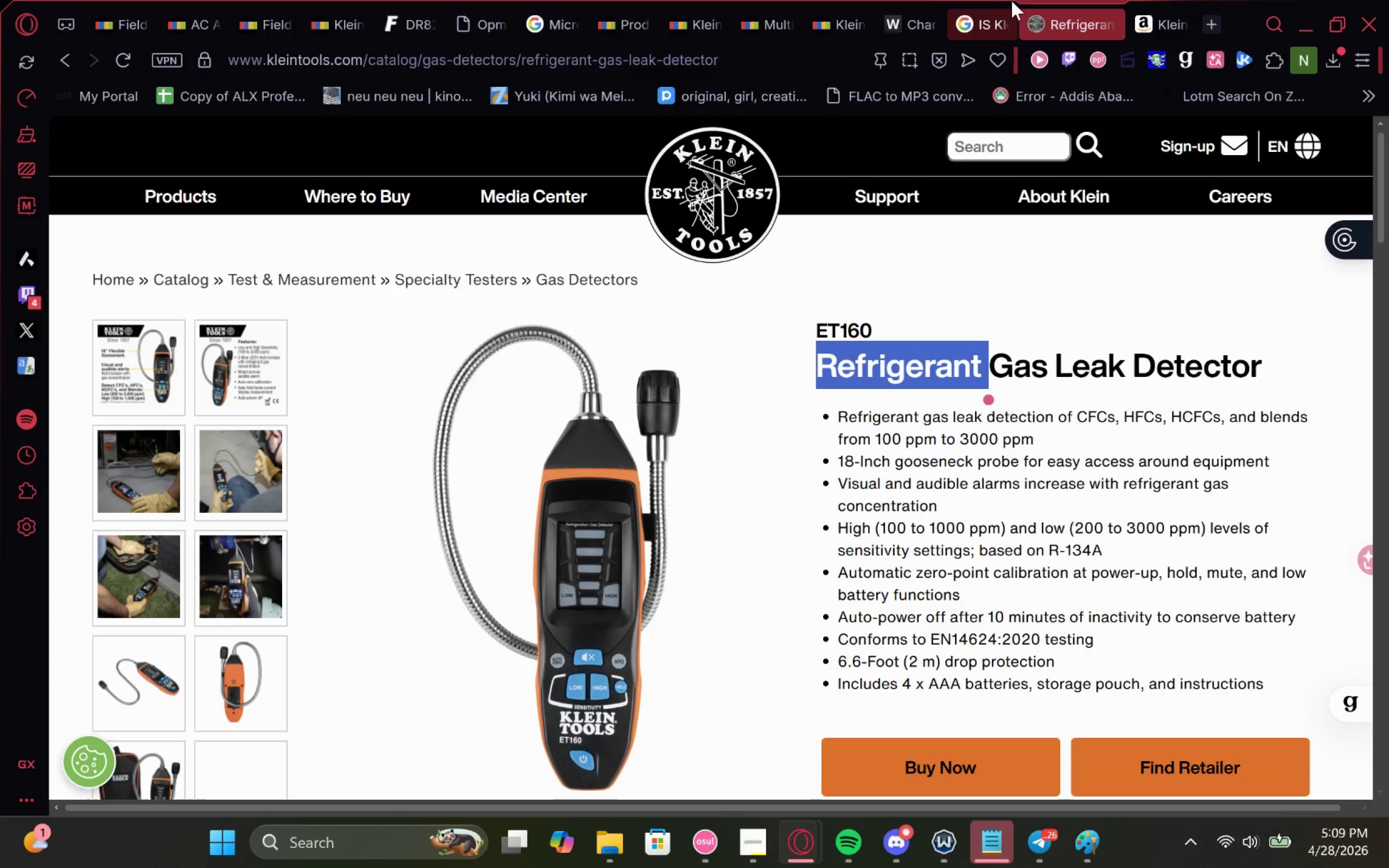 
left_click([993, 0])
 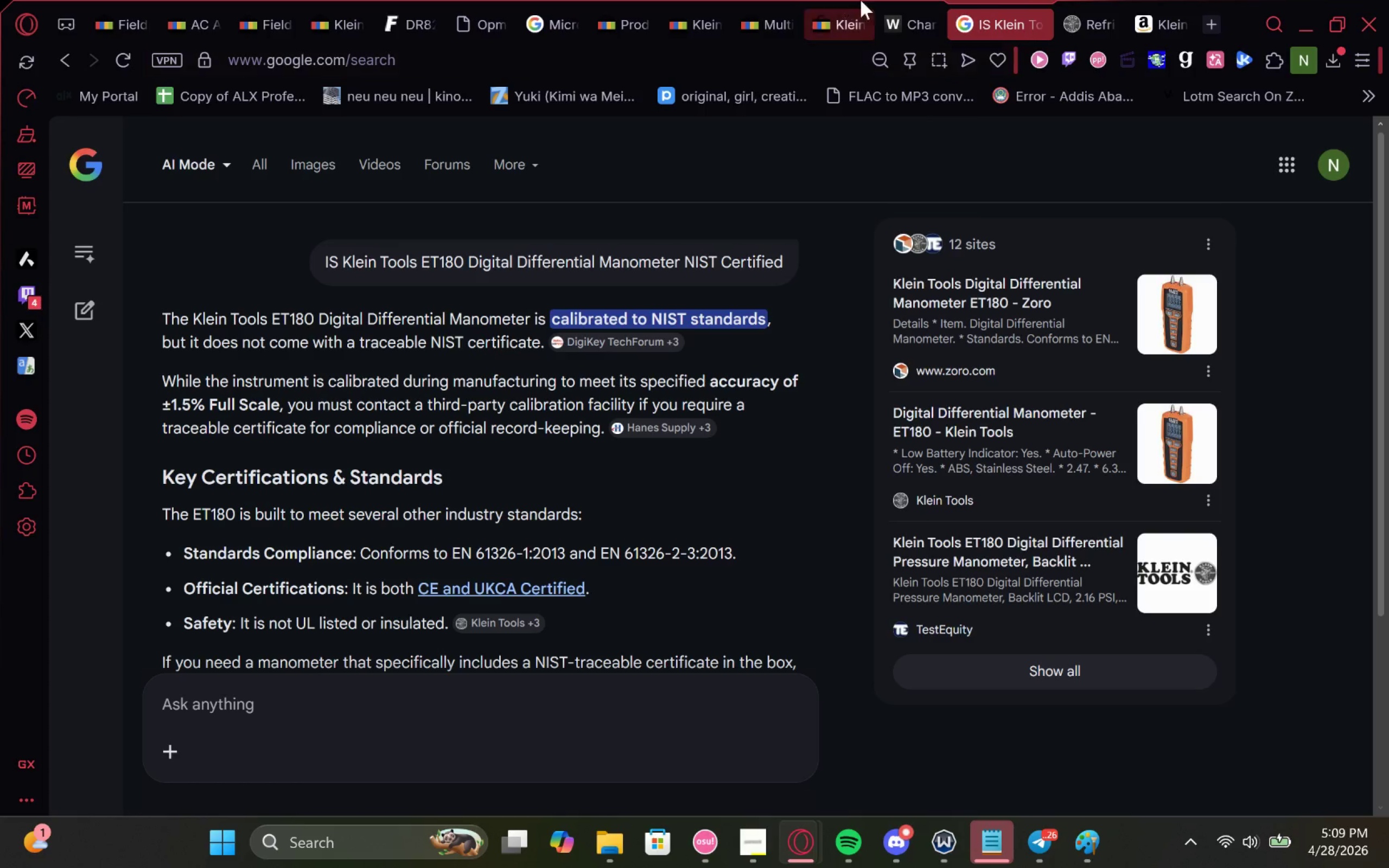 
left_click([887, 0])
 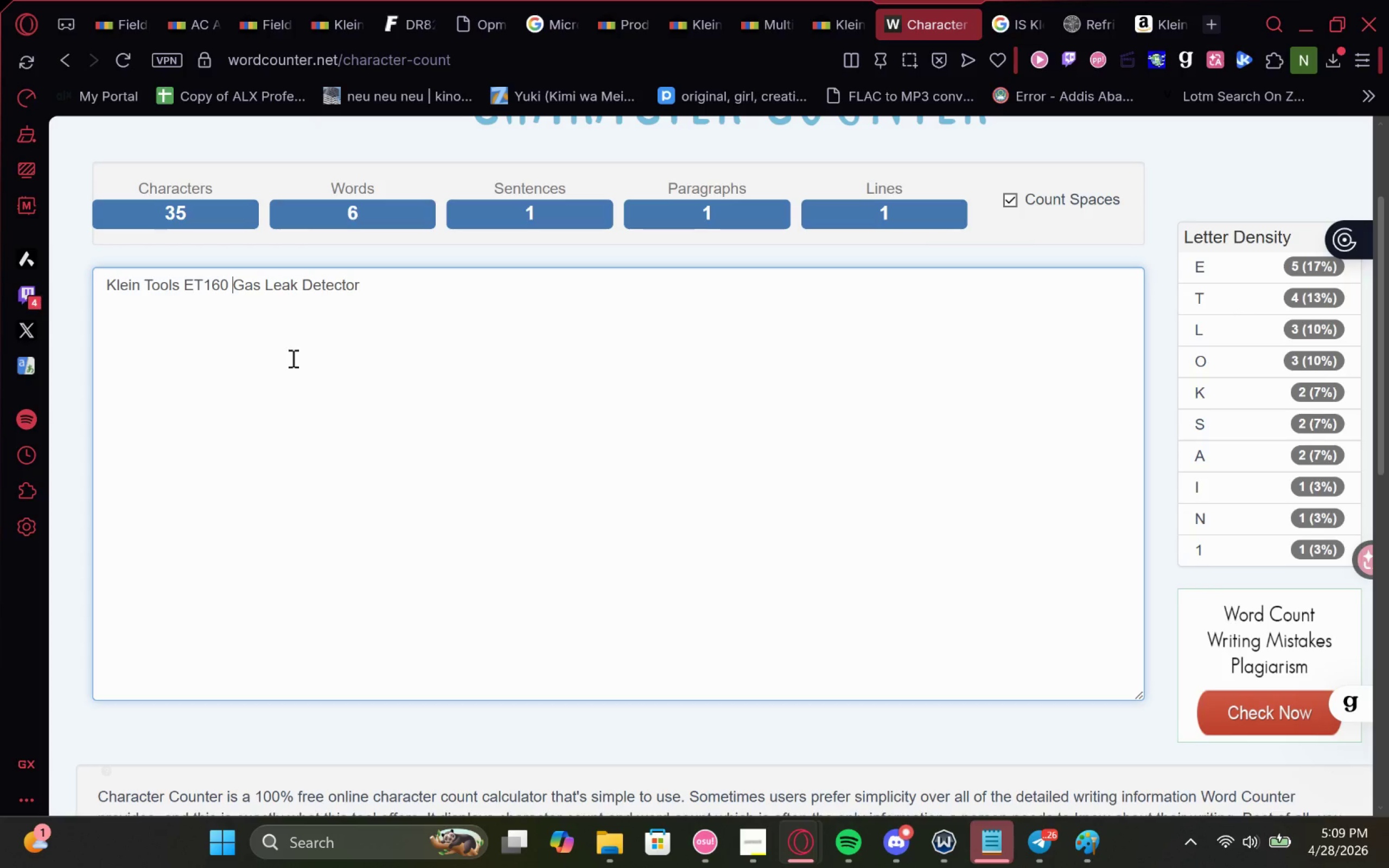 
key(Control+V)
 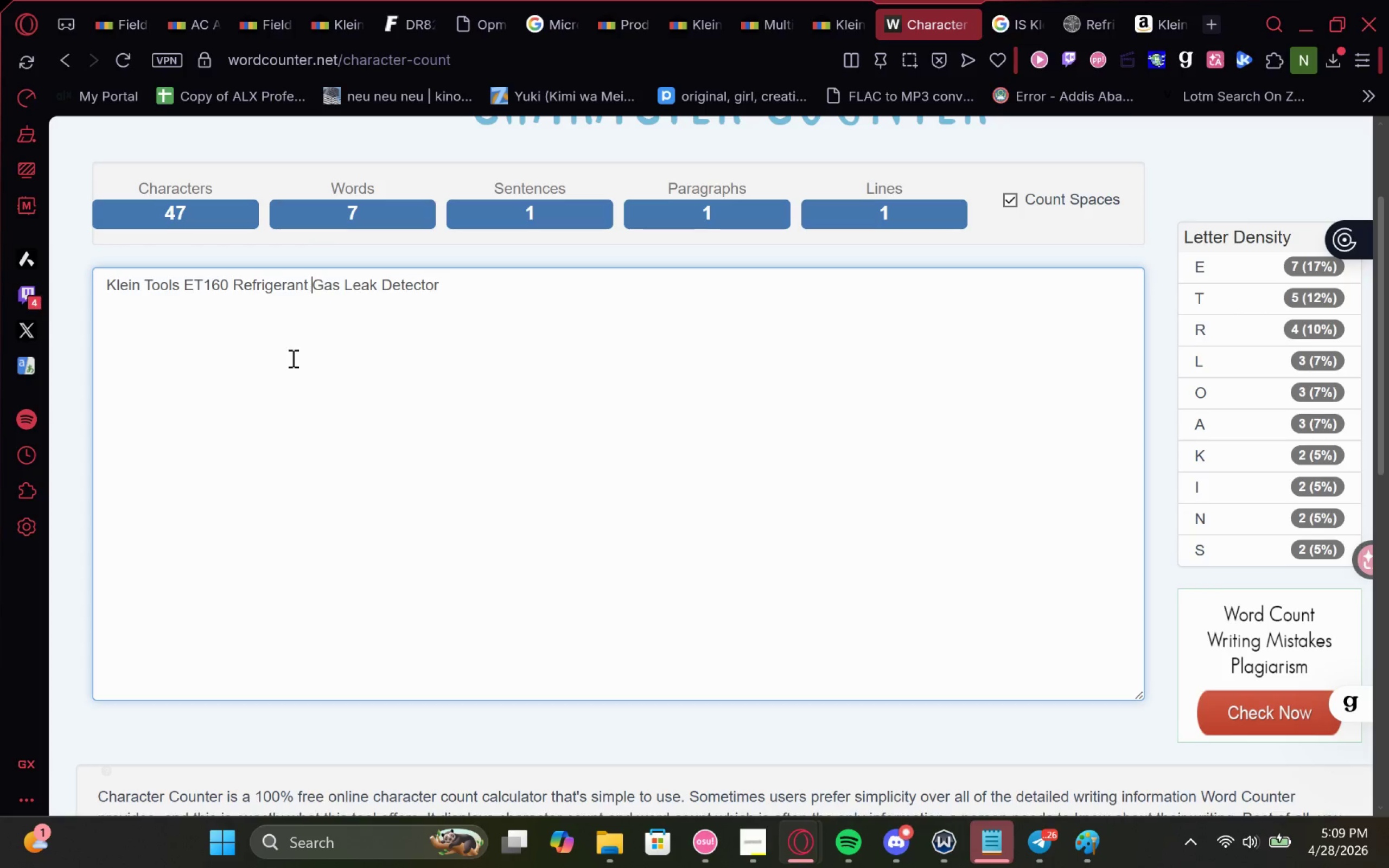 
key(Space)
 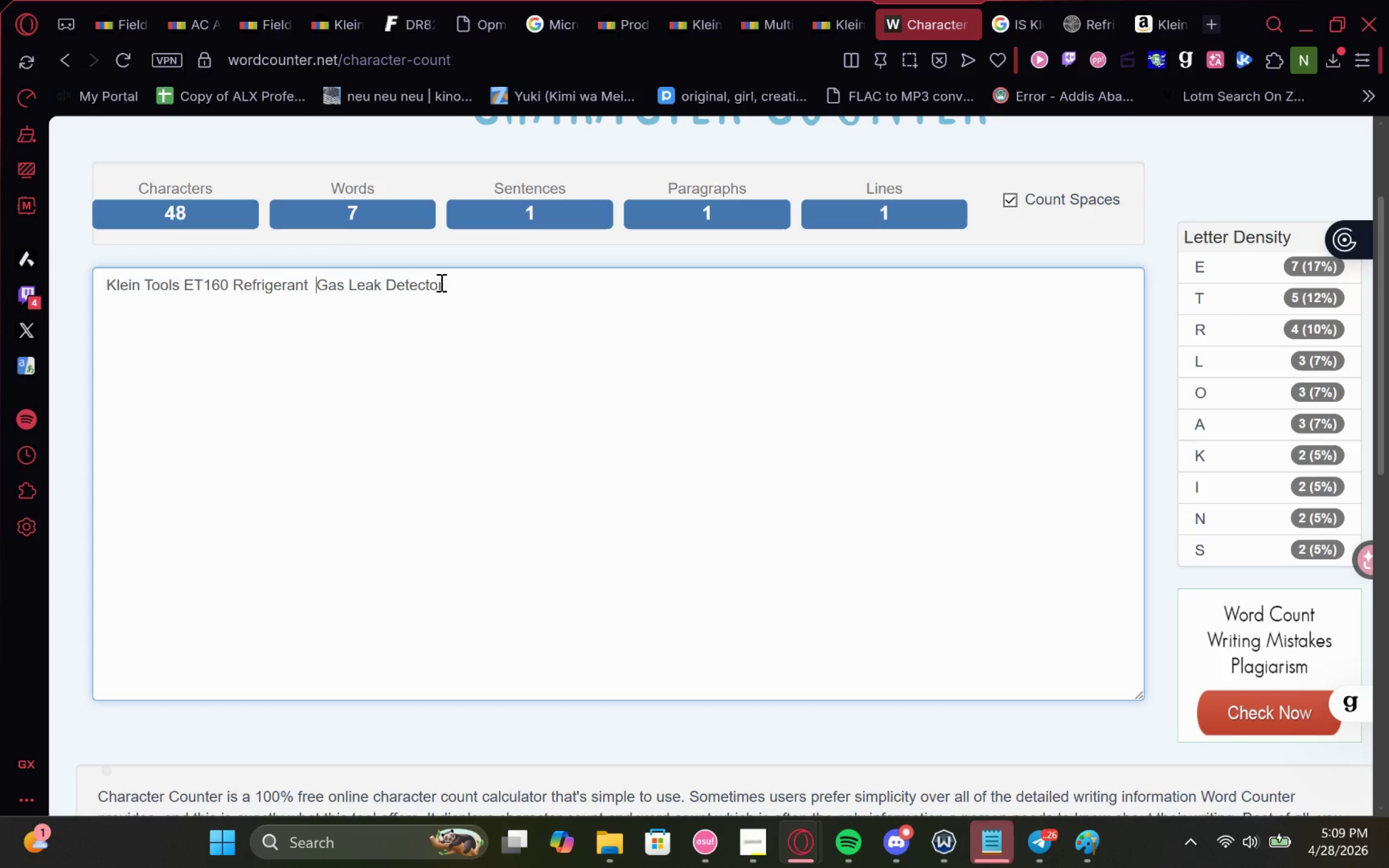 
key(Backspace)
 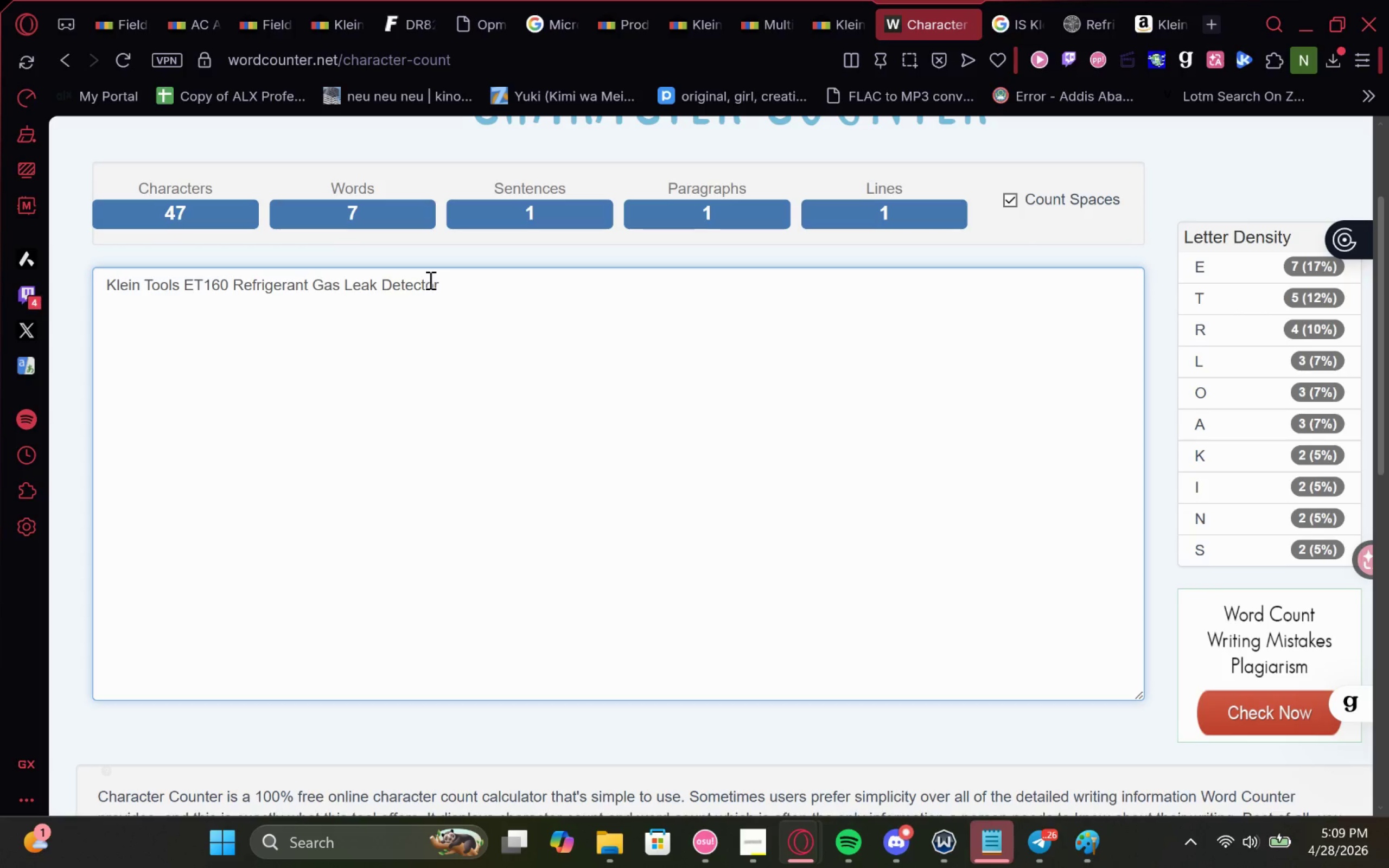 
left_click([454, 286])
 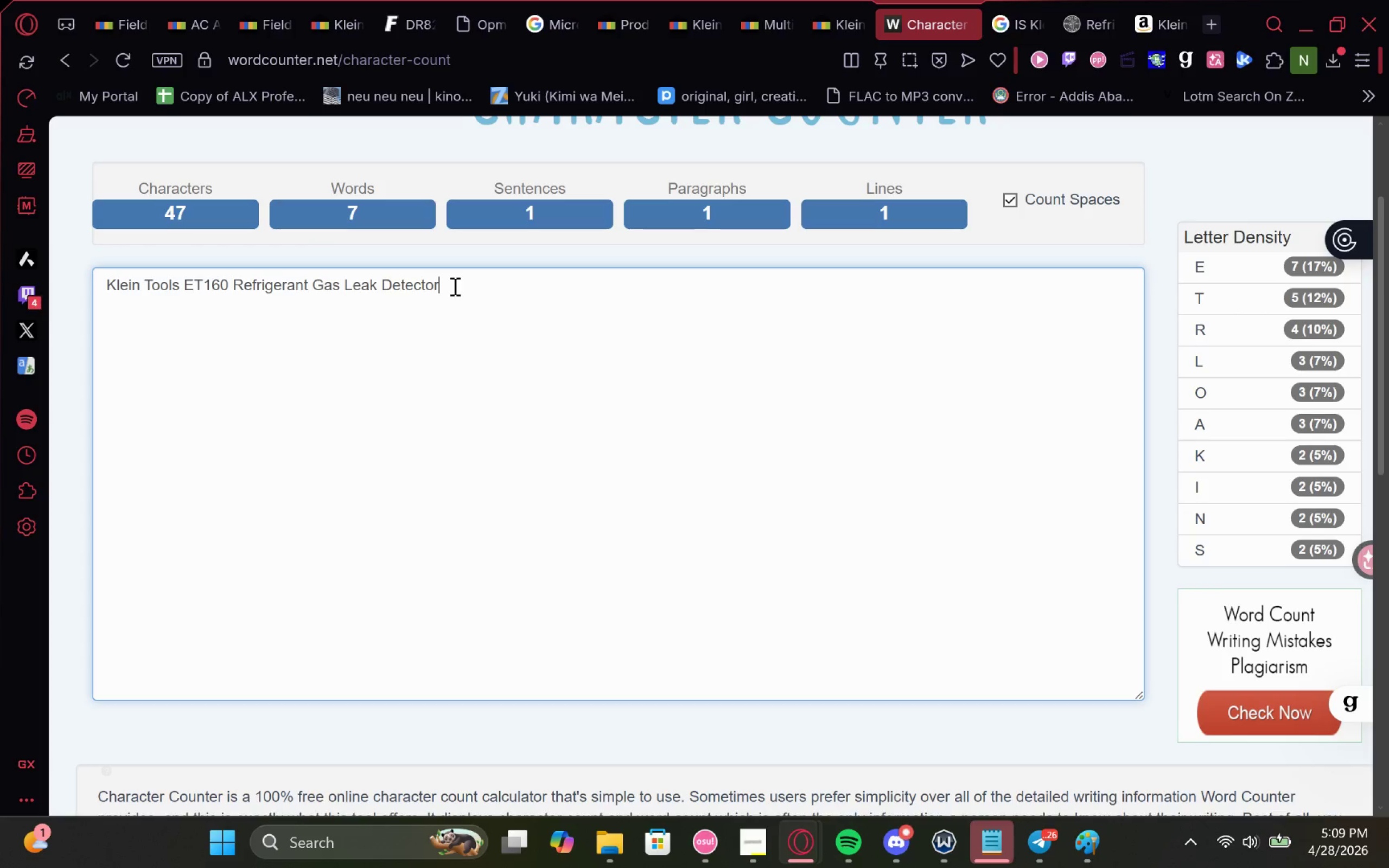 
key(Space)
 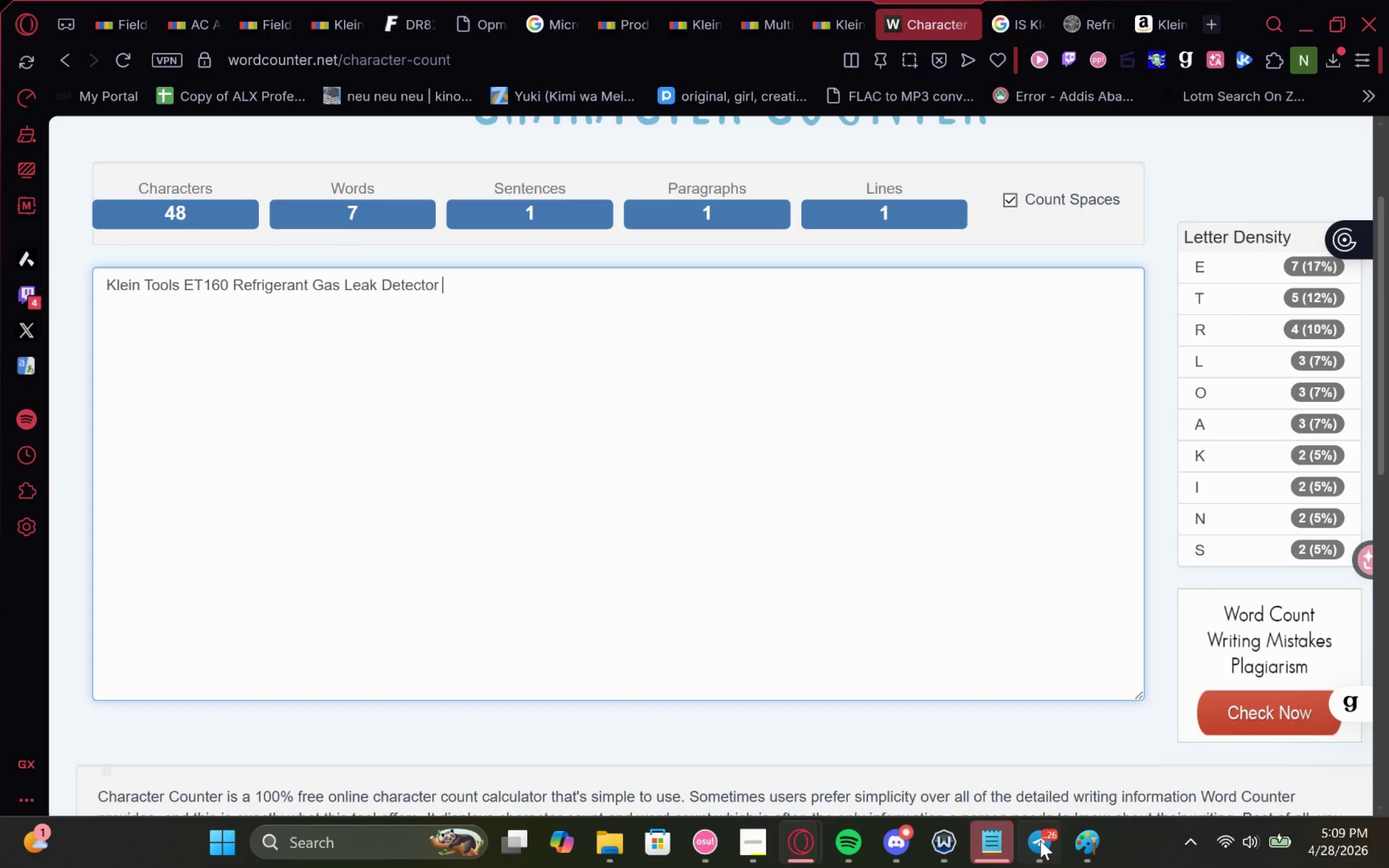 
left_click([1041, 837])
 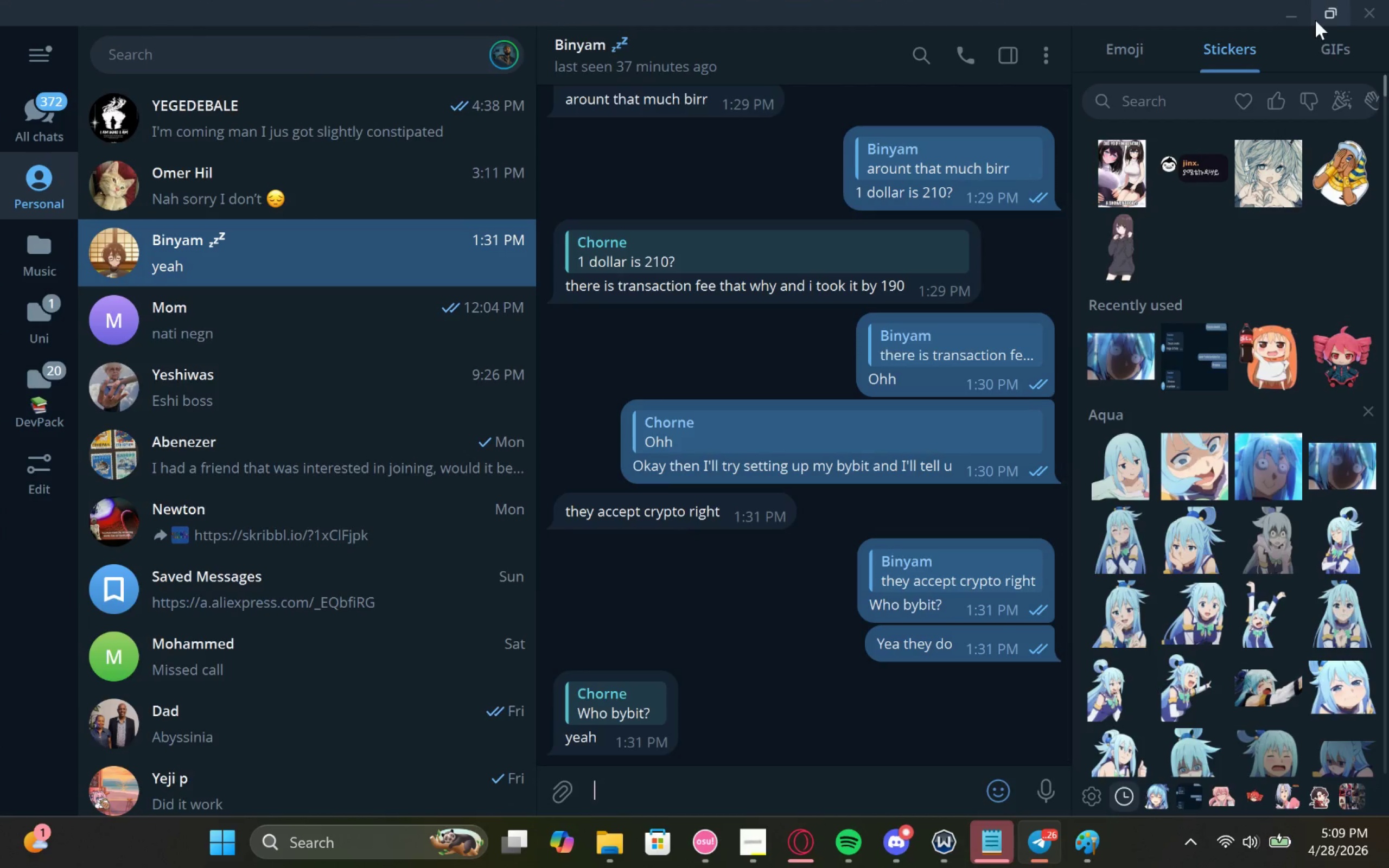 
left_click([1292, 20])
 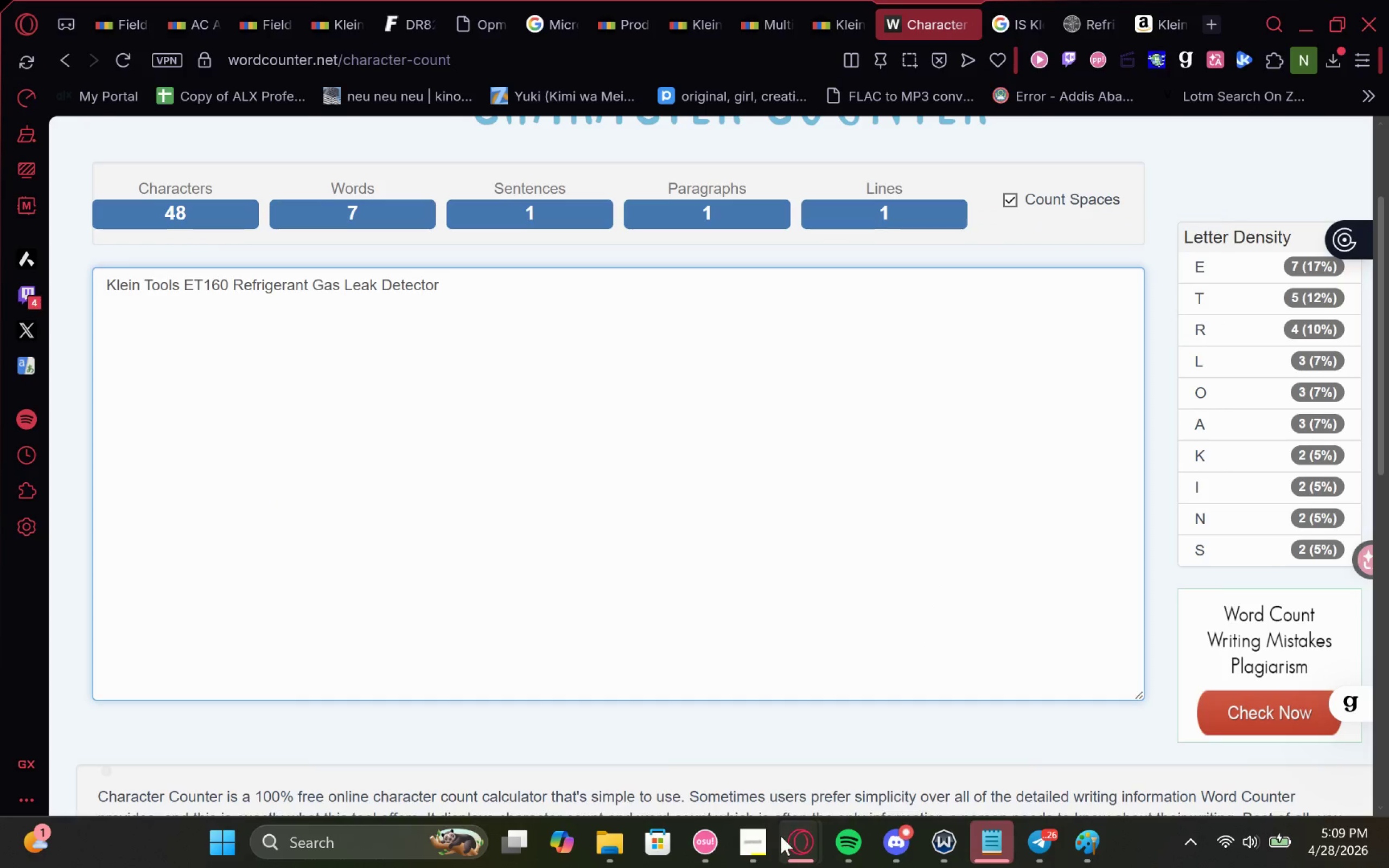 
left_click_drag(start_coordinate=[740, 847], to_coordinate=[743, 847])
 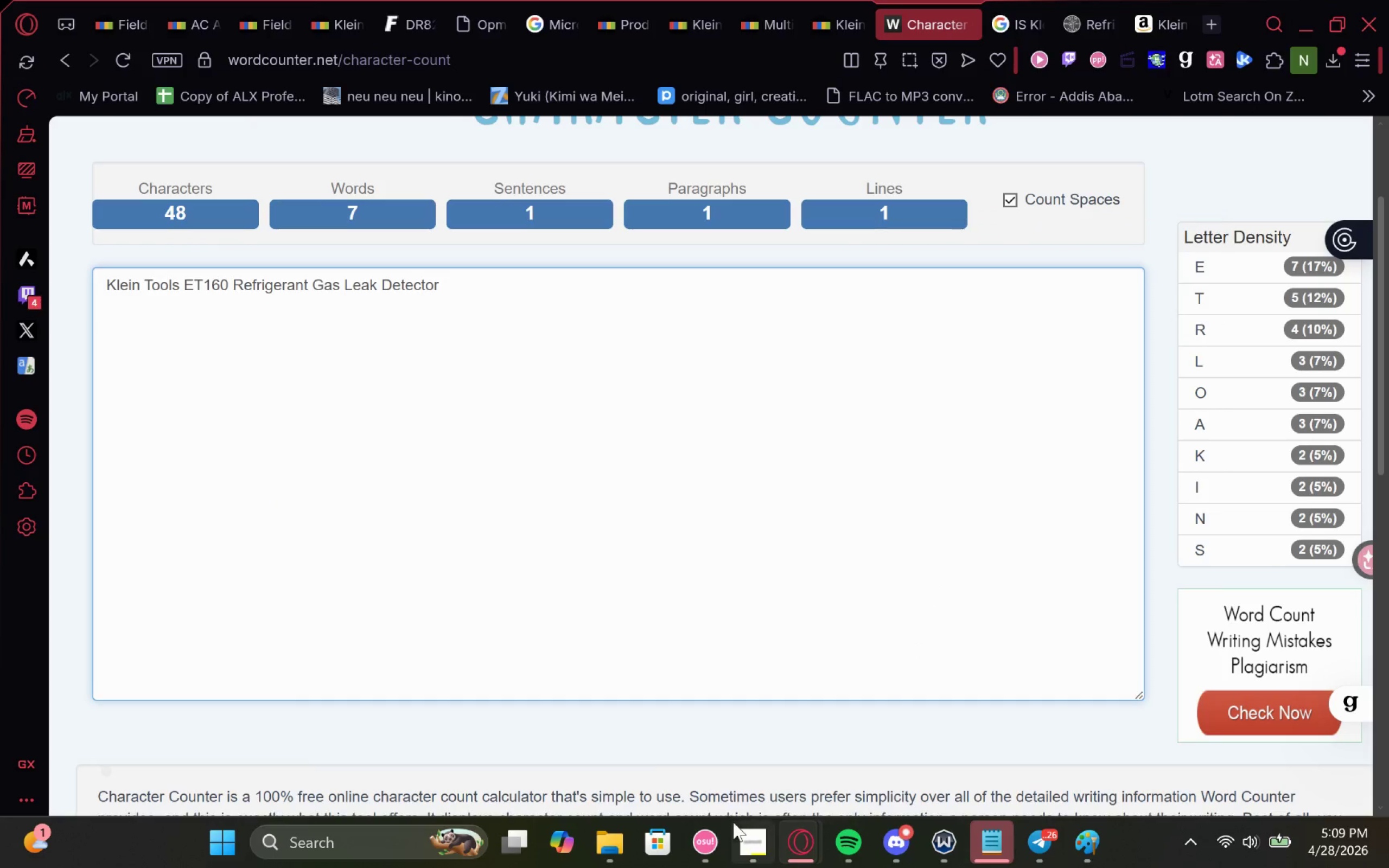 
left_click([731, 840])